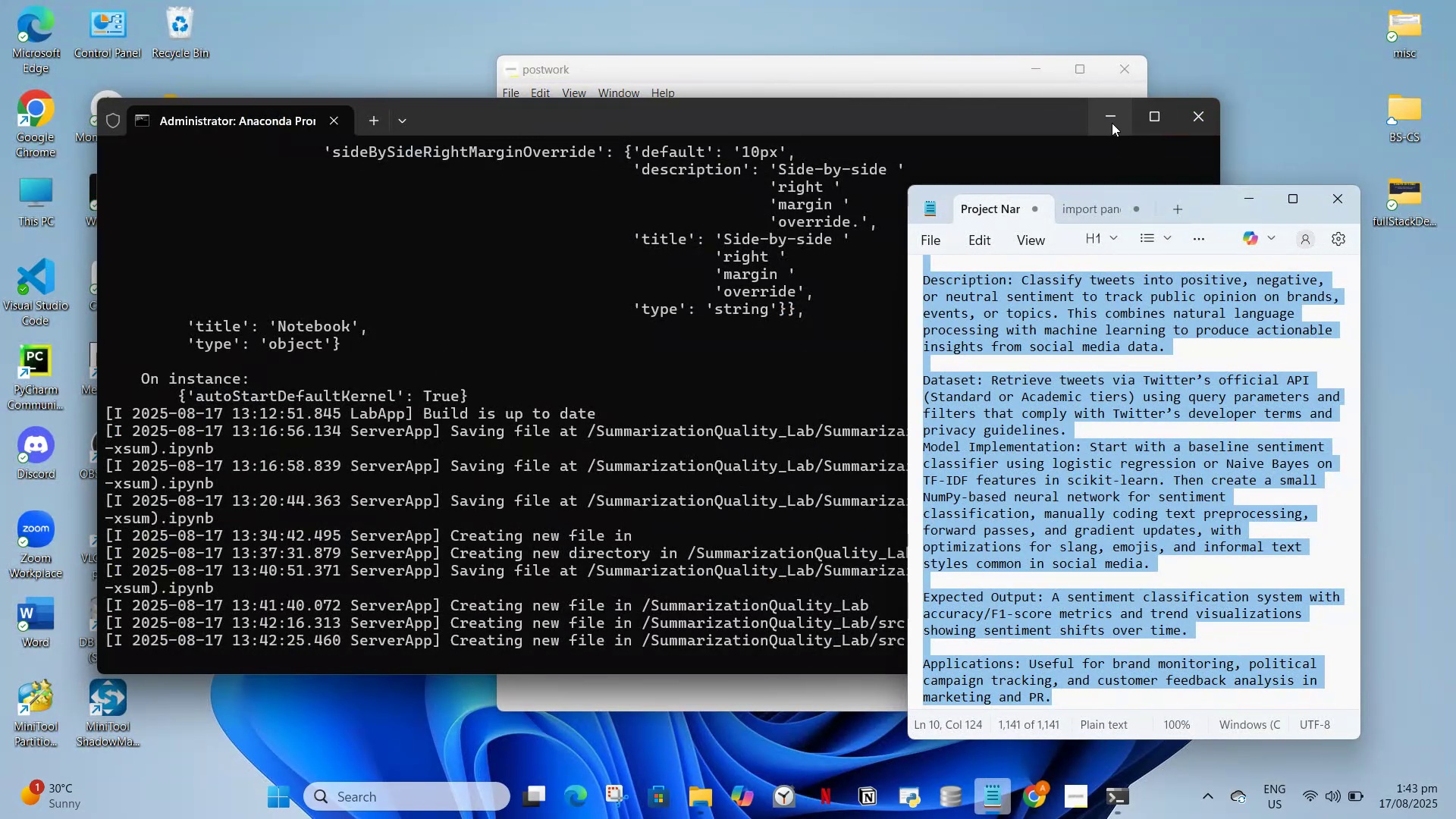 
left_click([1111, 123])
 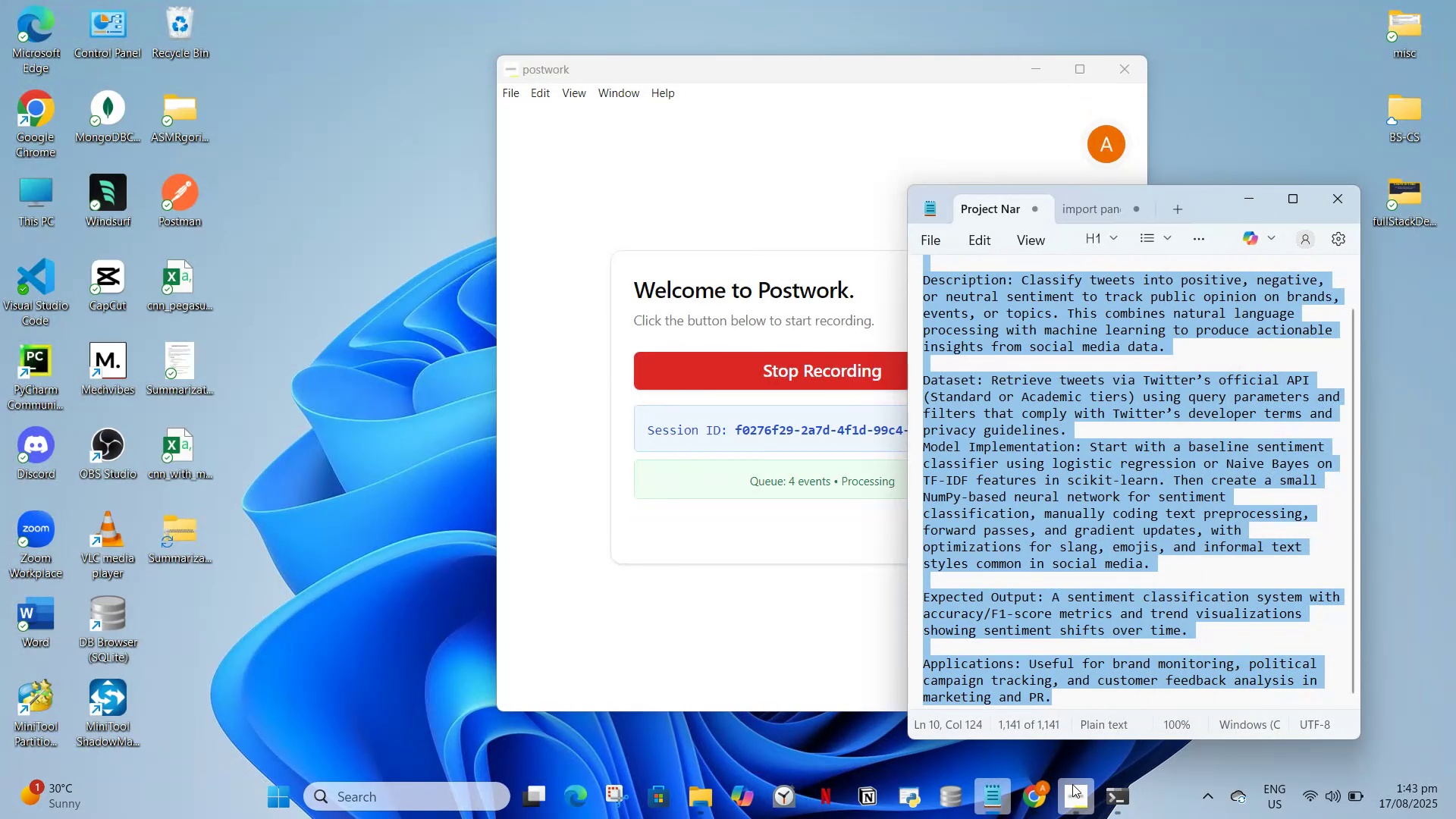 
double_click([977, 723])
 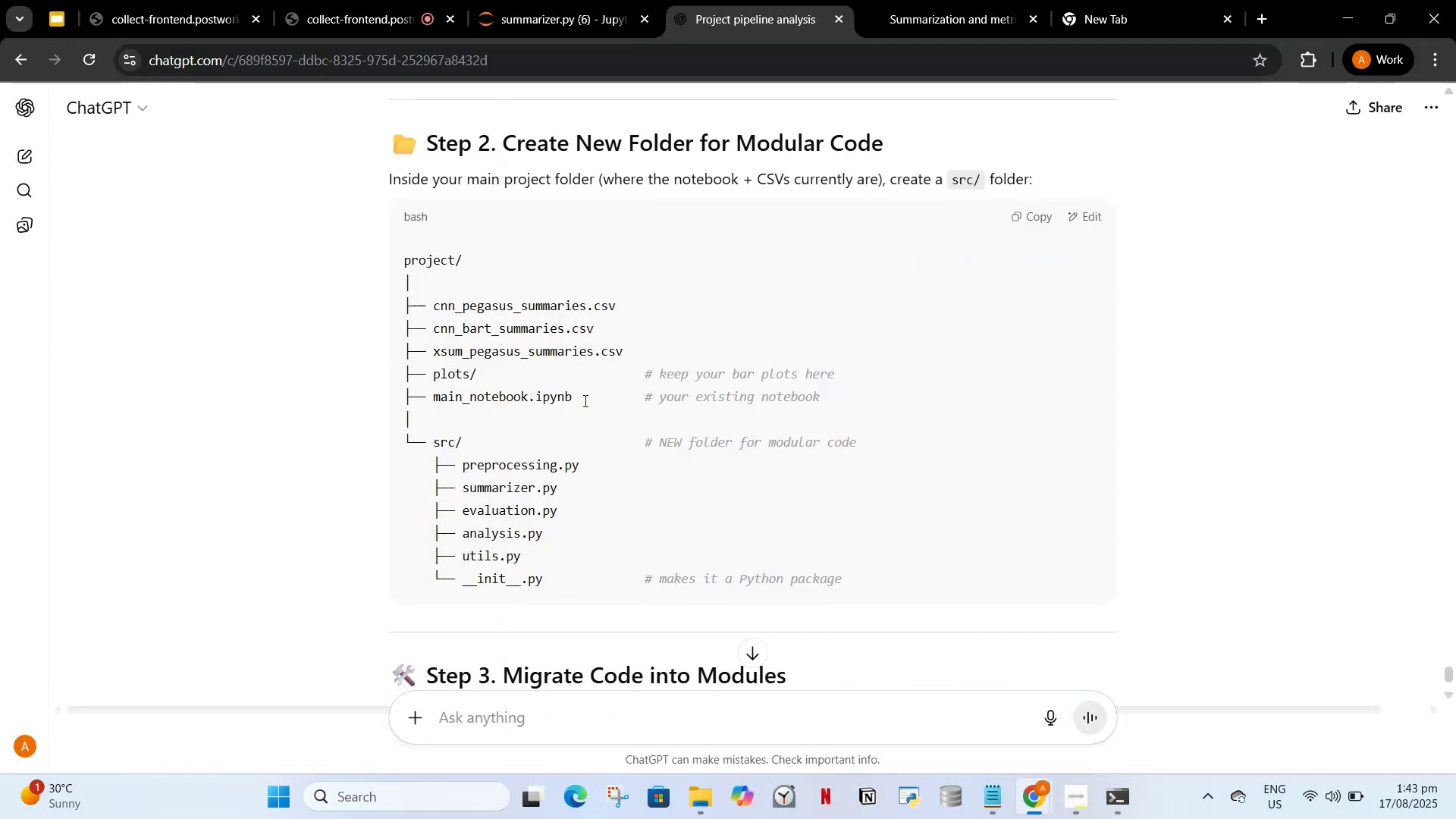 
left_click([580, 419])
 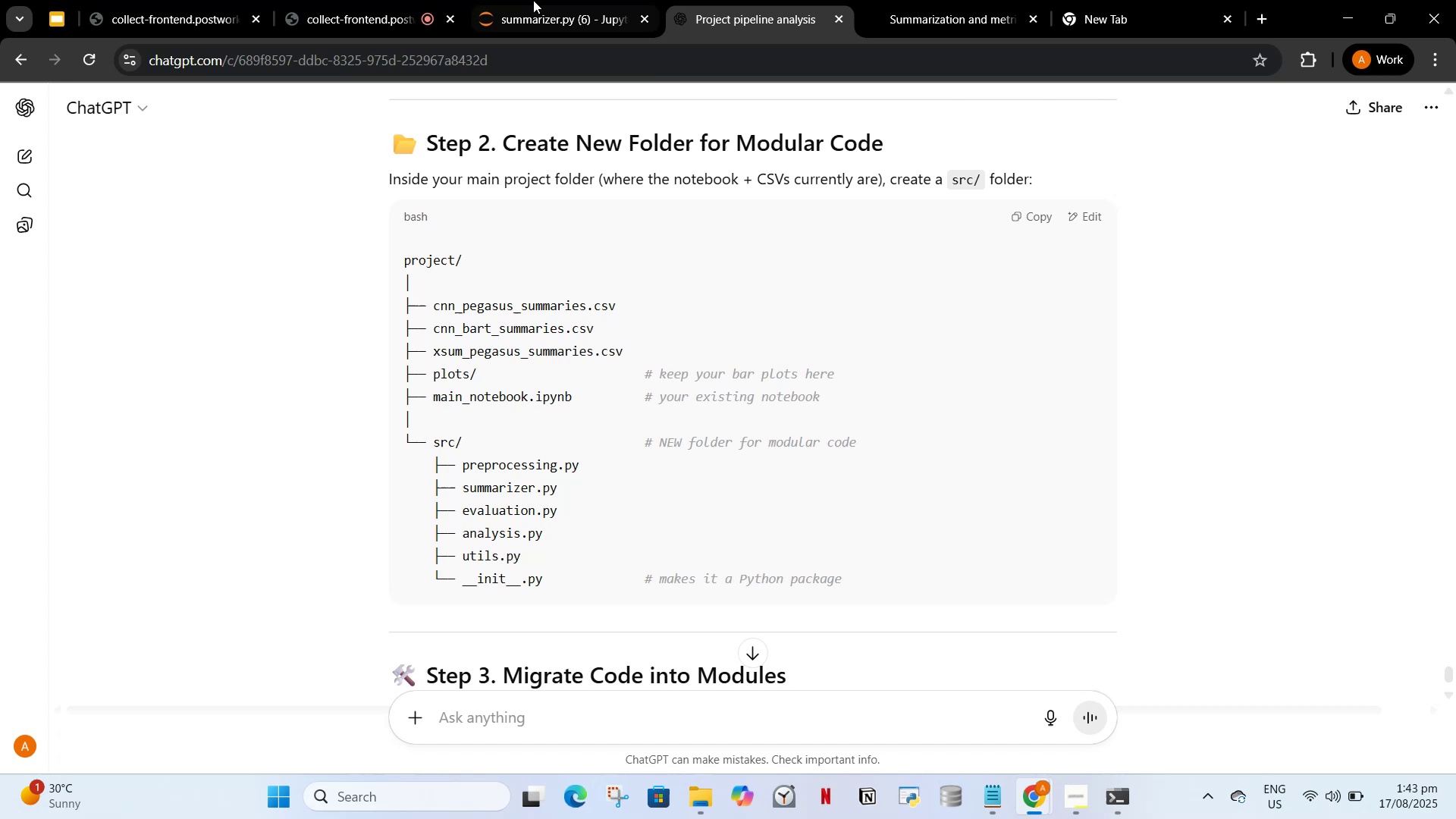 
left_click([570, 0])
 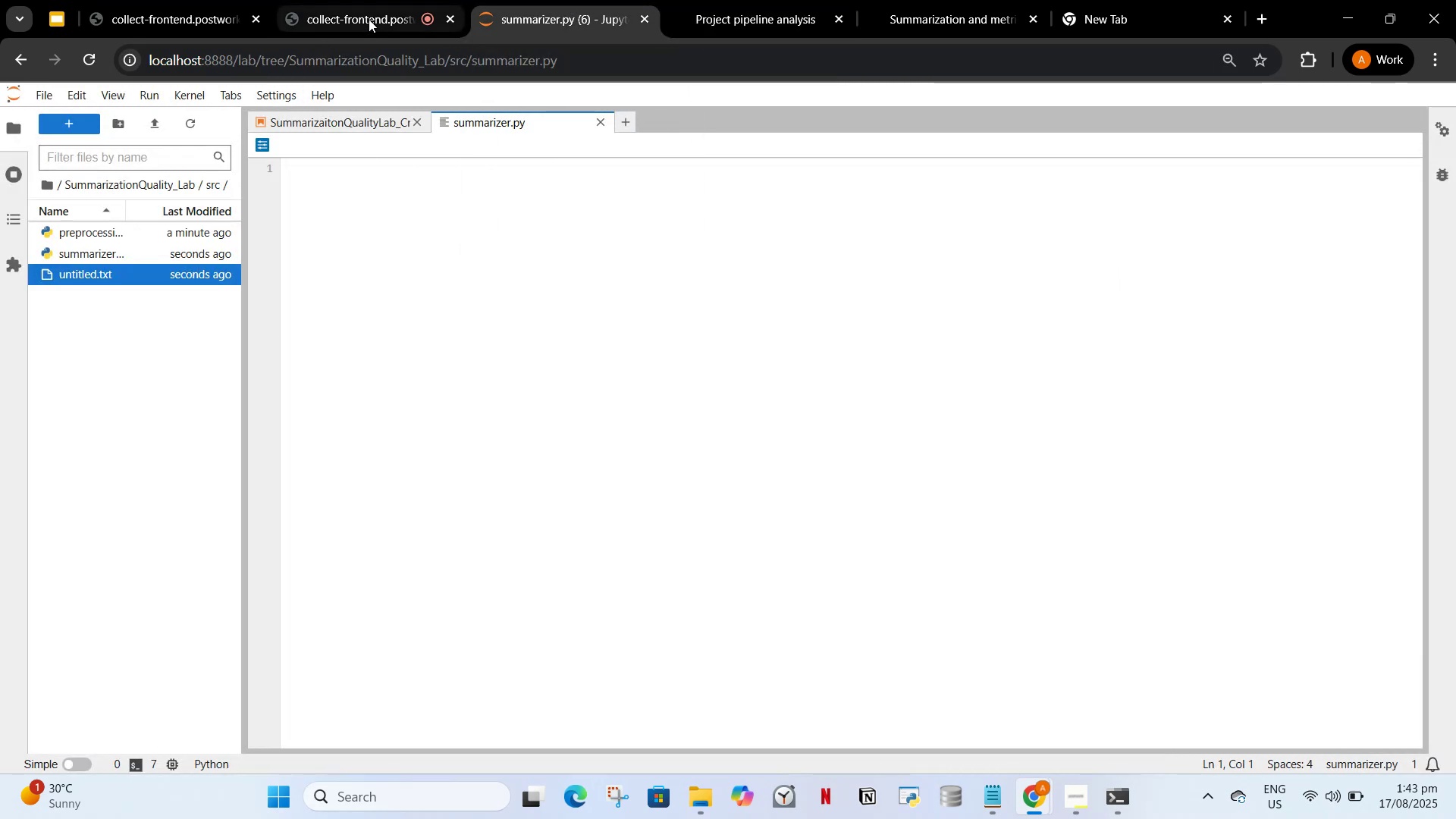 
left_click([367, 17])
 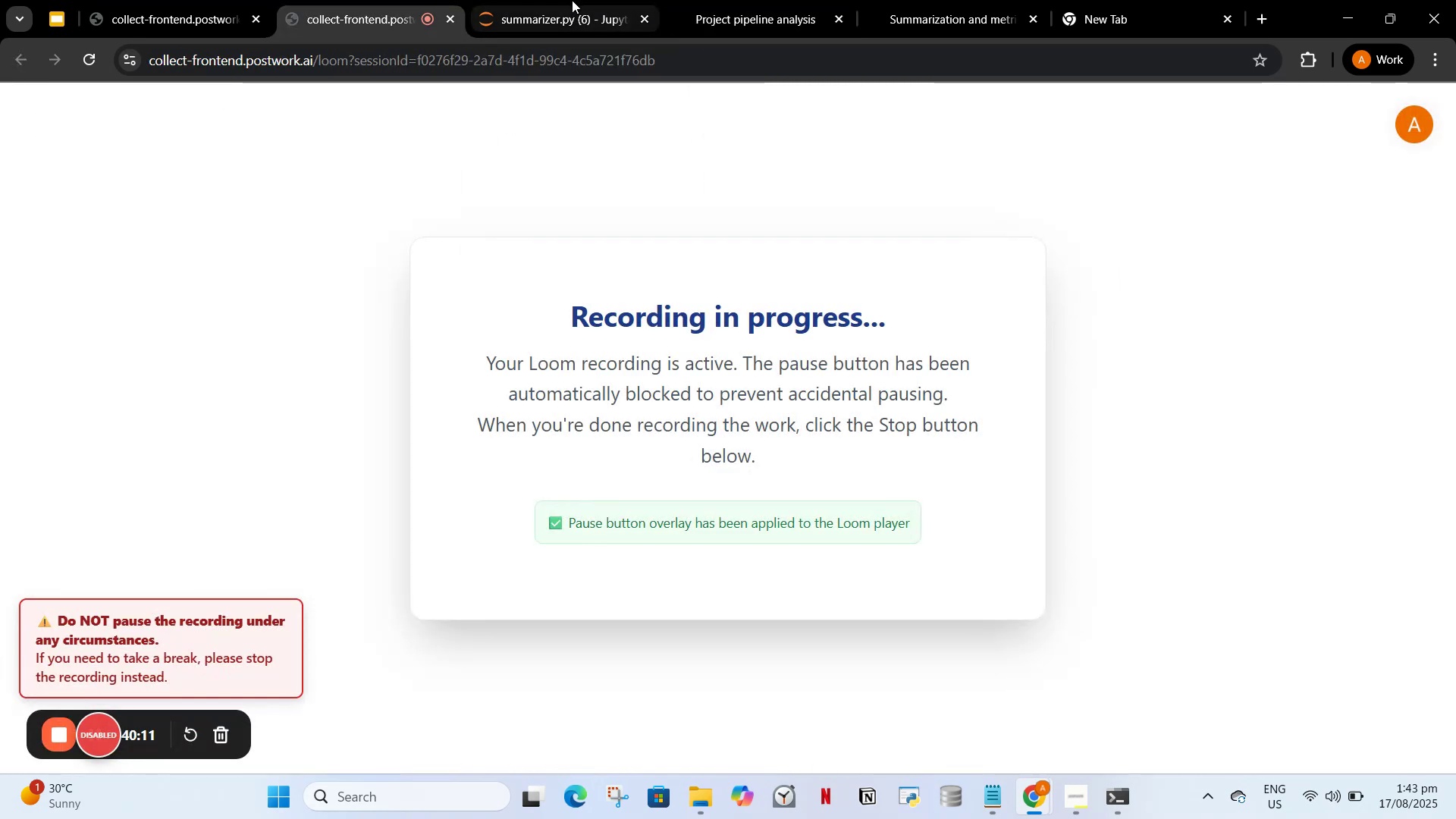 
left_click([572, 0])
 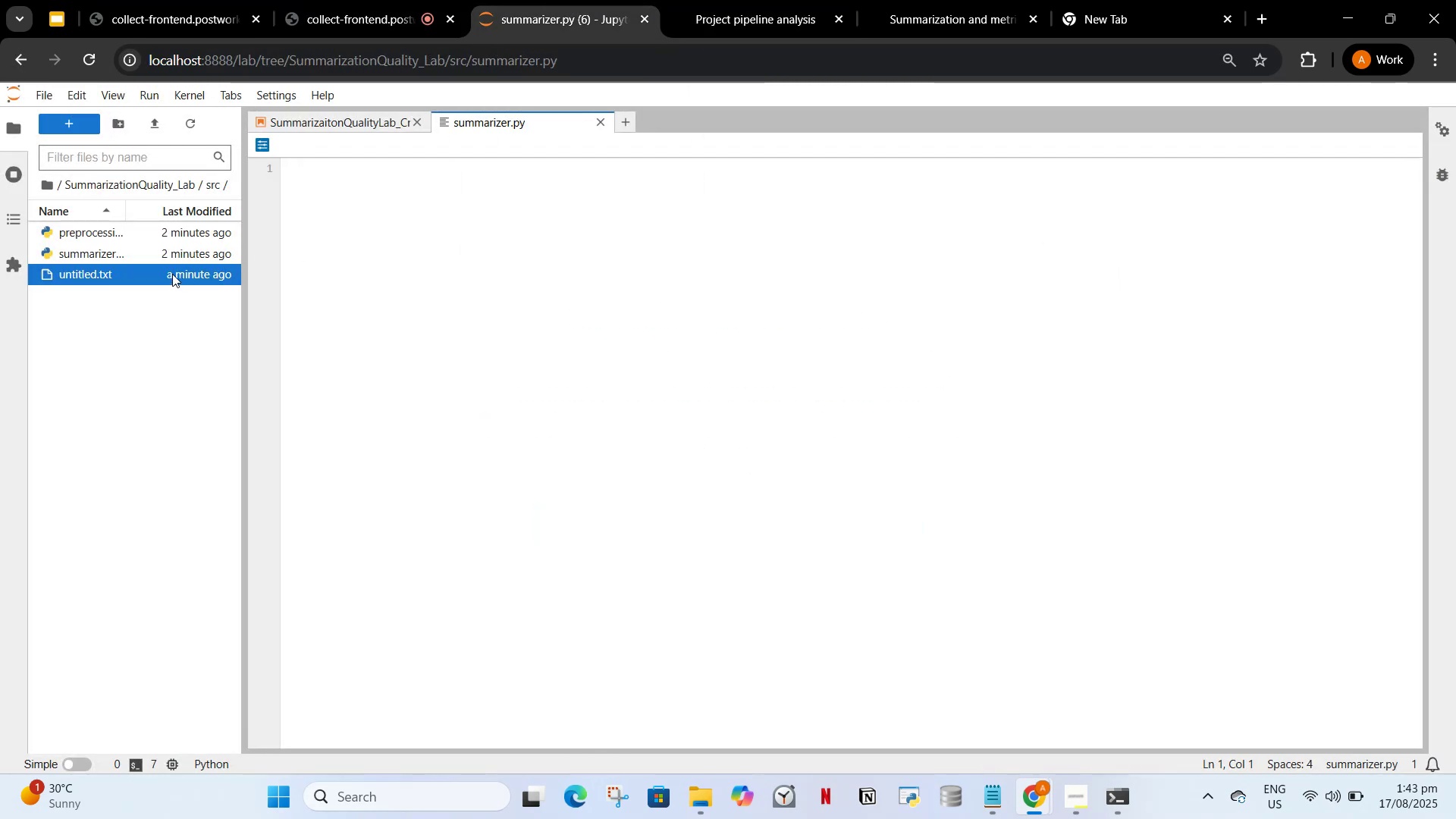 
right_click([172, 273])
 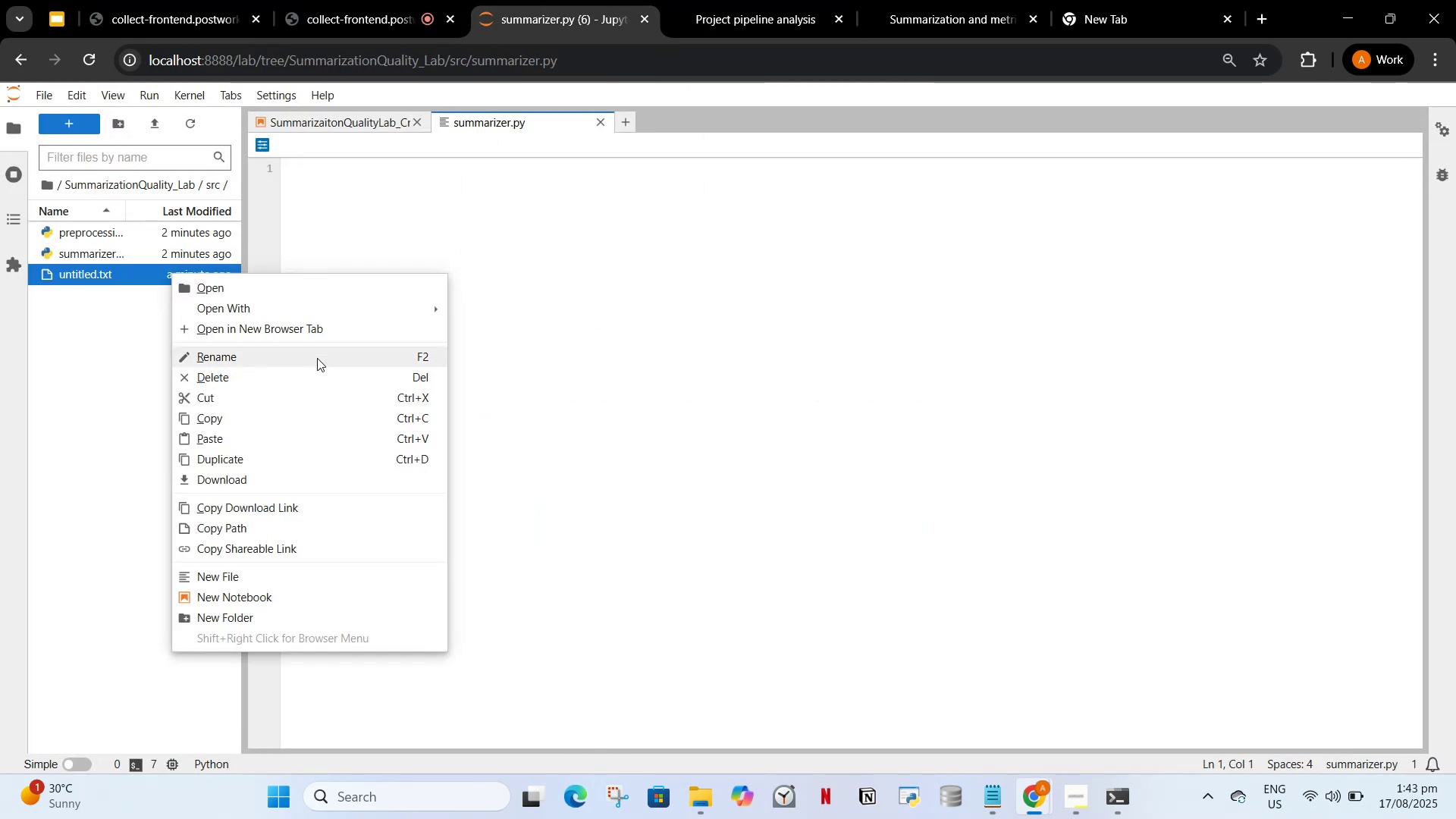 
left_click([320, 352])
 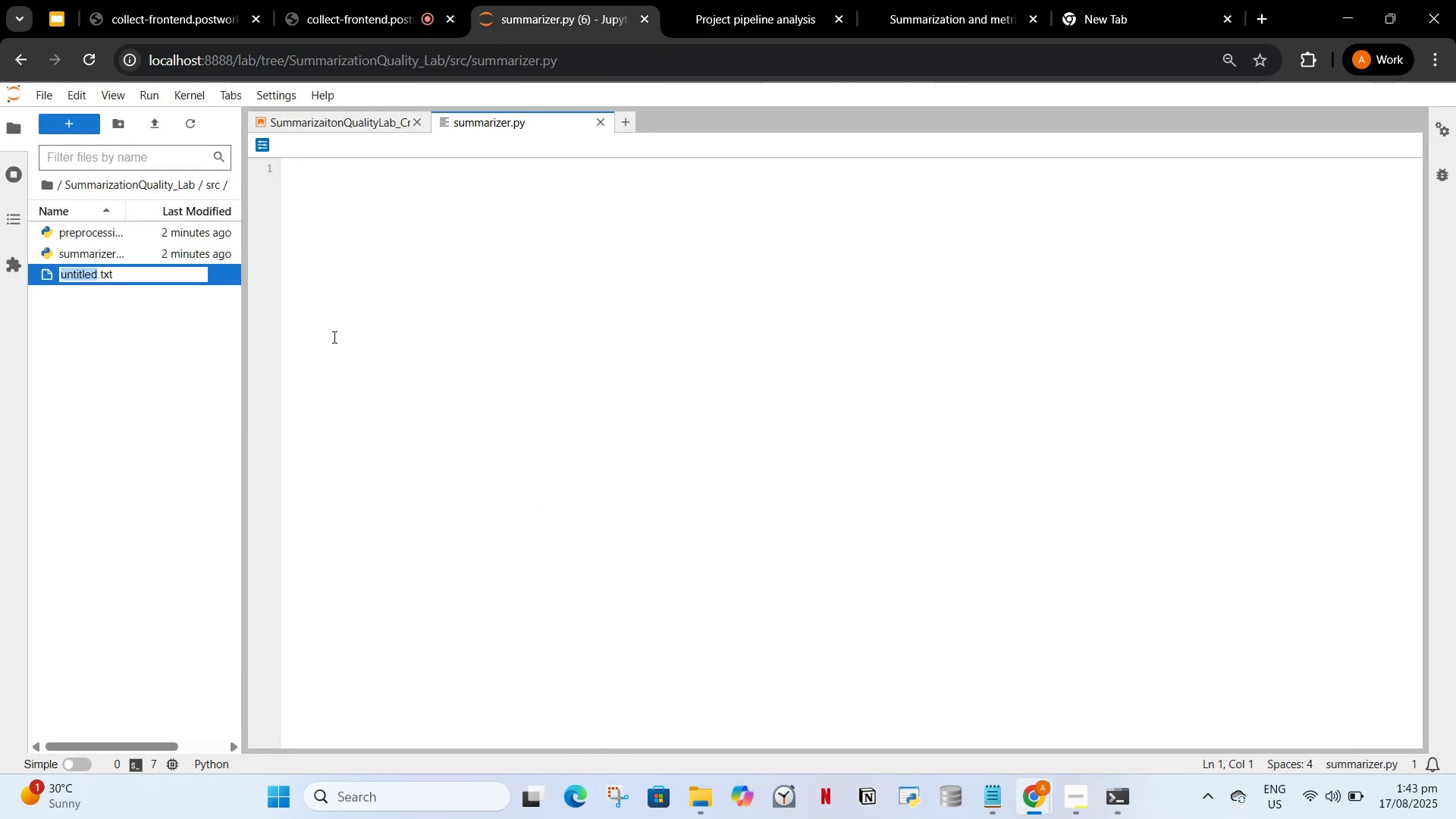 
type(evaluation)
 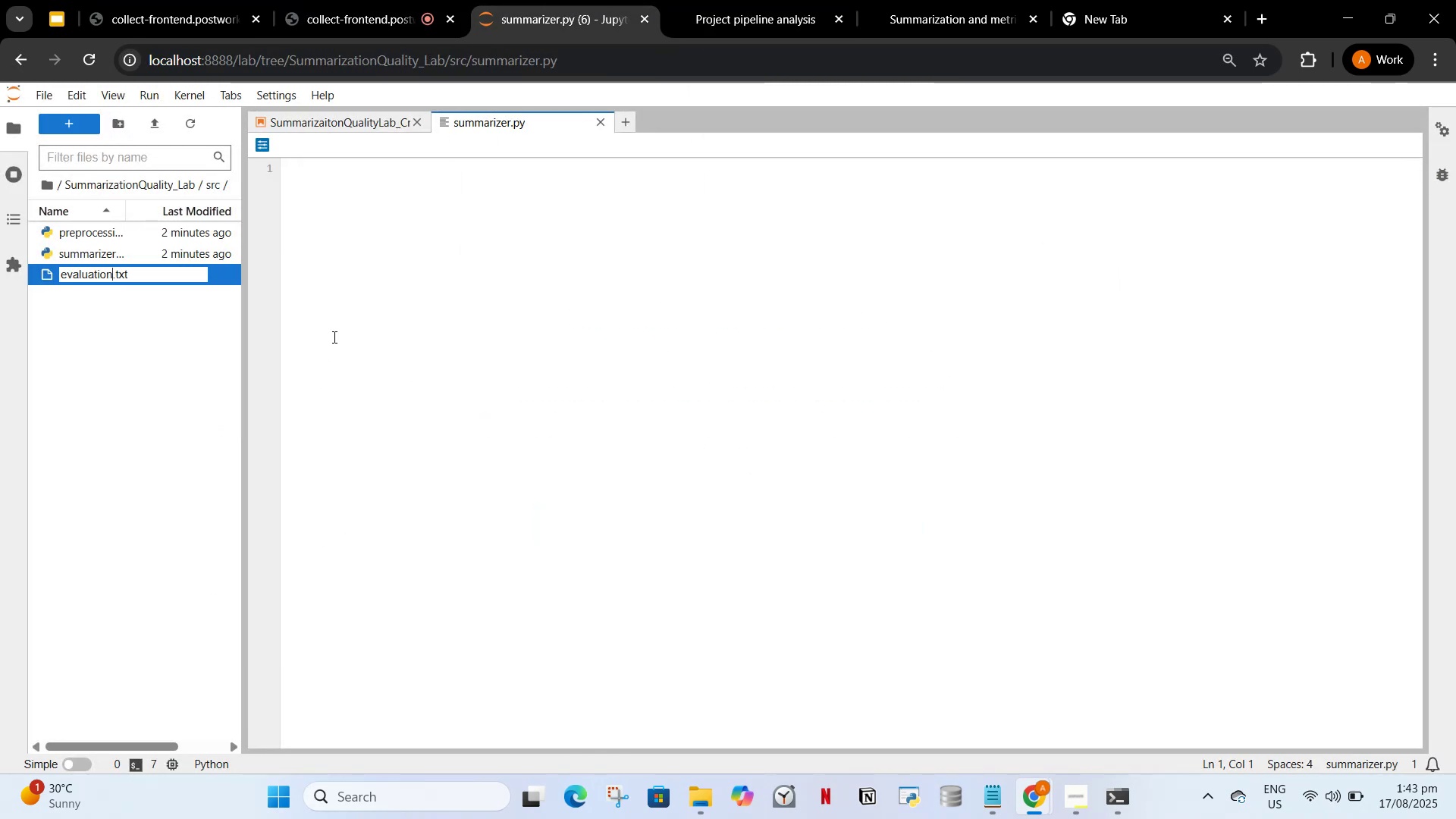 
key(ArrowRight)
 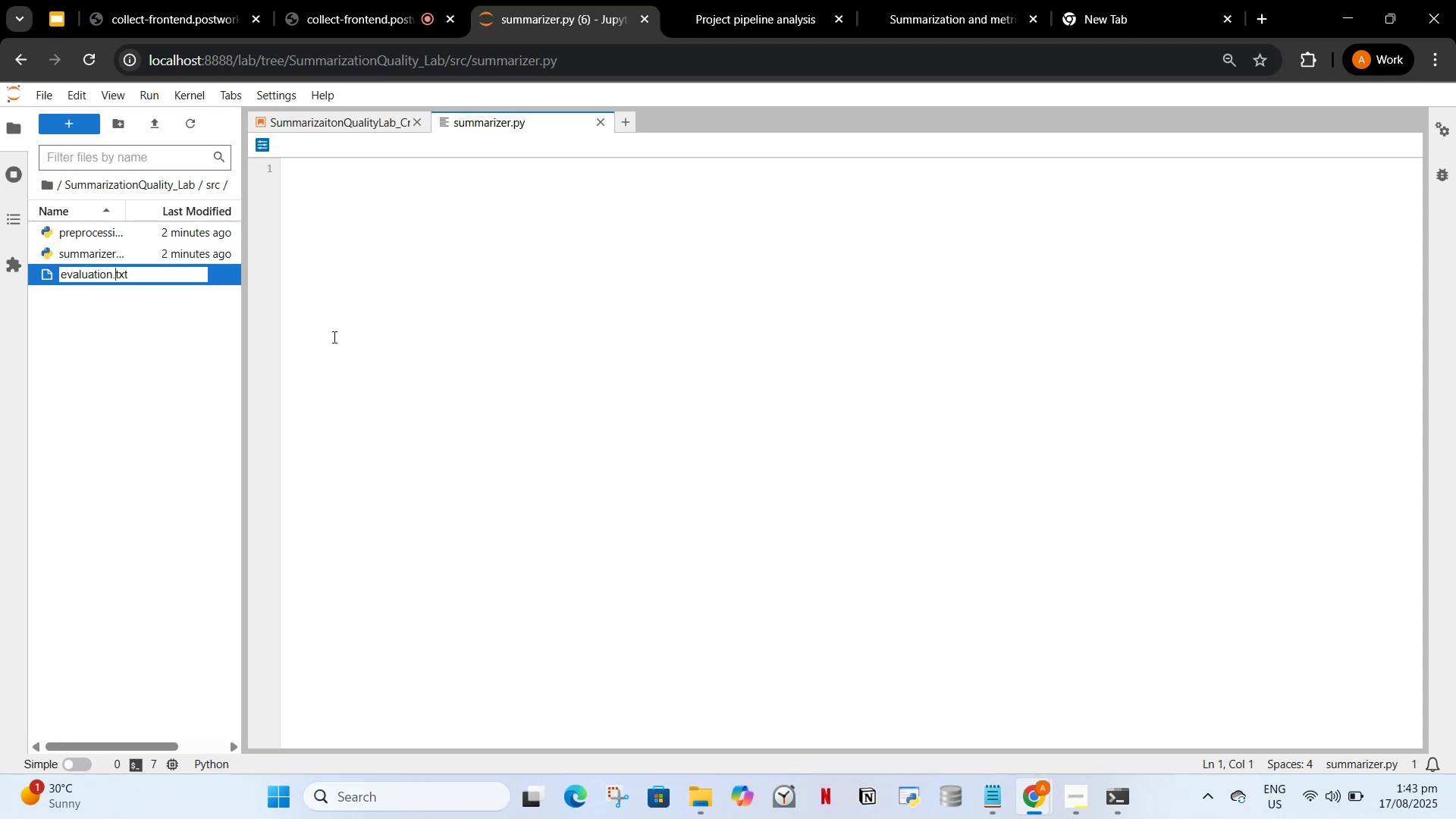 
key(ArrowRight)
 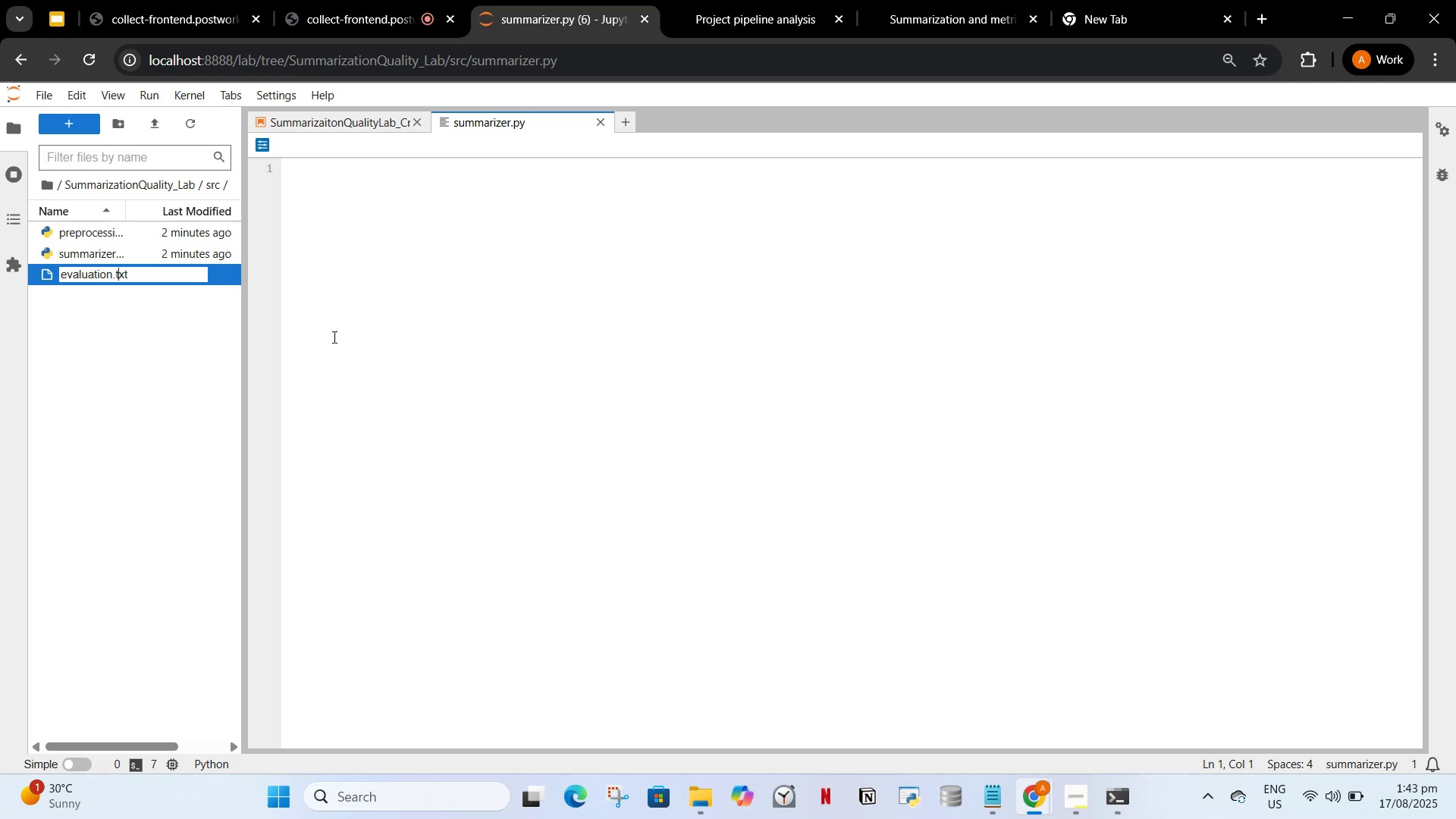 
key(ArrowRight)
 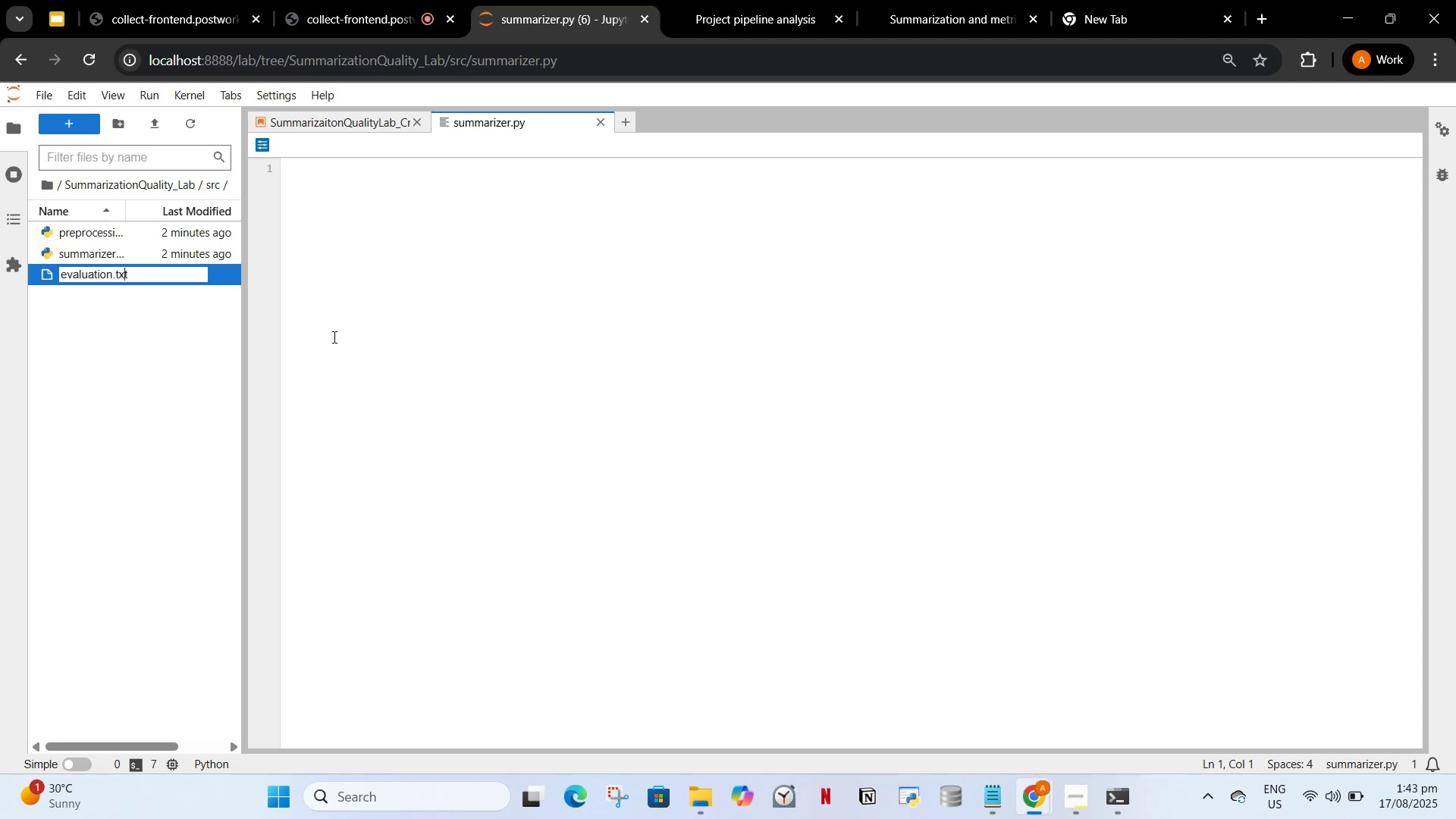 
key(ArrowRight)
 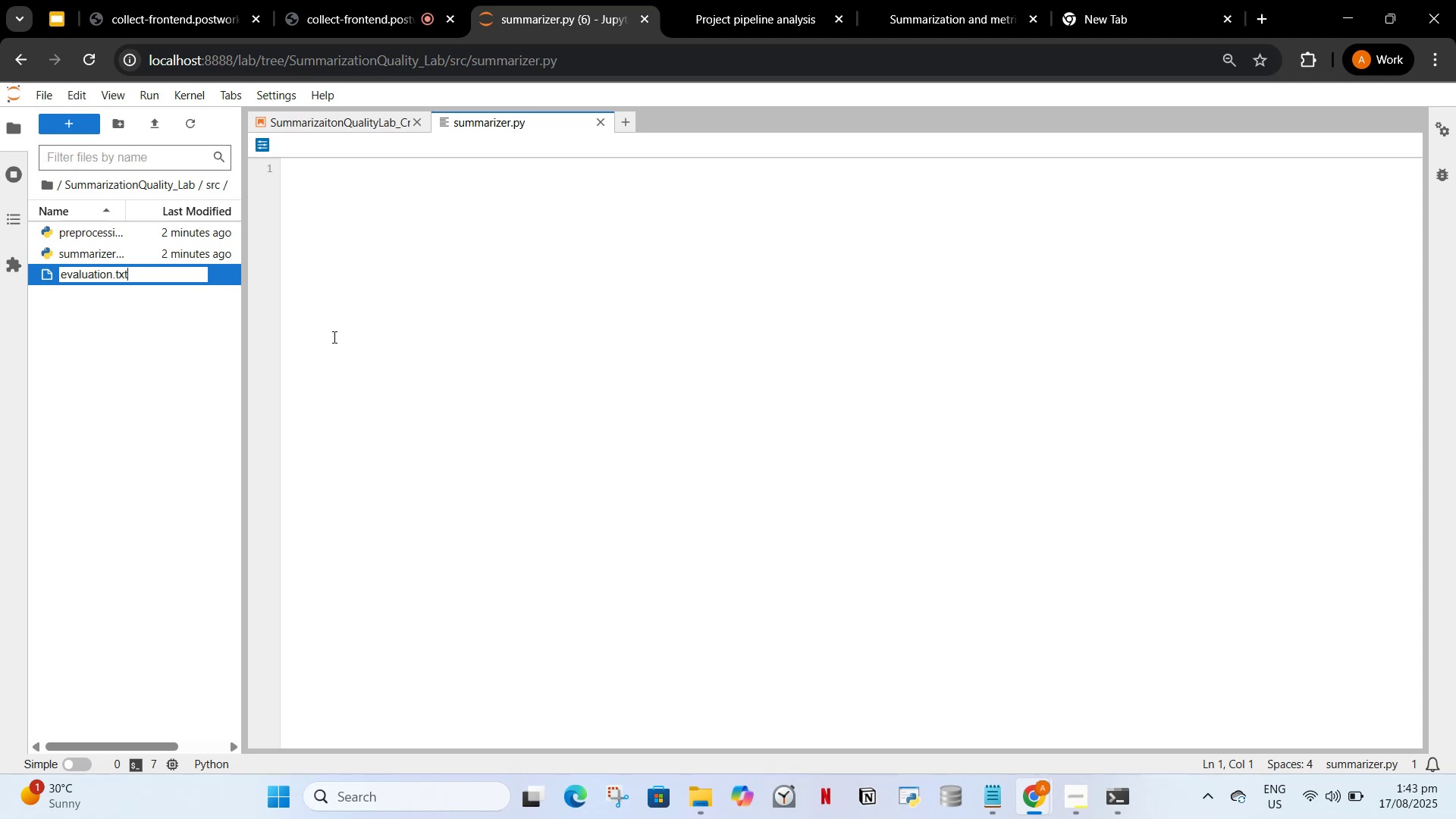 
key(Backspace)
key(Backspace)
key(Backspace)
type(py)
 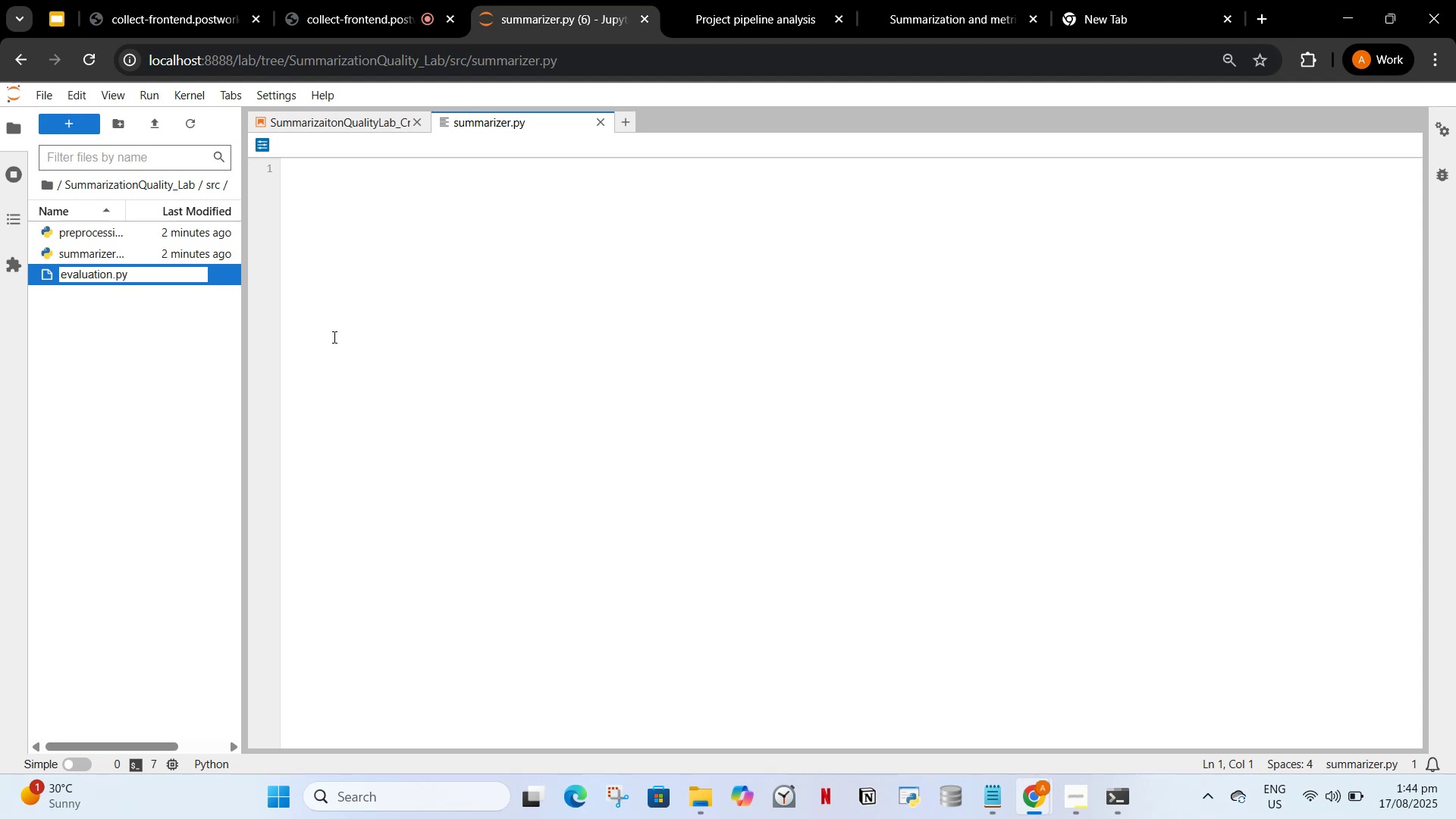 
key(Enter)
 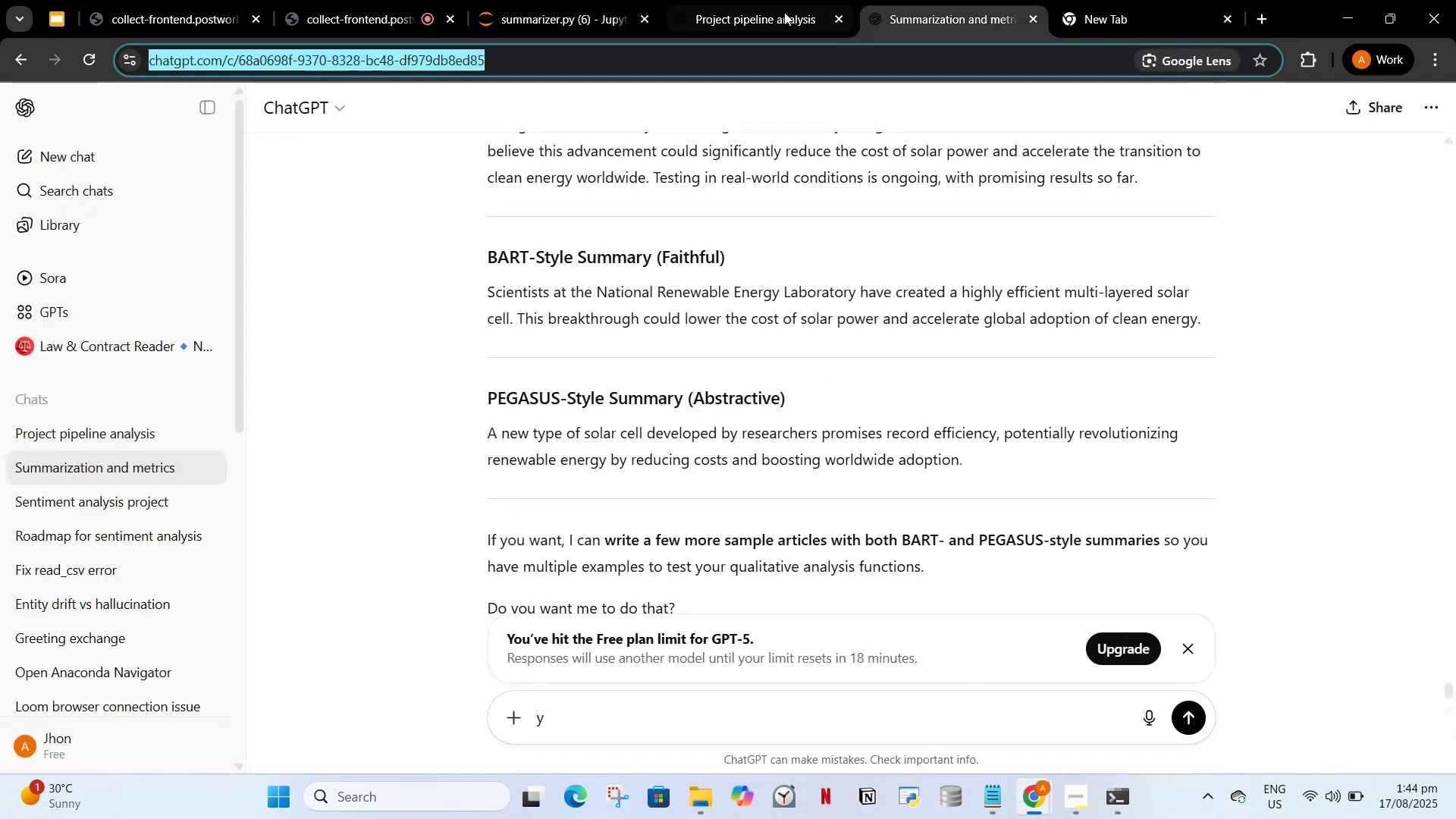 
wait(9.49)
 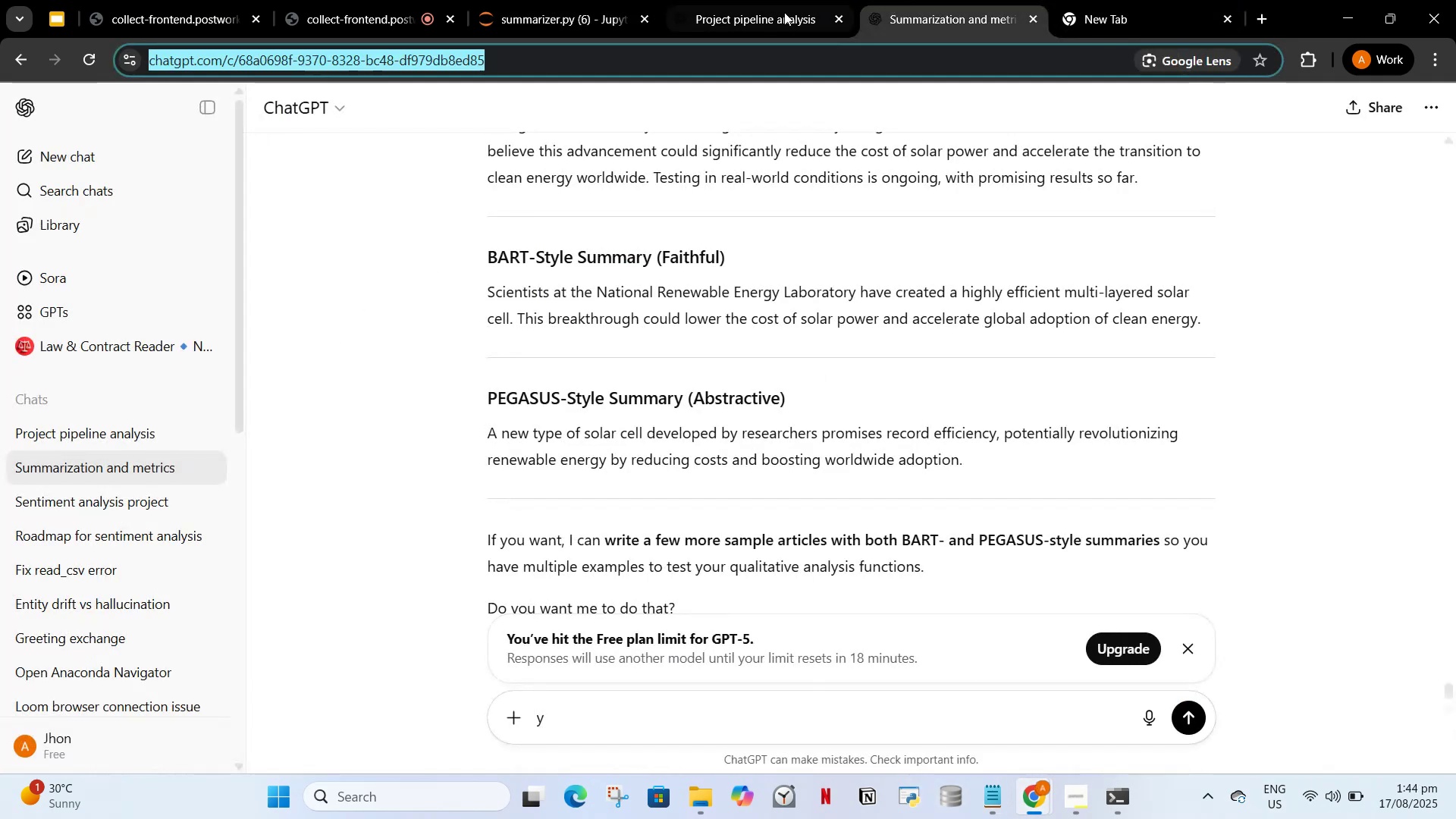 
left_click([580, 0])
 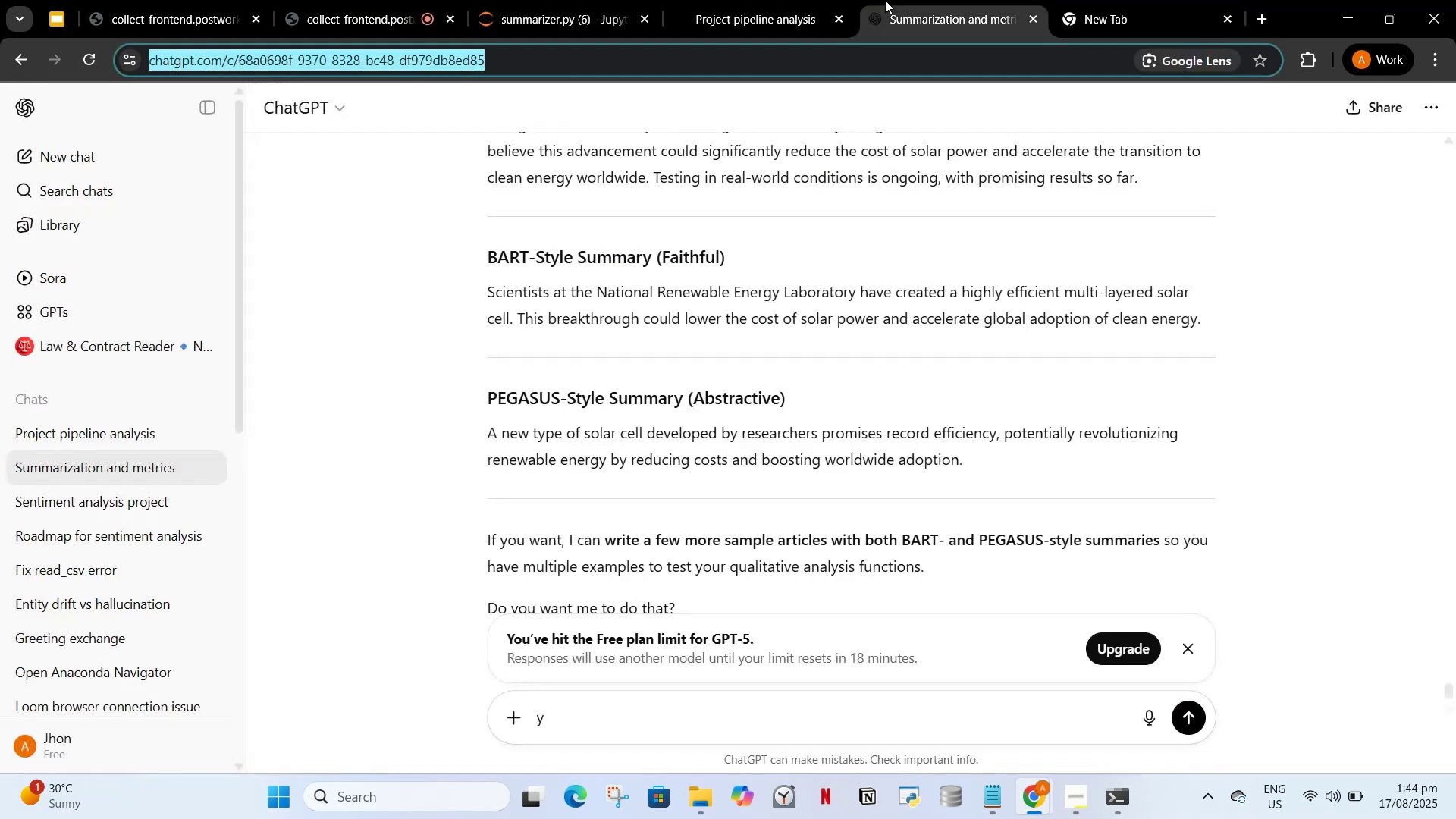 
left_click_drag(start_coordinate=[75, 144], to_coordinate=[73, 151])
 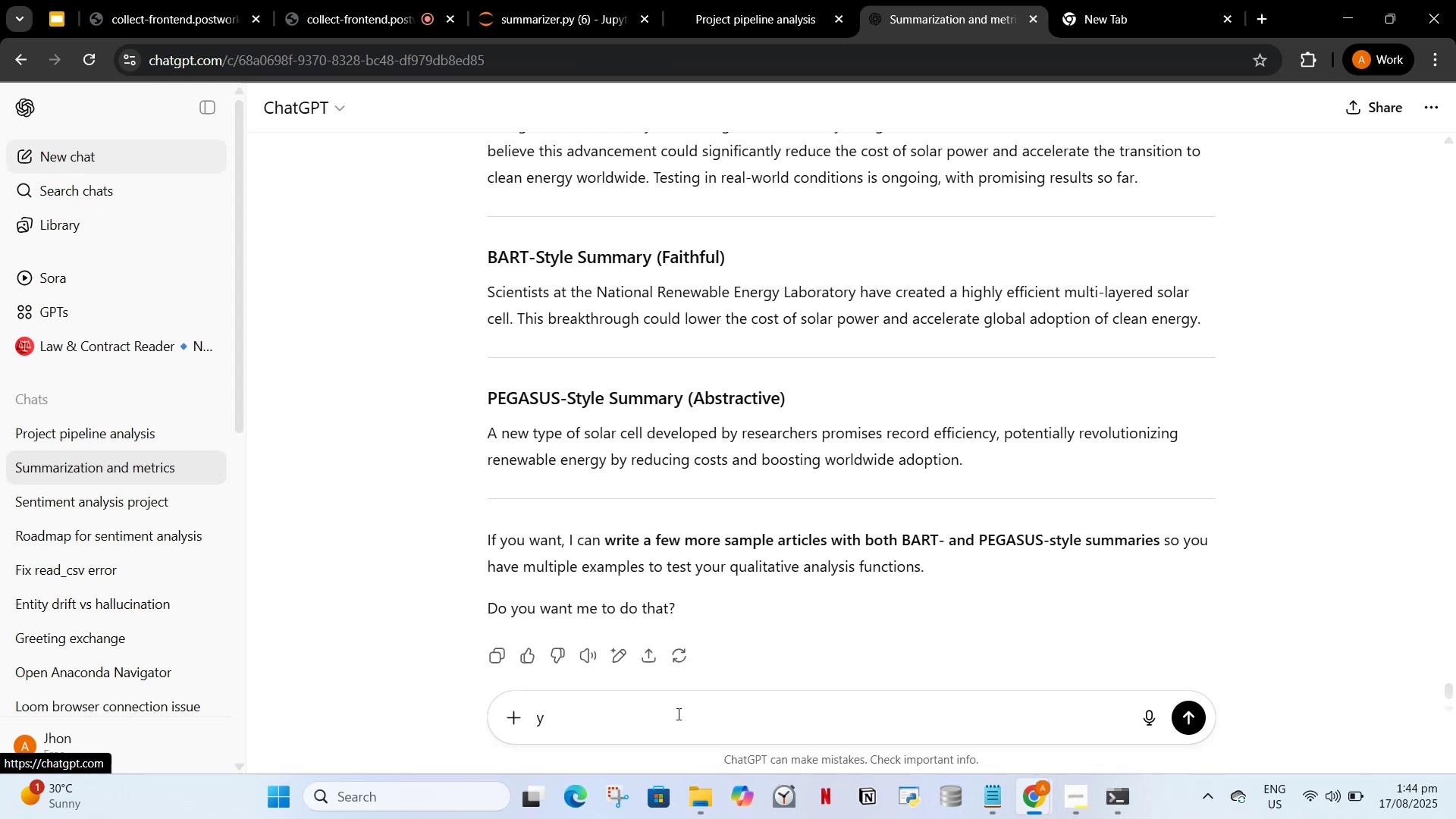 
left_click([677, 716])
 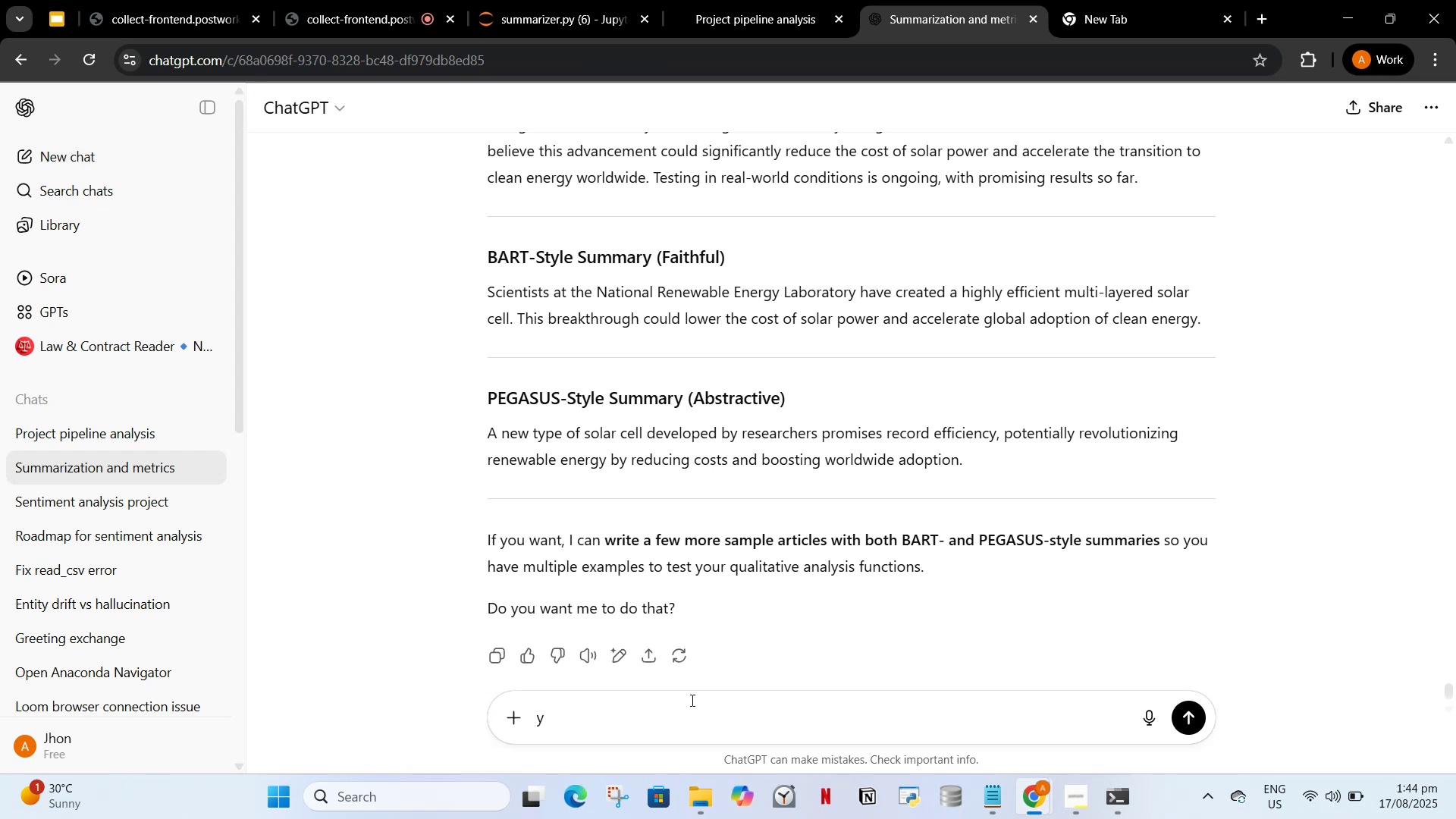 
key(Backspace)
key(Backspace)
type(in general tell me what is _init.py file)
 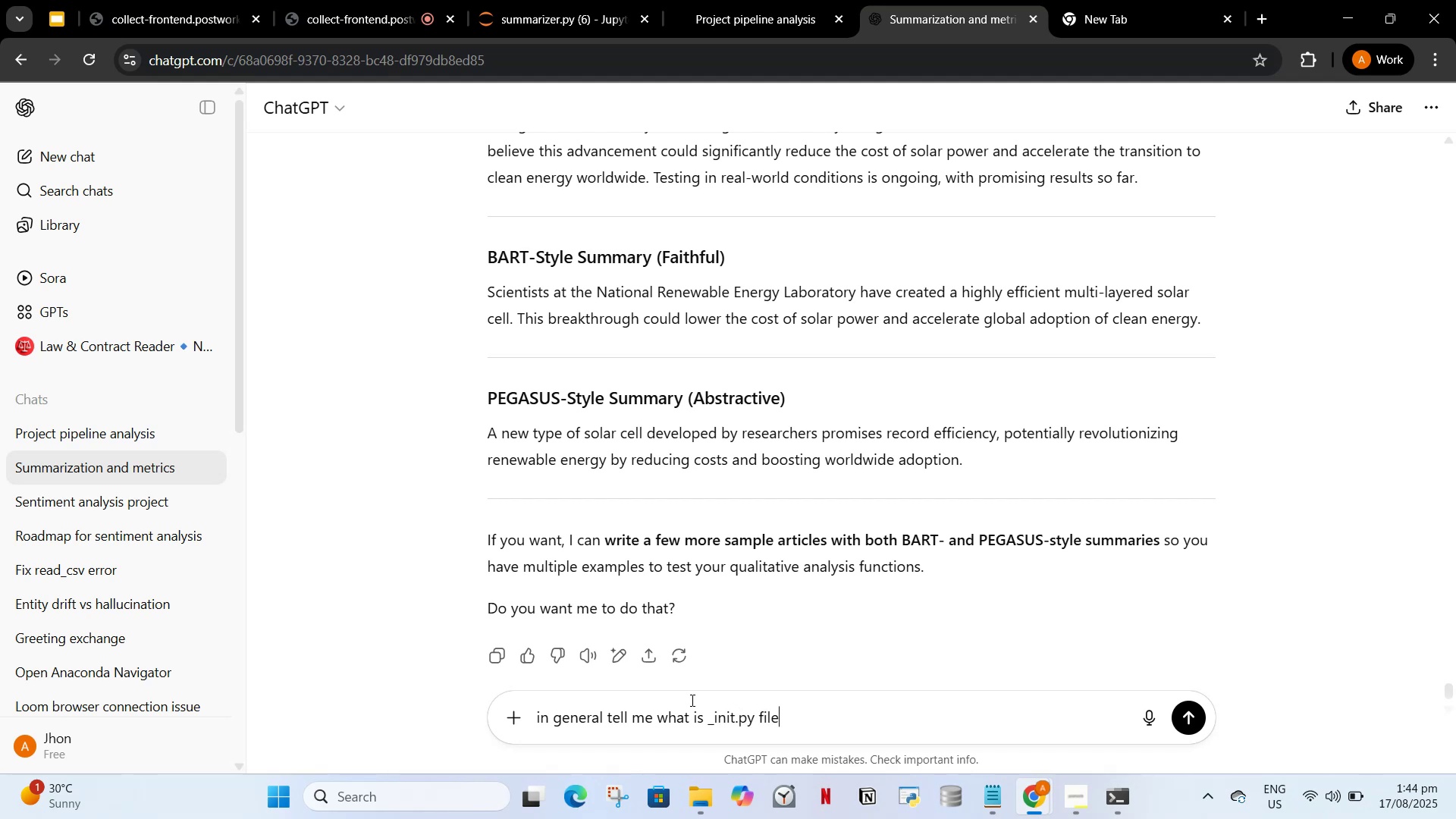 
 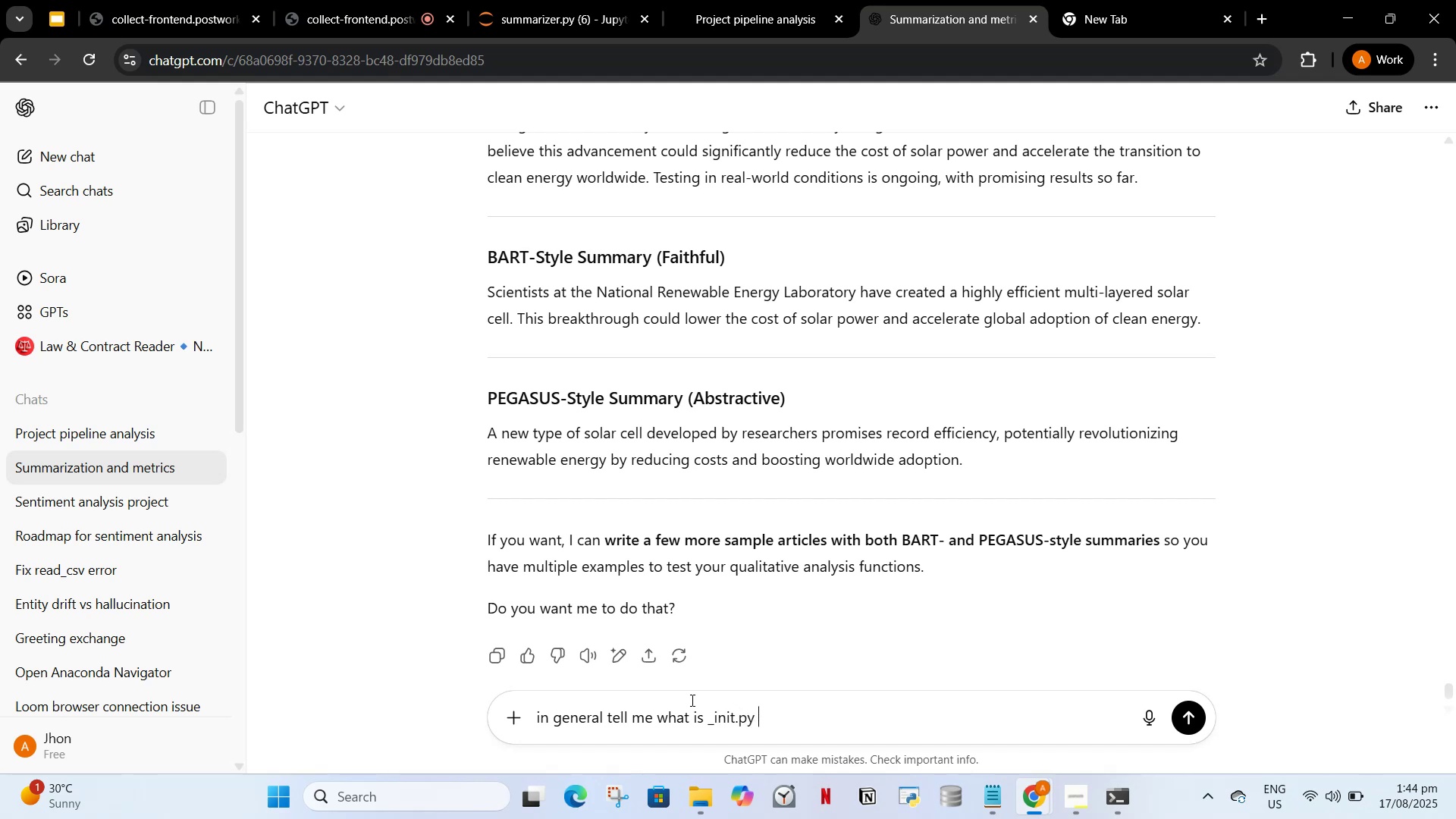 
key(Enter)
 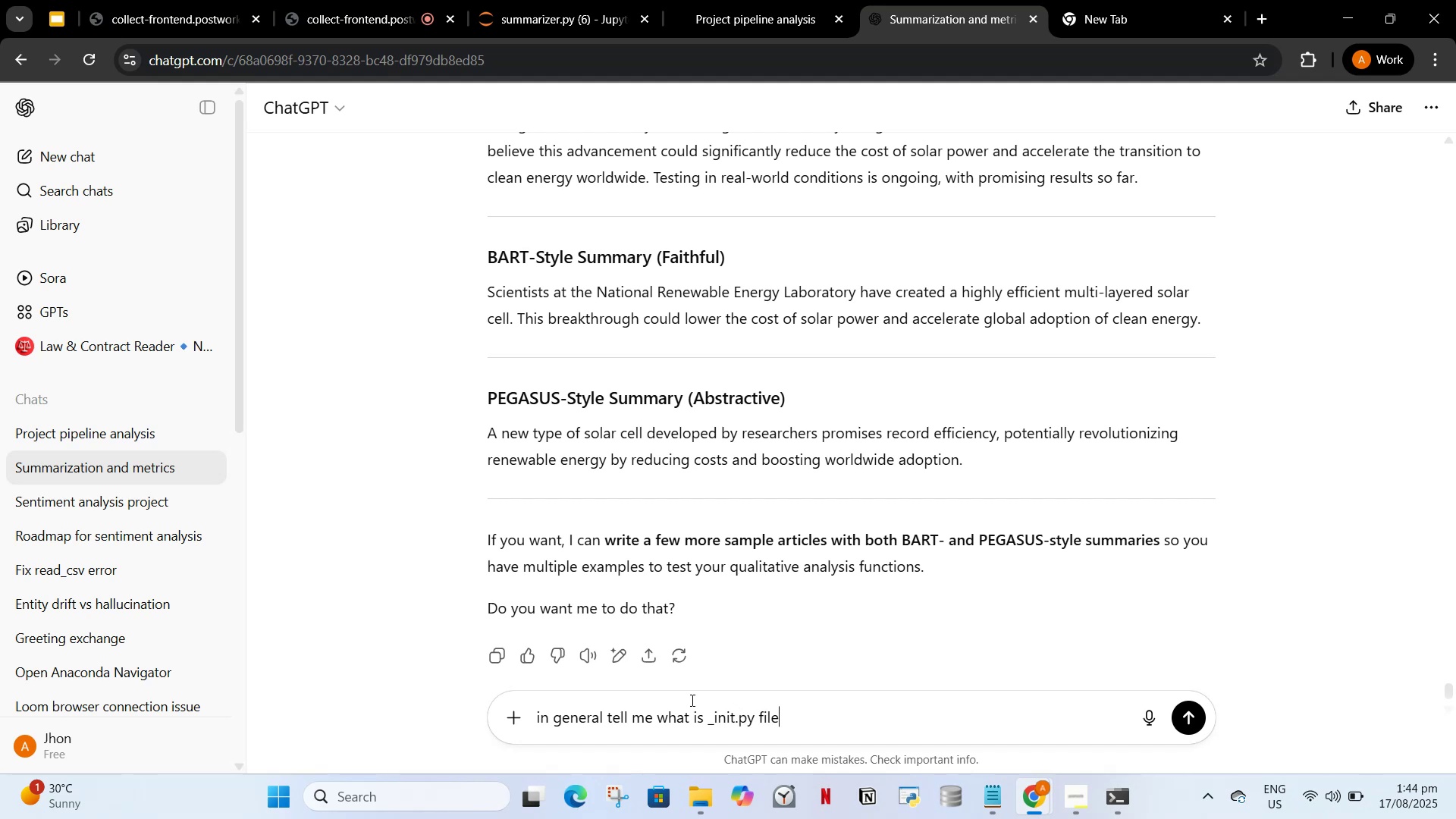 
key(Shift+ShiftRight)
 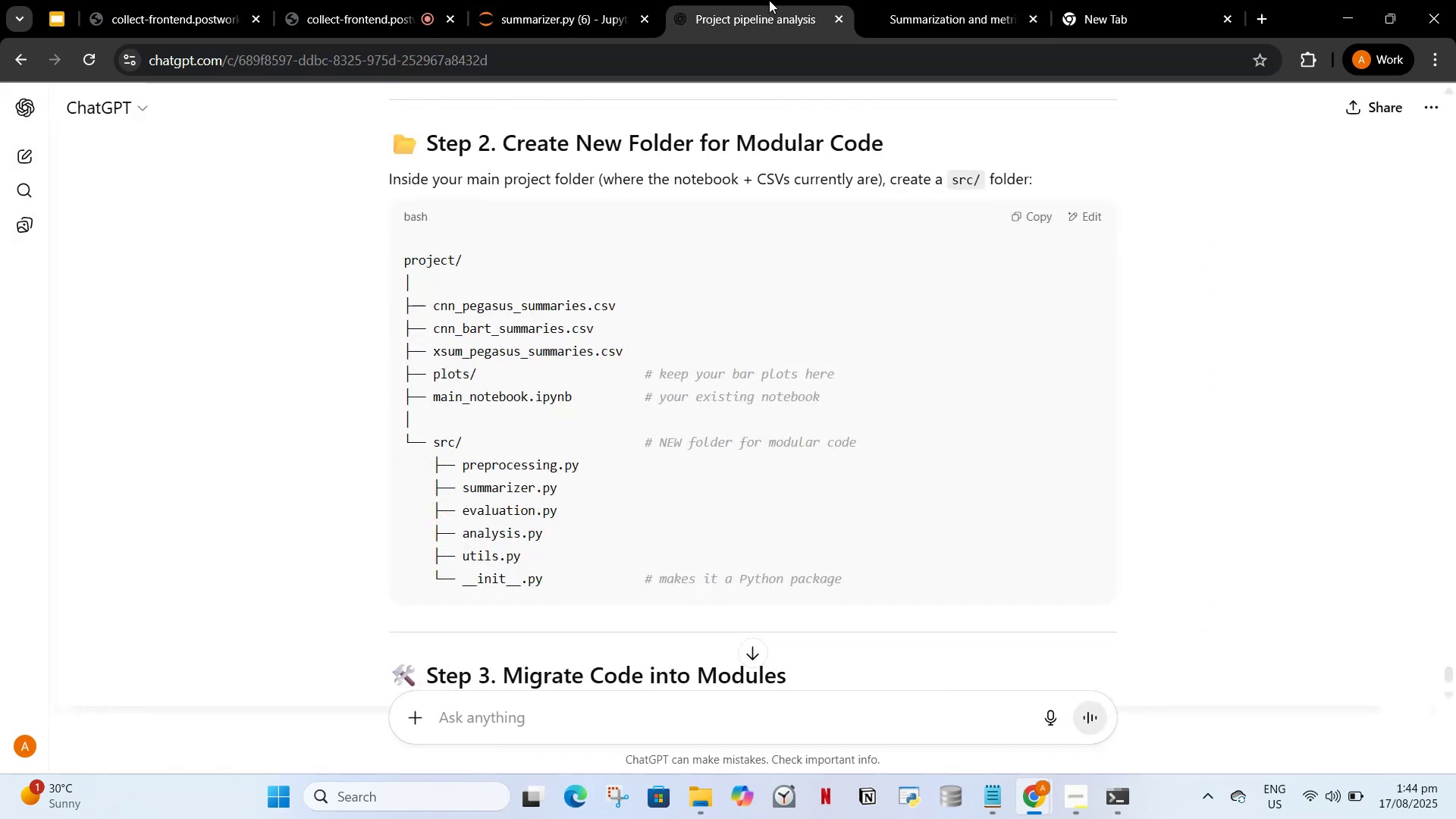 
left_click([924, 6])
 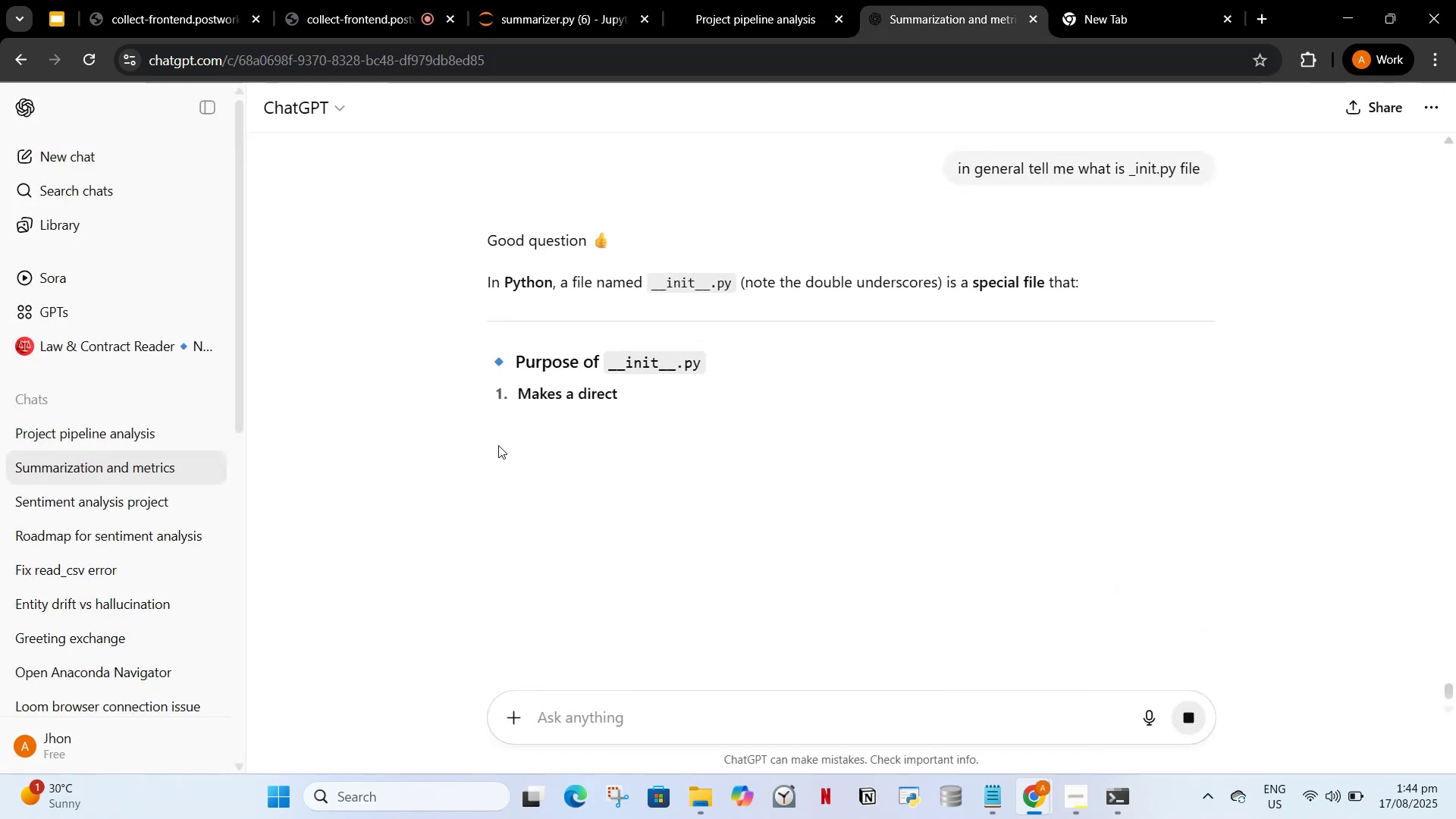 
mouse_move([724, 413])
 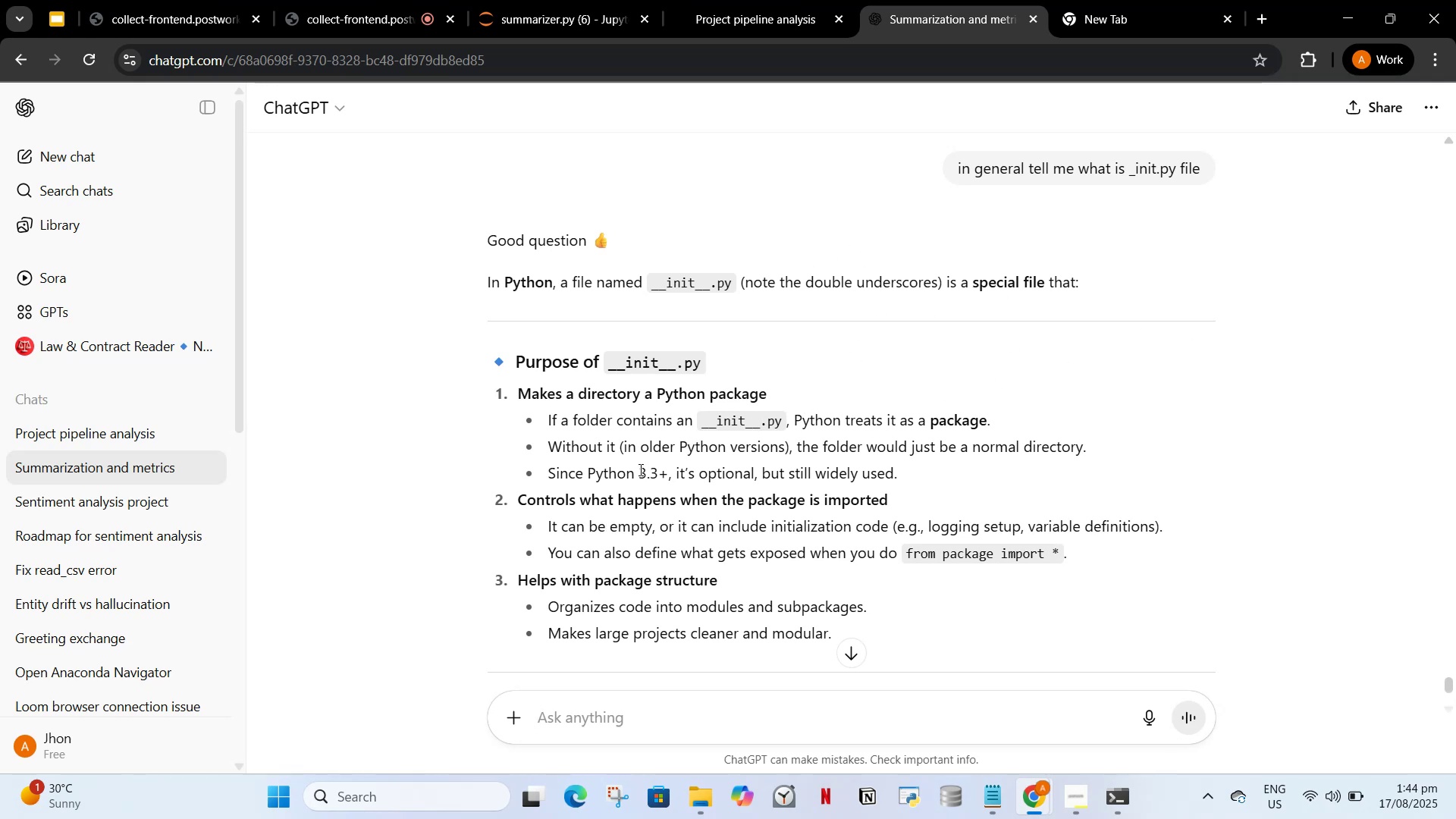 
wait(13.94)
 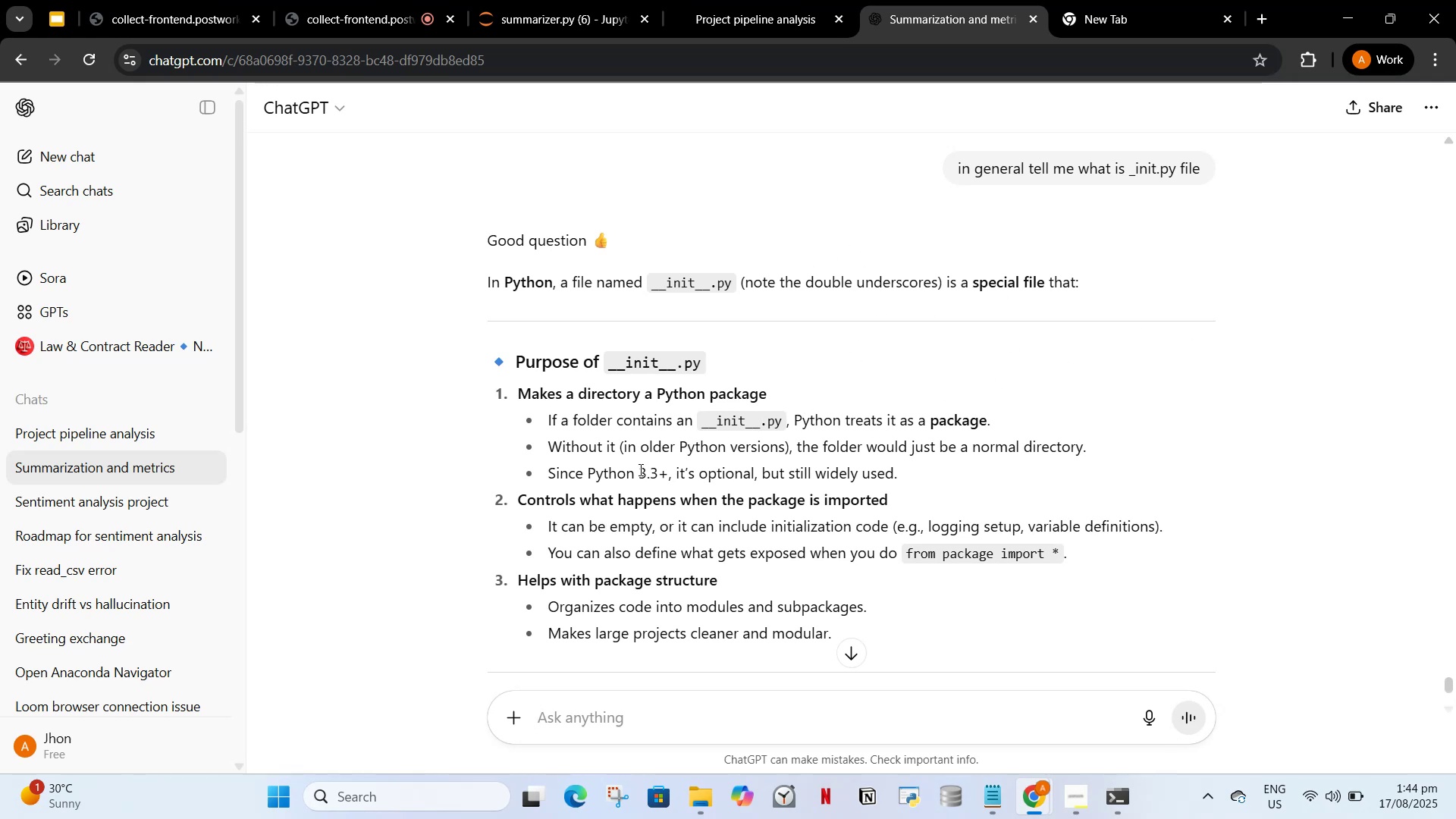 
scroll: coordinate [938, 326], scroll_direction: down, amount: 8.0
 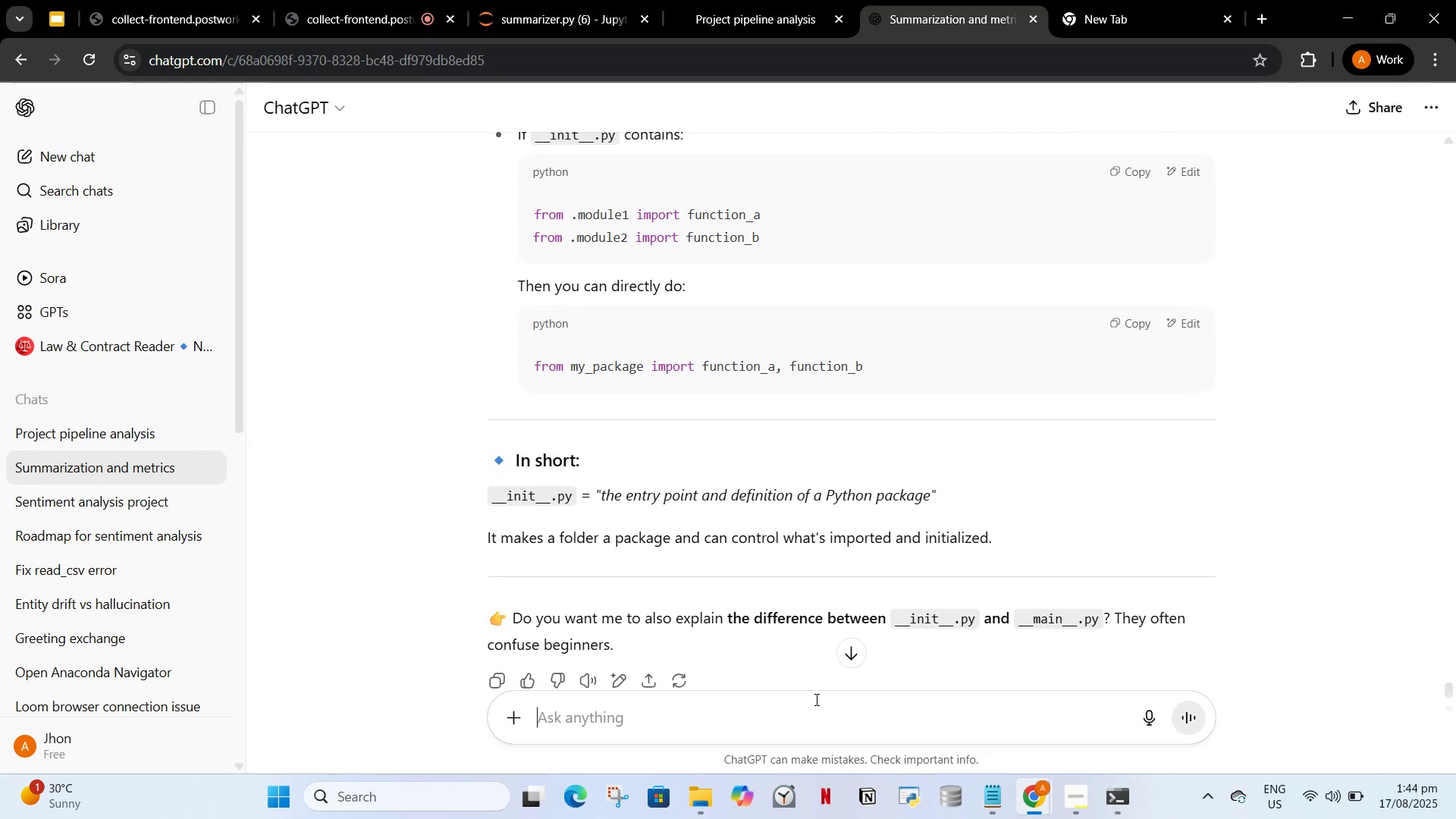 
type(function a b i am not getting it it )
key(Backspace)
key(Backspace)
key(Backspace)
key(Backspace)
key(Backspace)
key(Backspace)
key(Backspace)
type(, is it te main file form where we run all our files)
 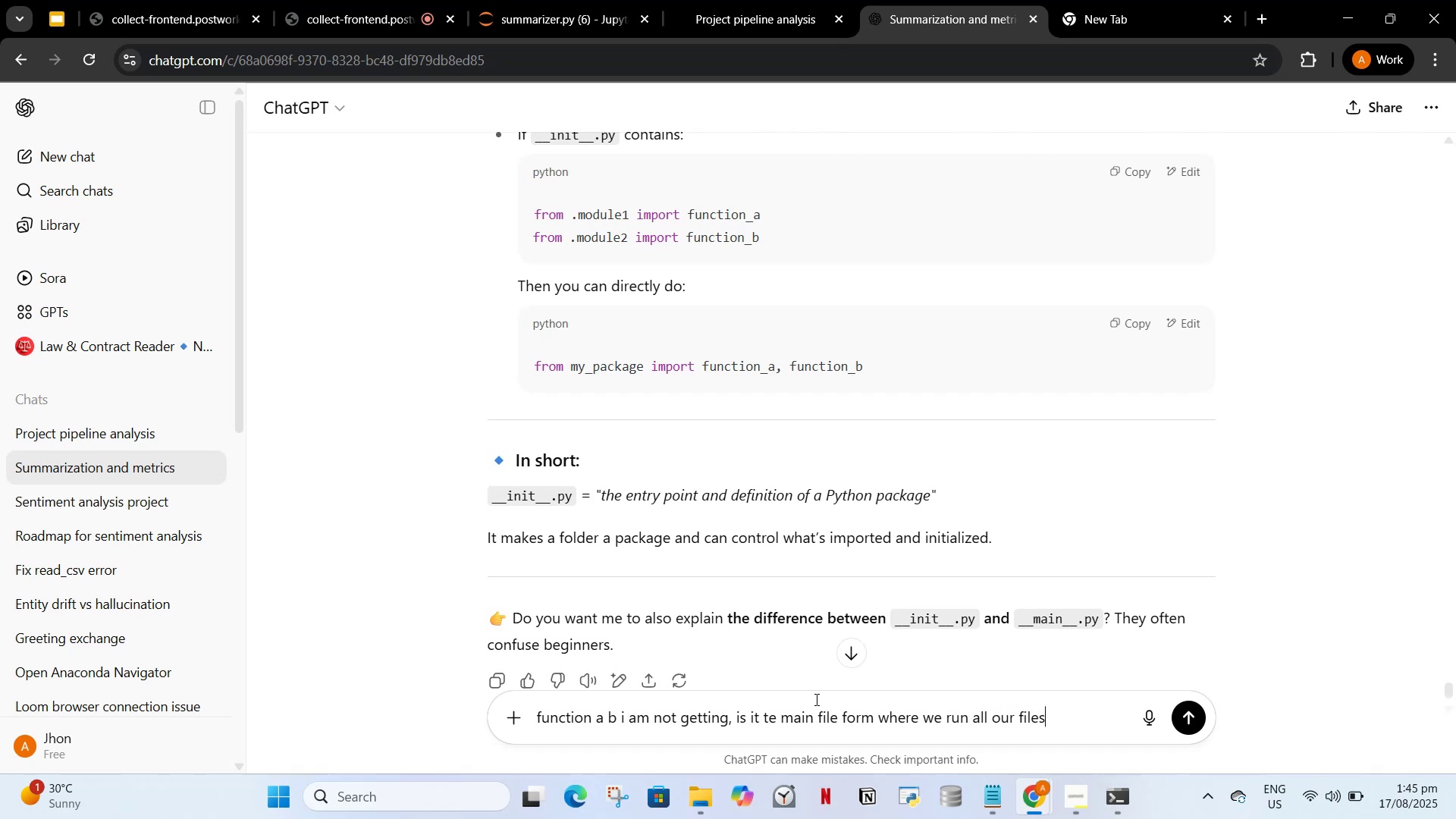 
key(Enter)
 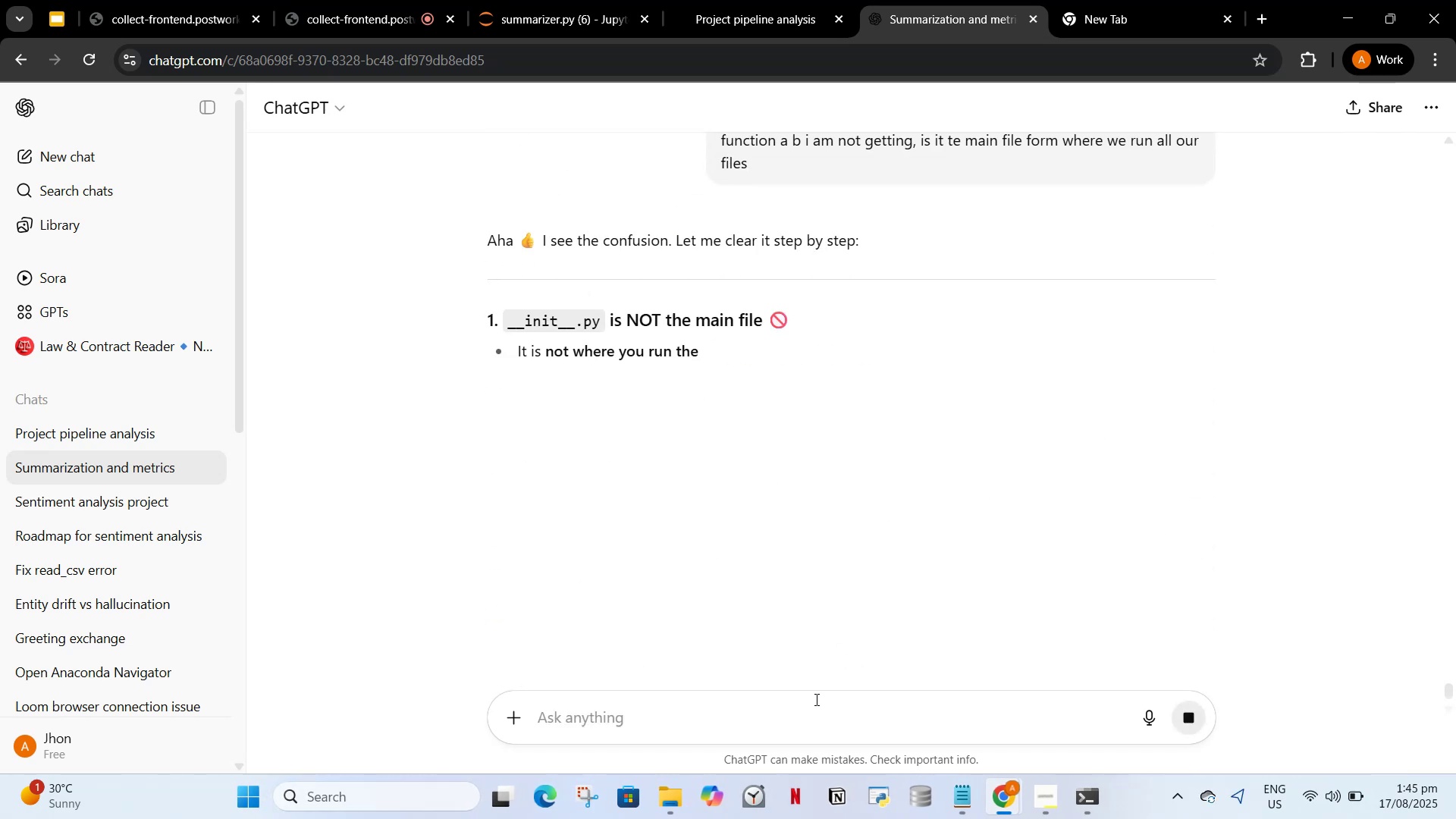 
wait(10.76)
 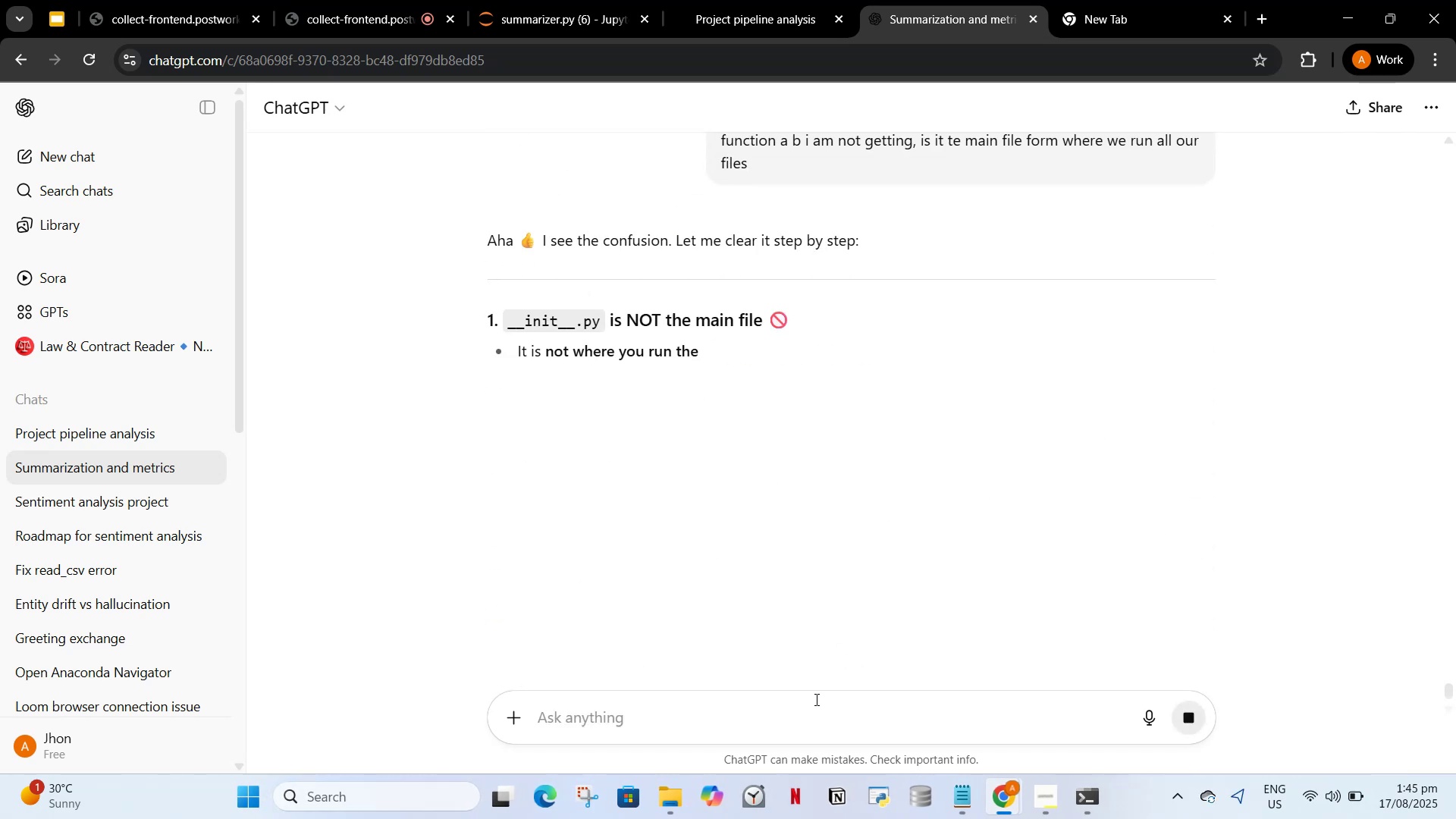 
scroll: coordinate [661, 491], scroll_direction: down, amount: 5.0
 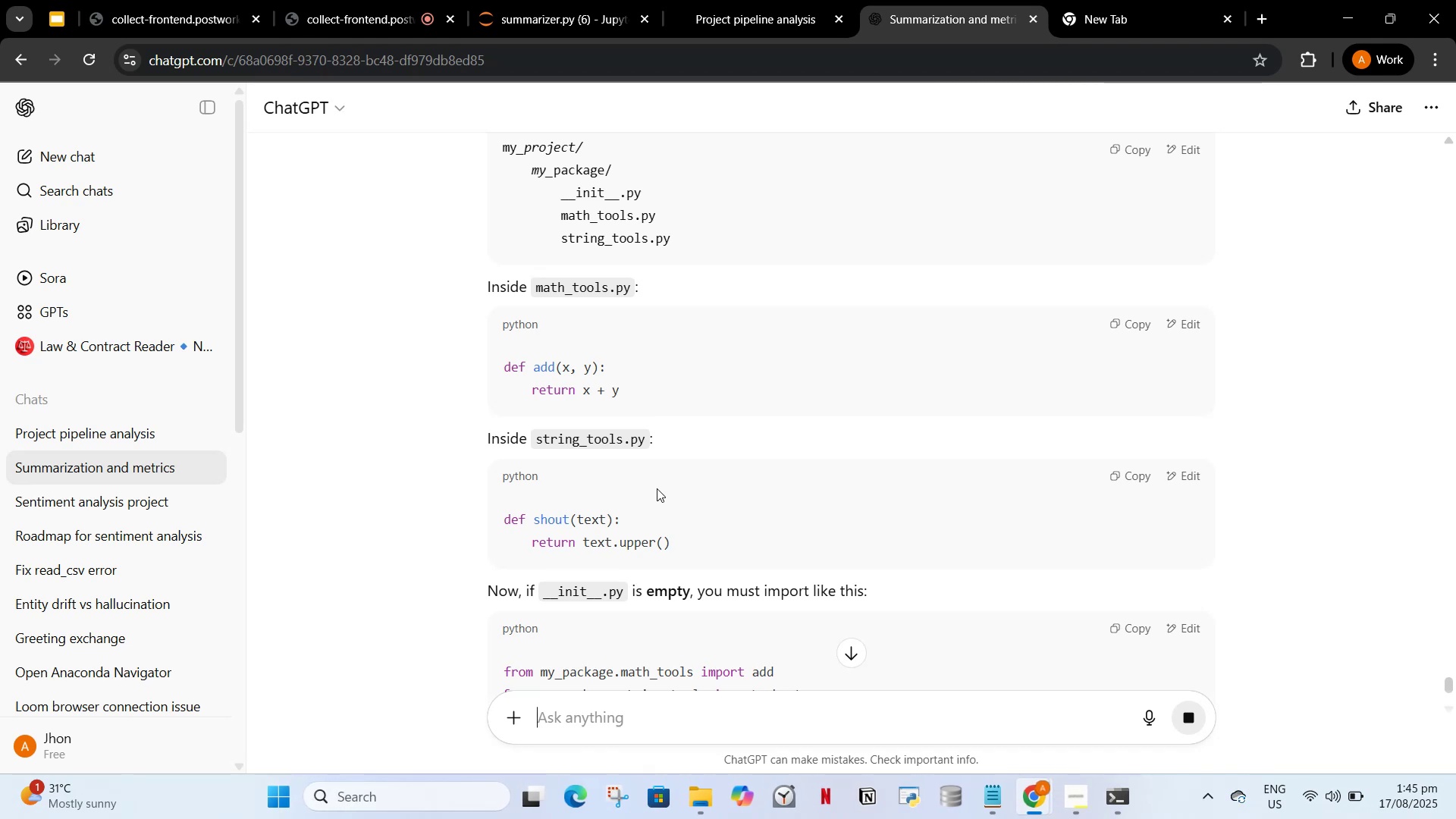 
wait(6.33)
 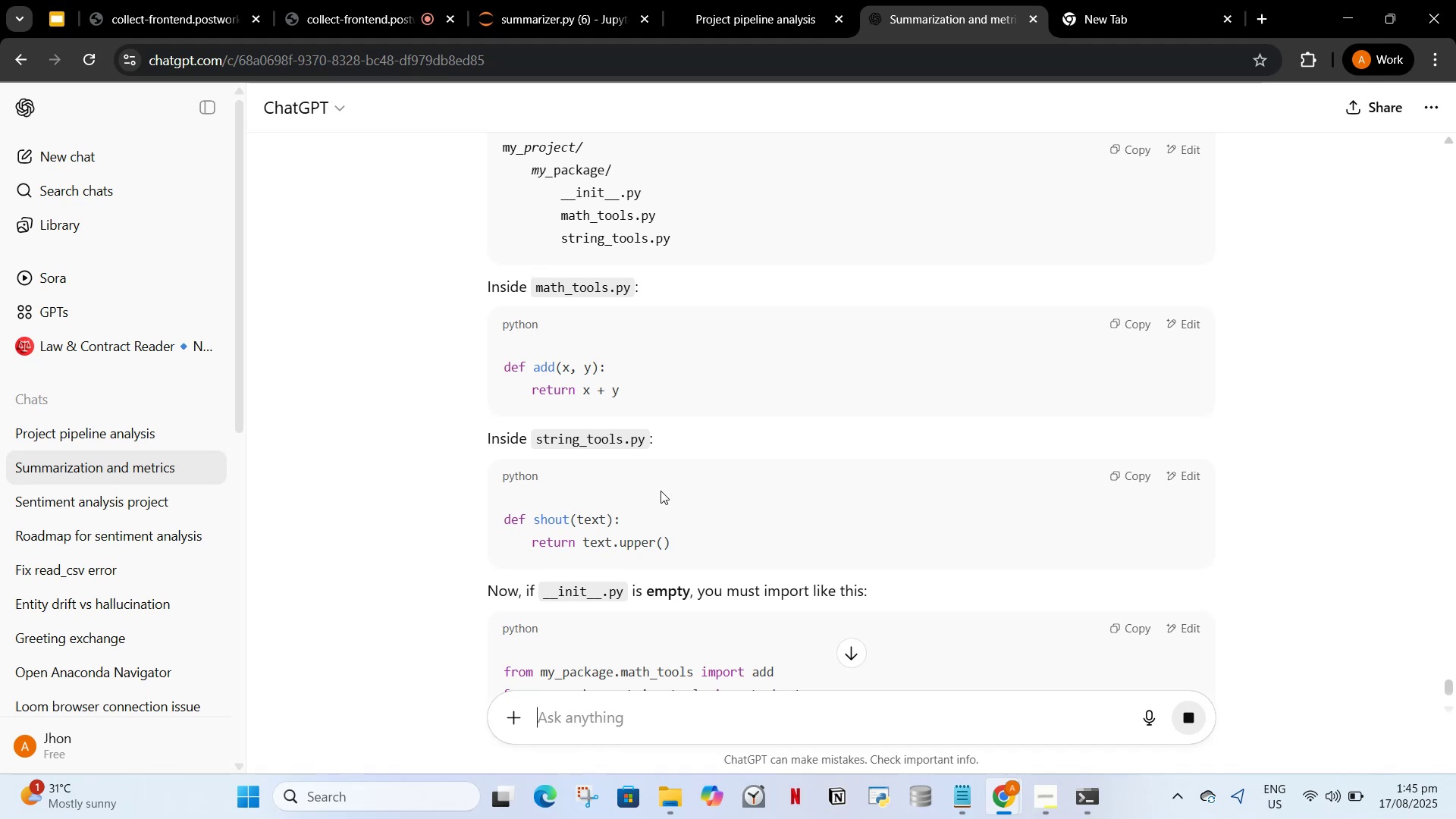 
scroll: coordinate [657, 488], scroll_direction: down, amount: 3.0
 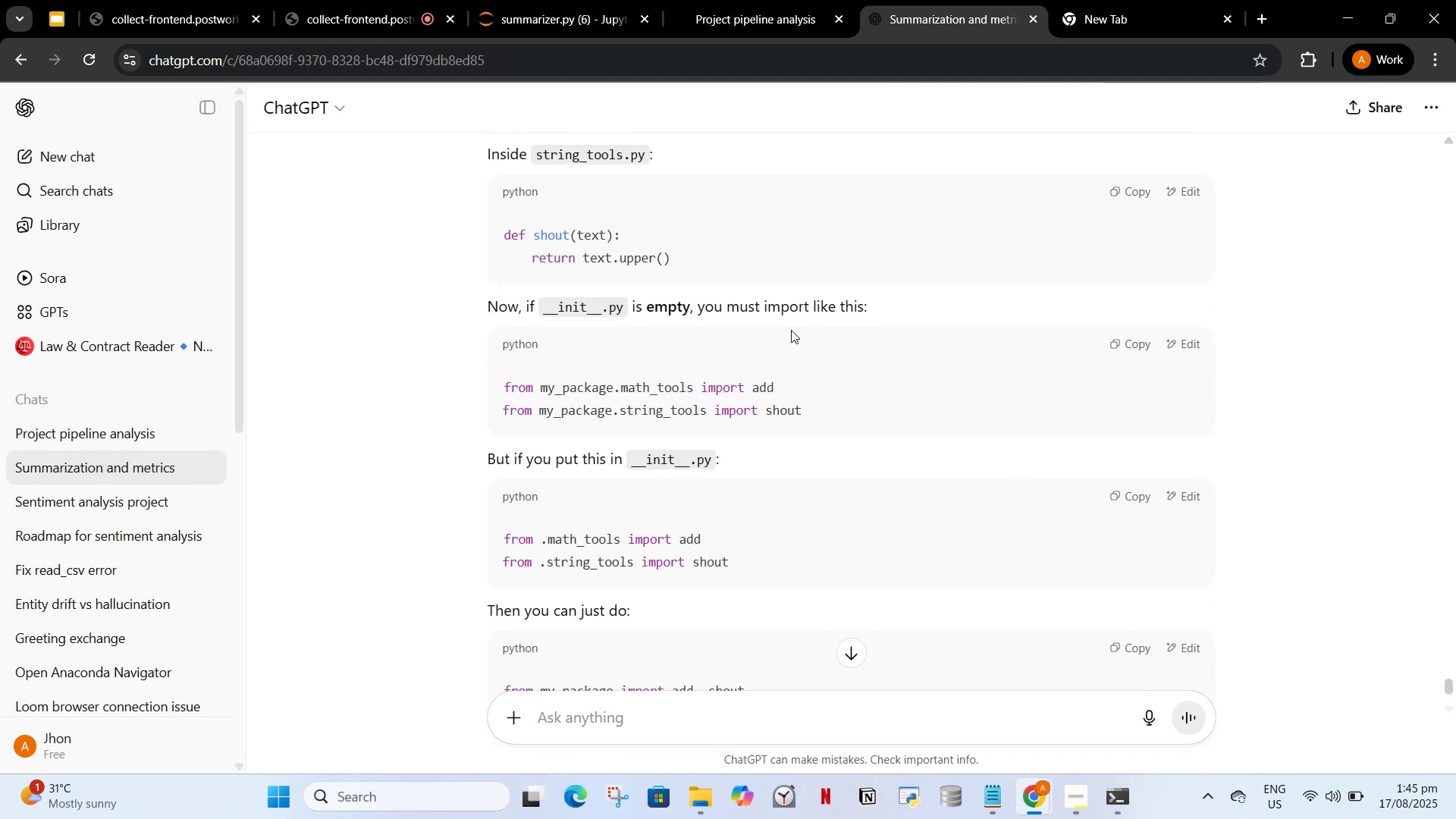 
wait(5.2)
 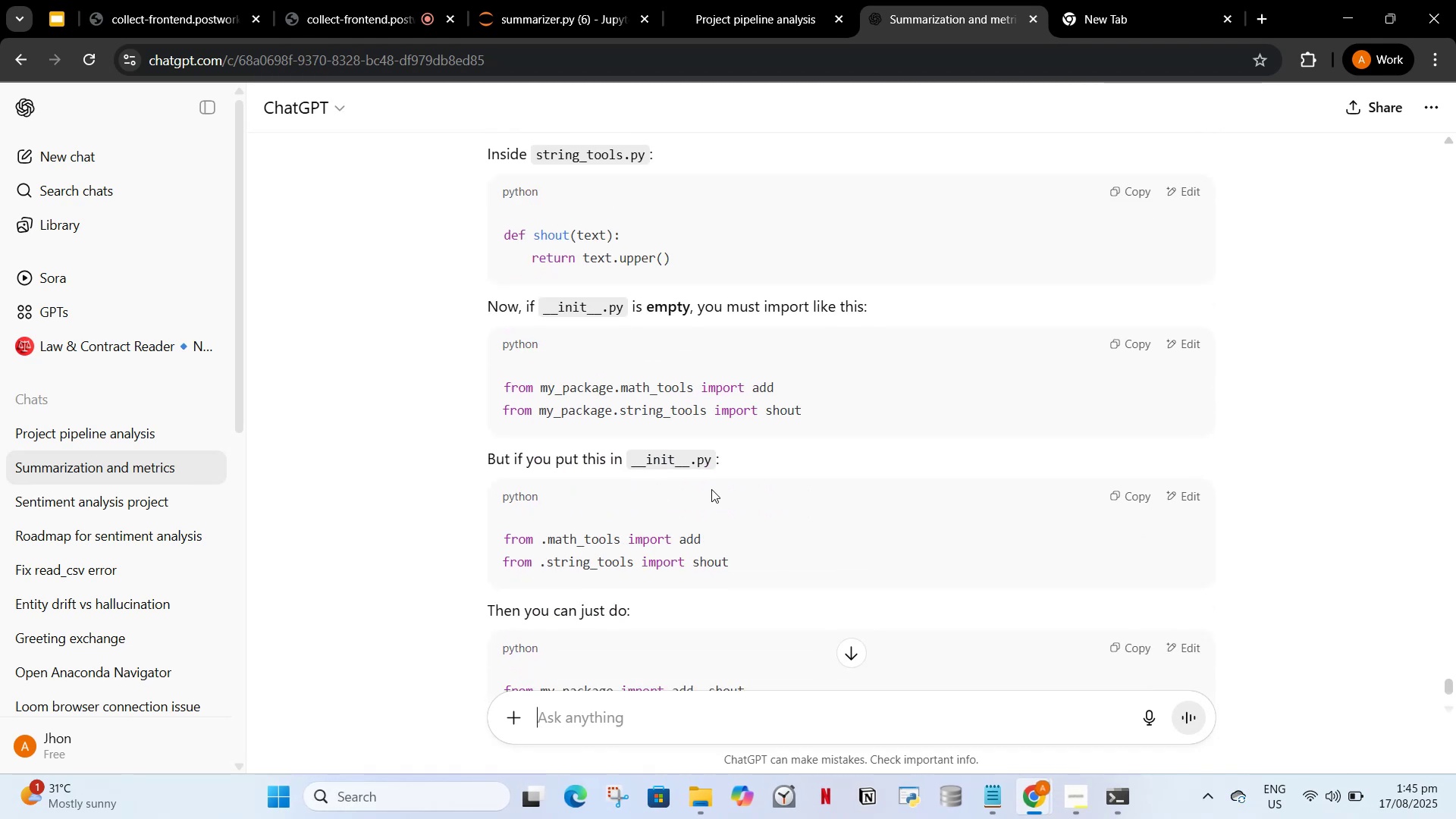 
scroll: coordinate [801, 353], scroll_direction: down, amount: 6.0
 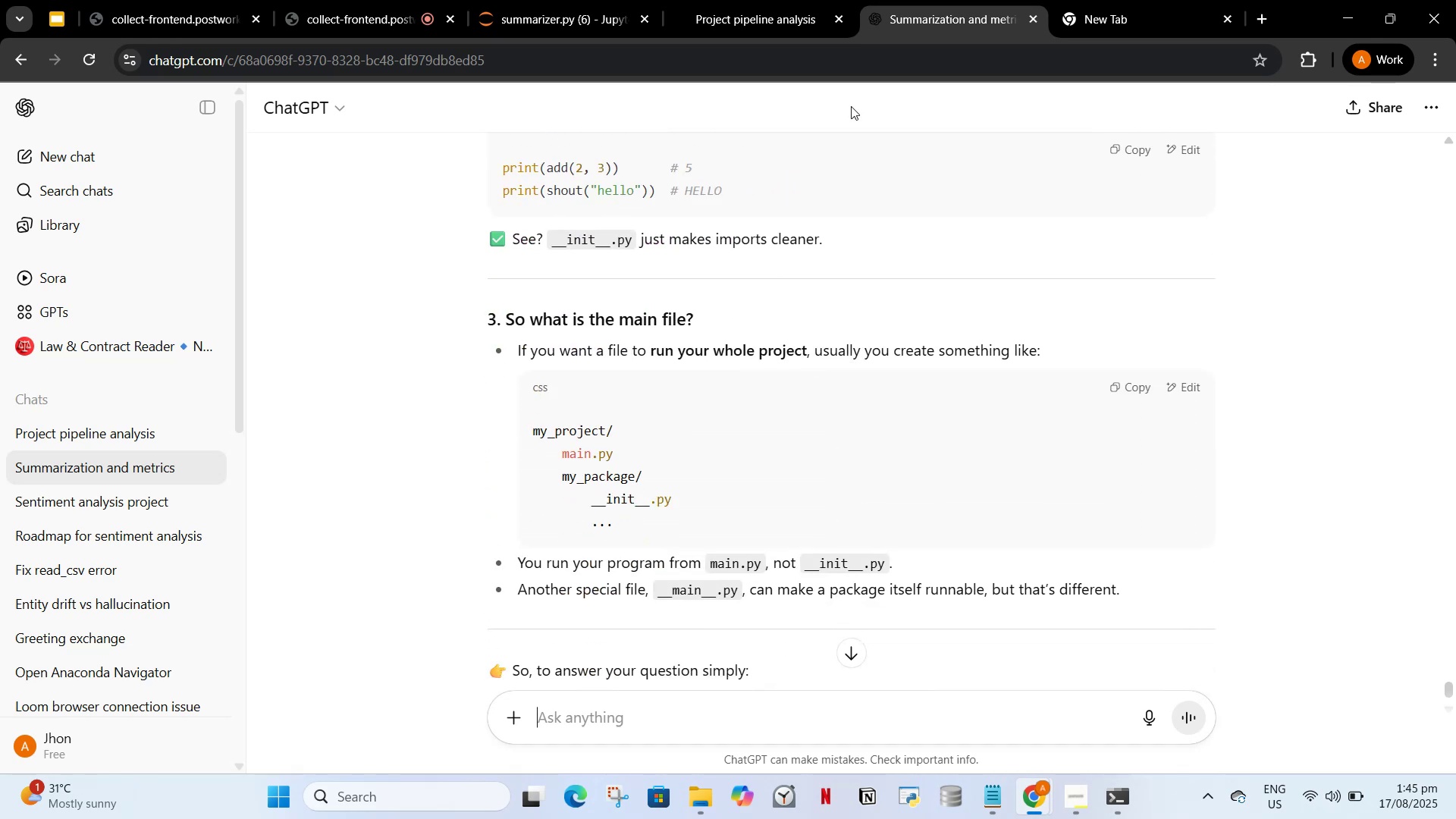 
left_click([764, 1])
 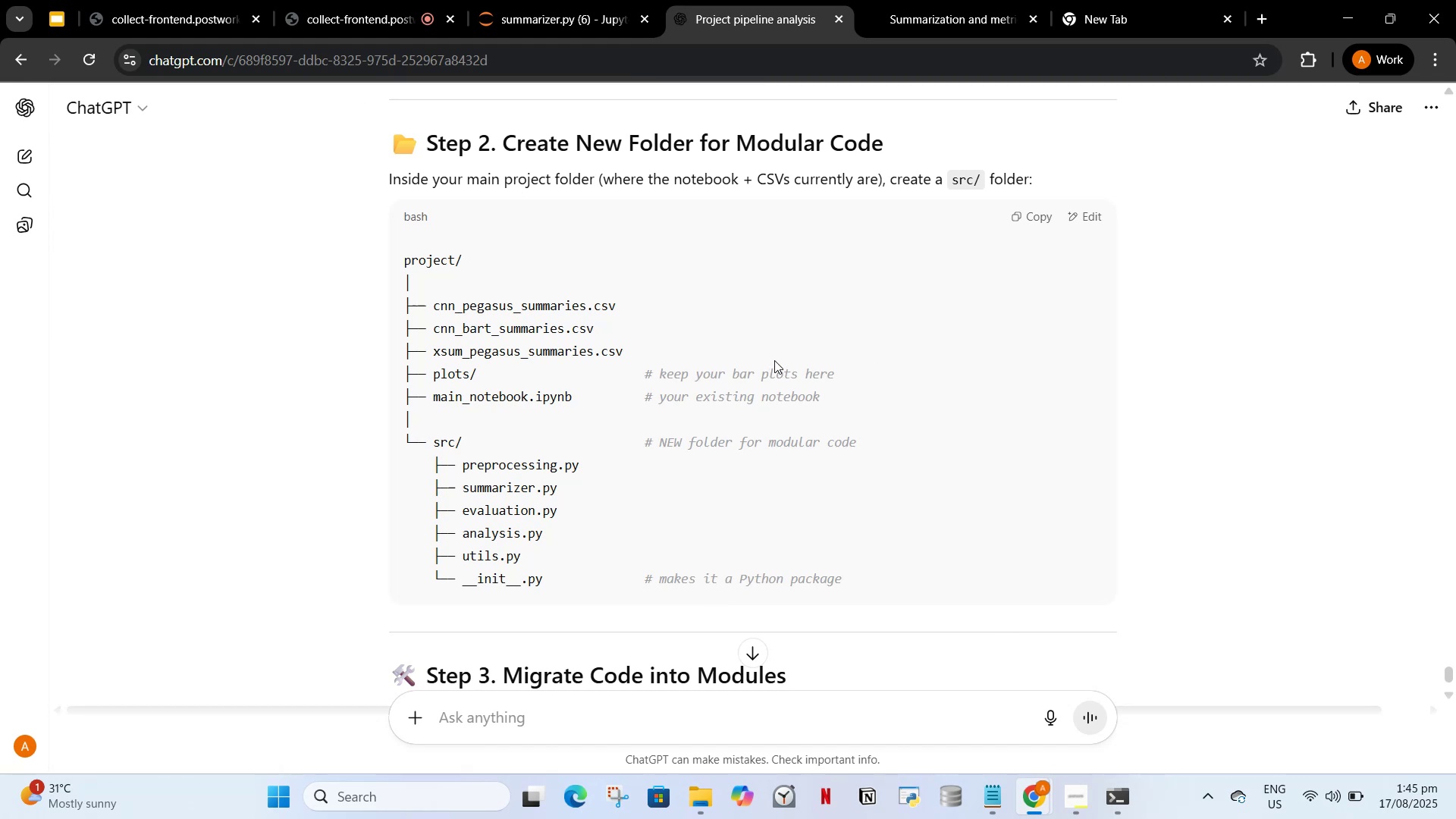 
wait(6.73)
 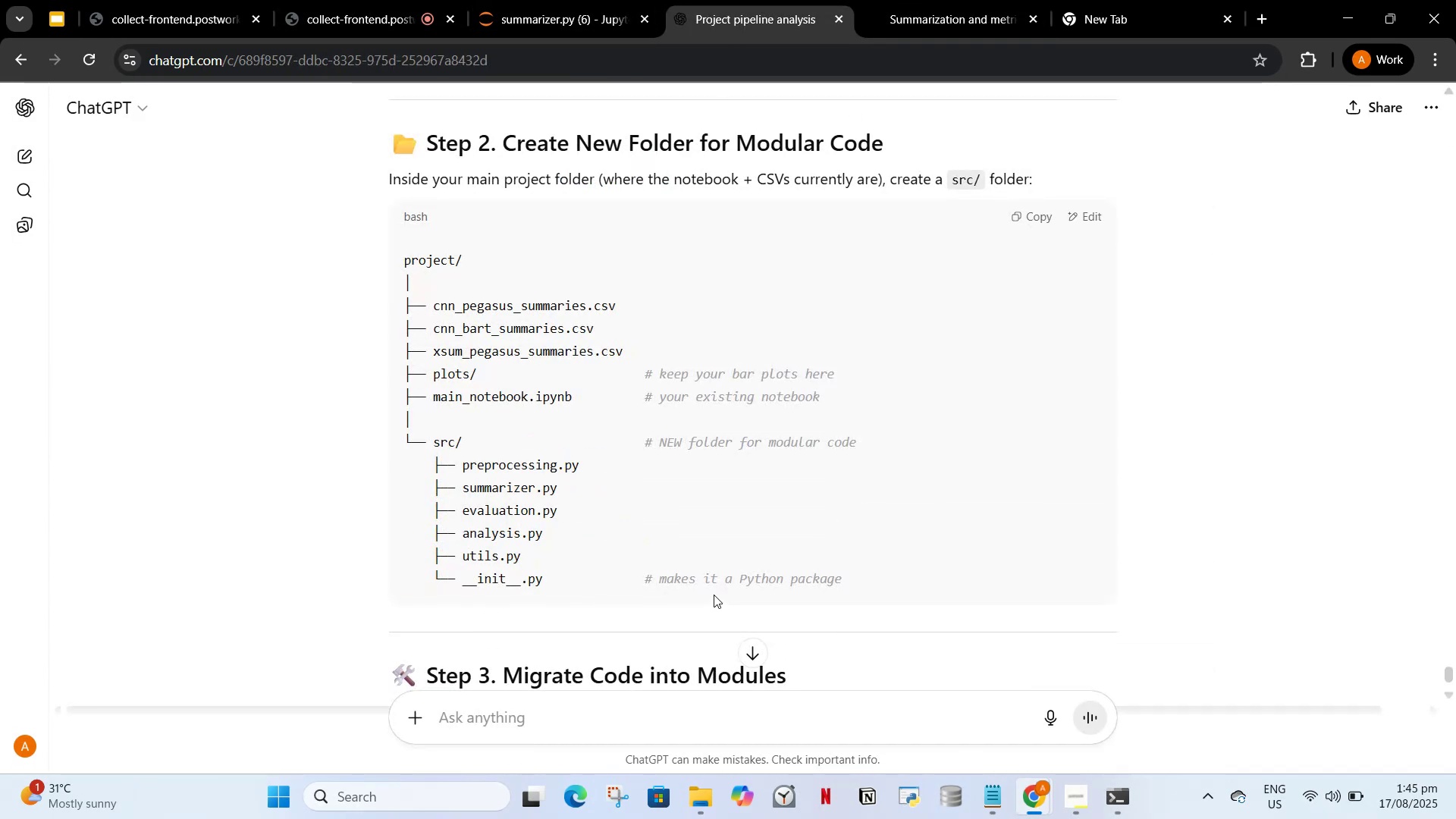 
left_click([937, 0])
 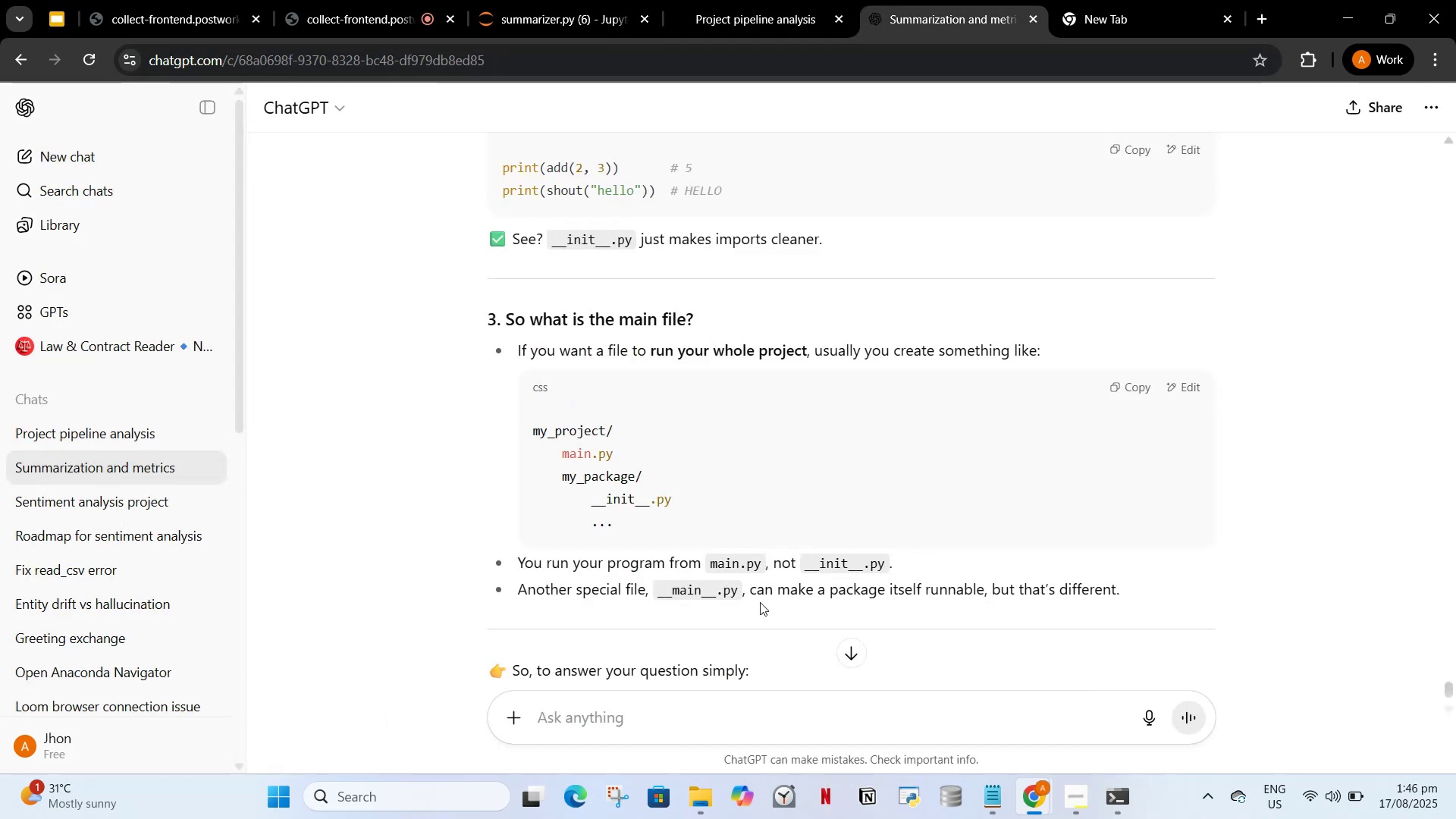 
scroll: coordinate [766, 598], scroll_direction: down, amount: 3.0
 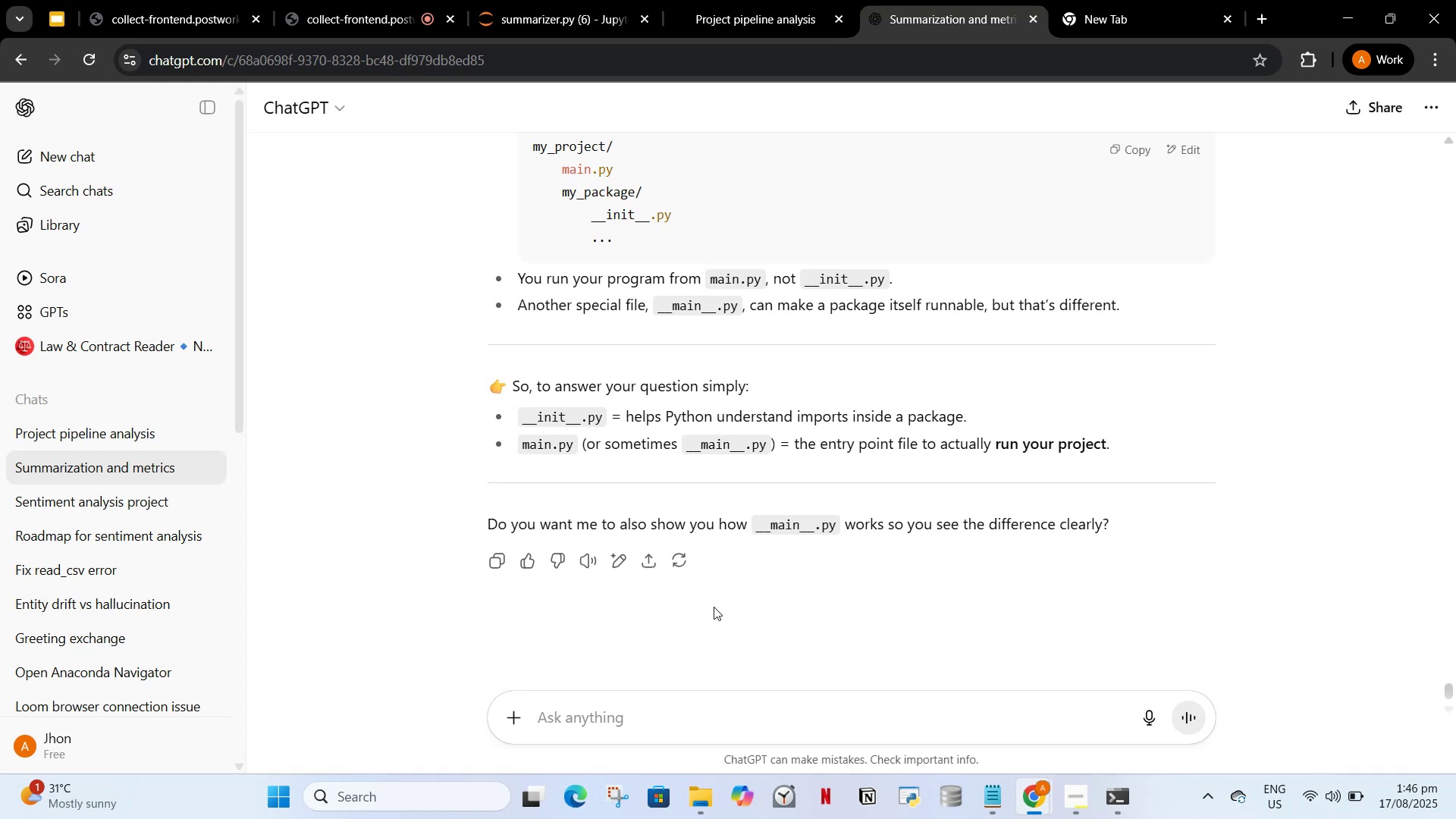 
wait(11.34)
 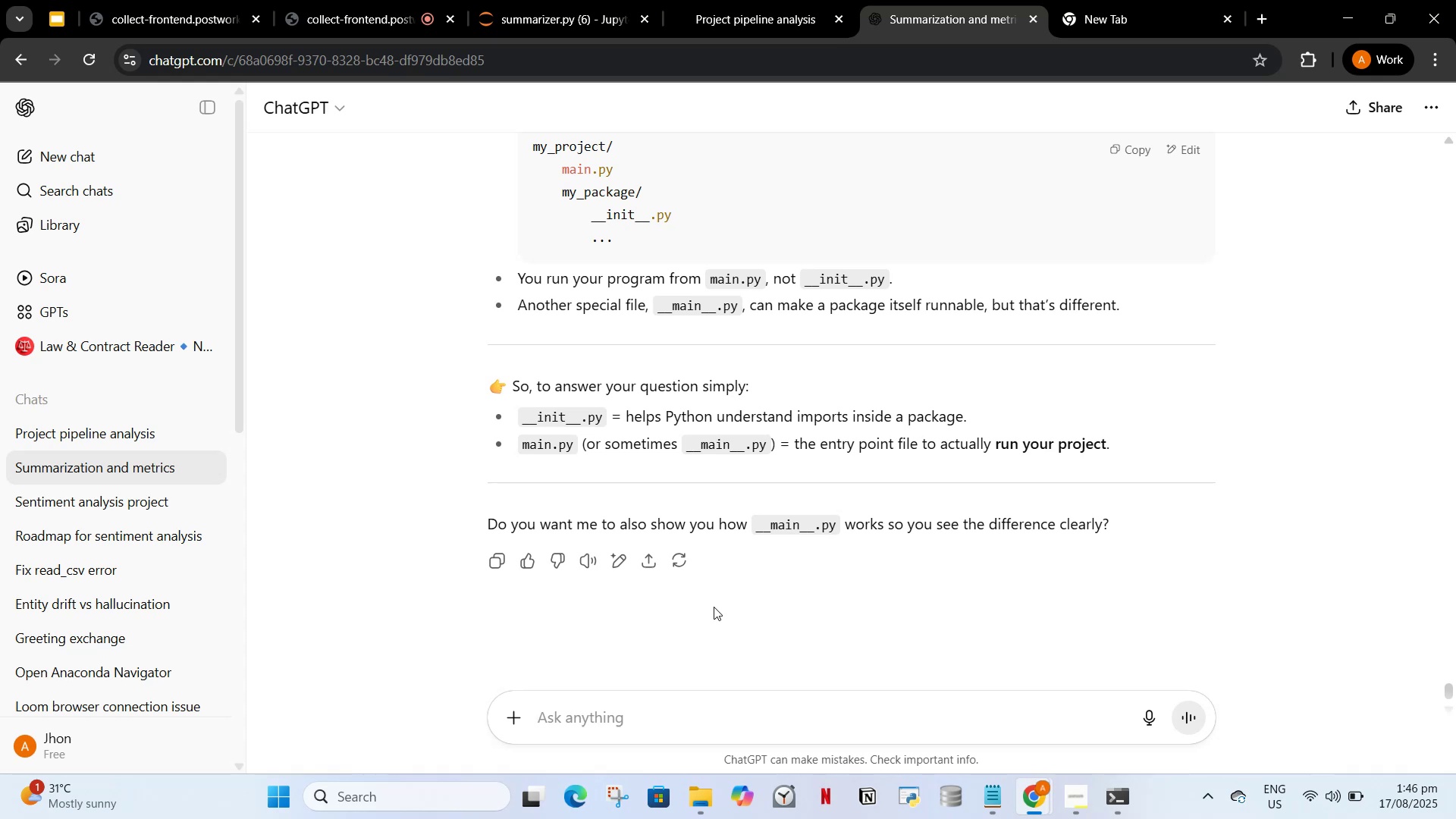 
scroll: coordinate [526, 510], scroll_direction: down, amount: 30.0
 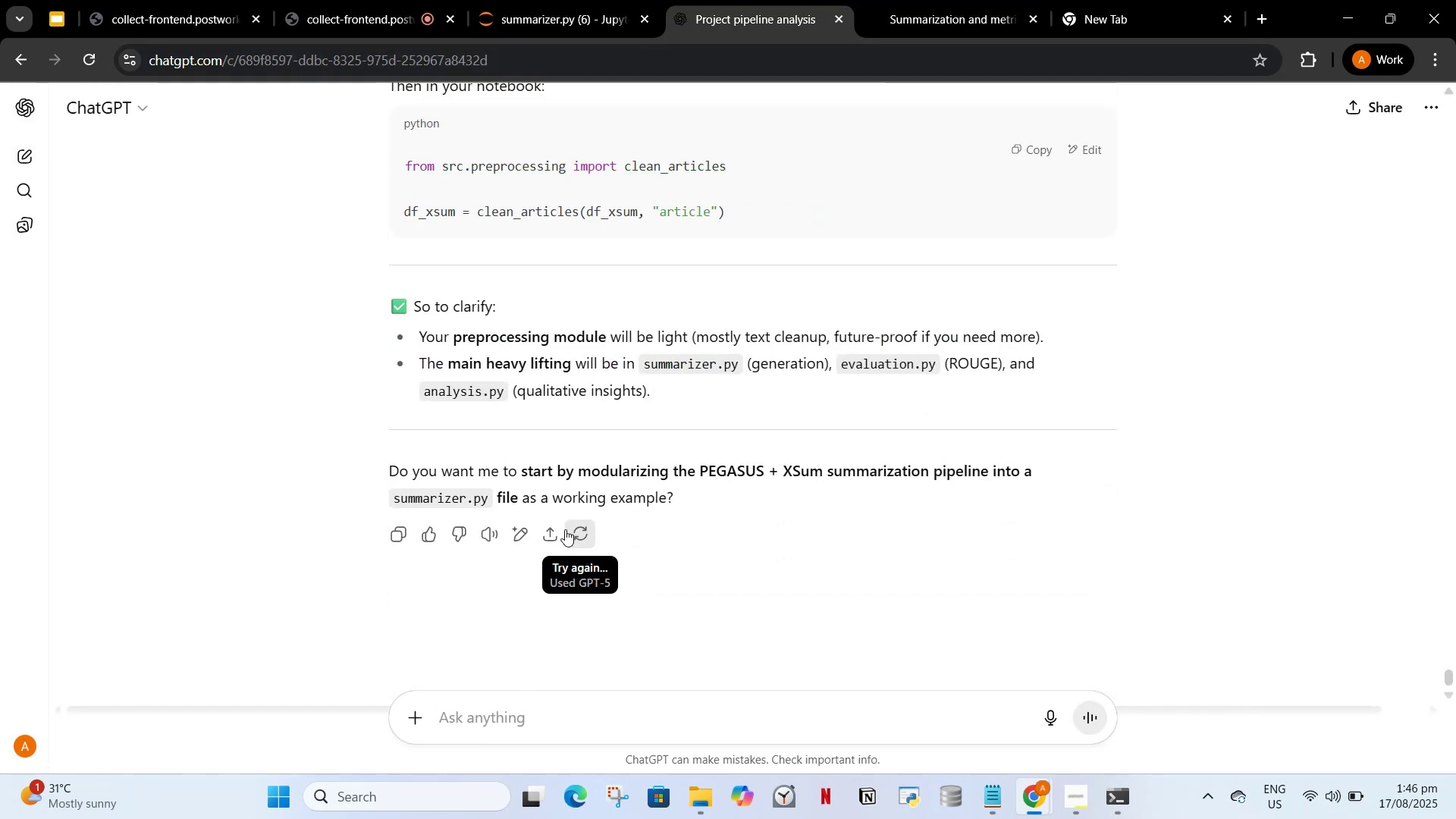 
type(in this how do i run the project if i created src and )
key(Backspace)
key(Backspace)
key(Backspace)
key(Backspace)
type(fole)
key(Backspace)
type(der and created all the )
 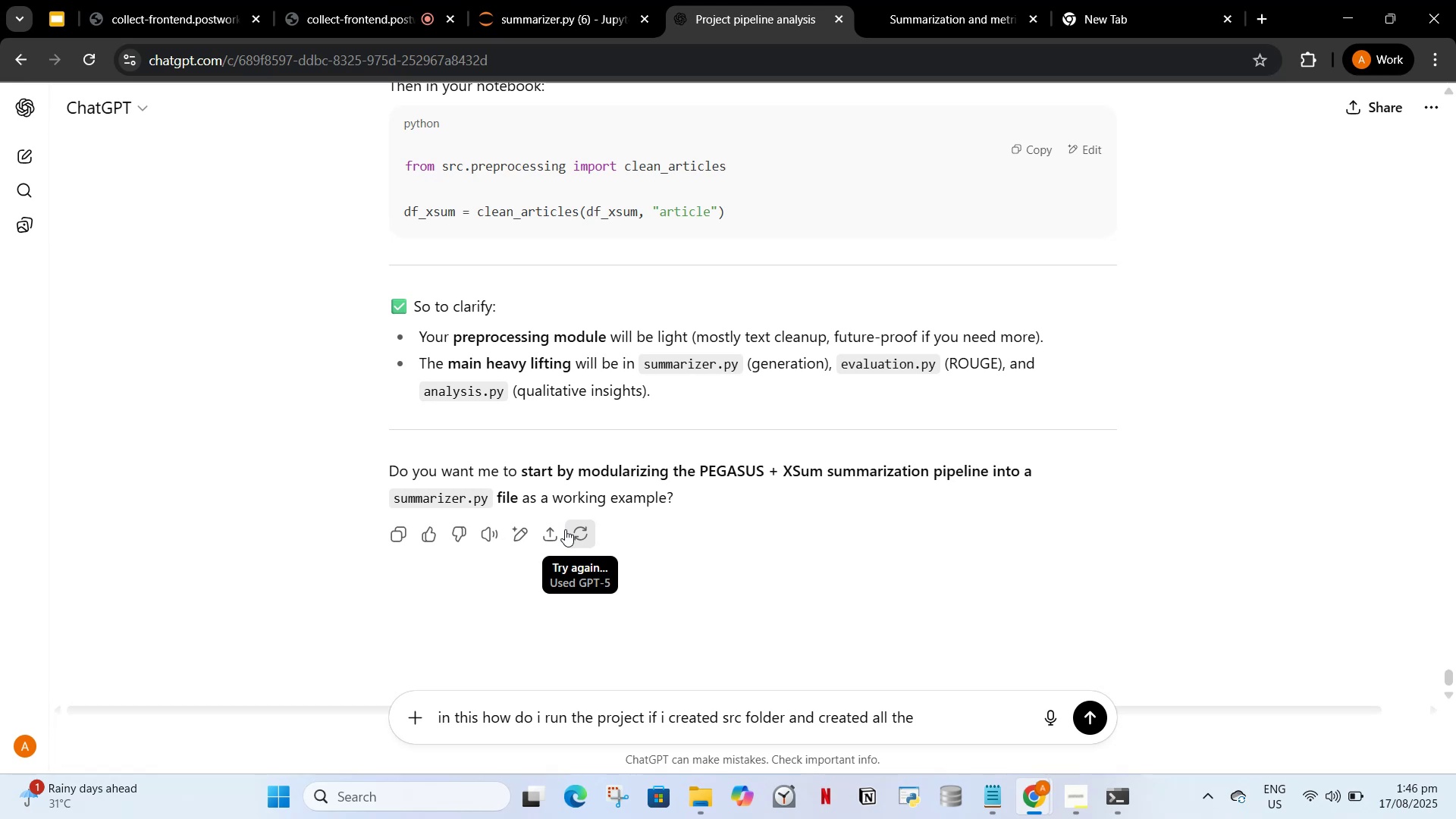 
wait(5.52)
 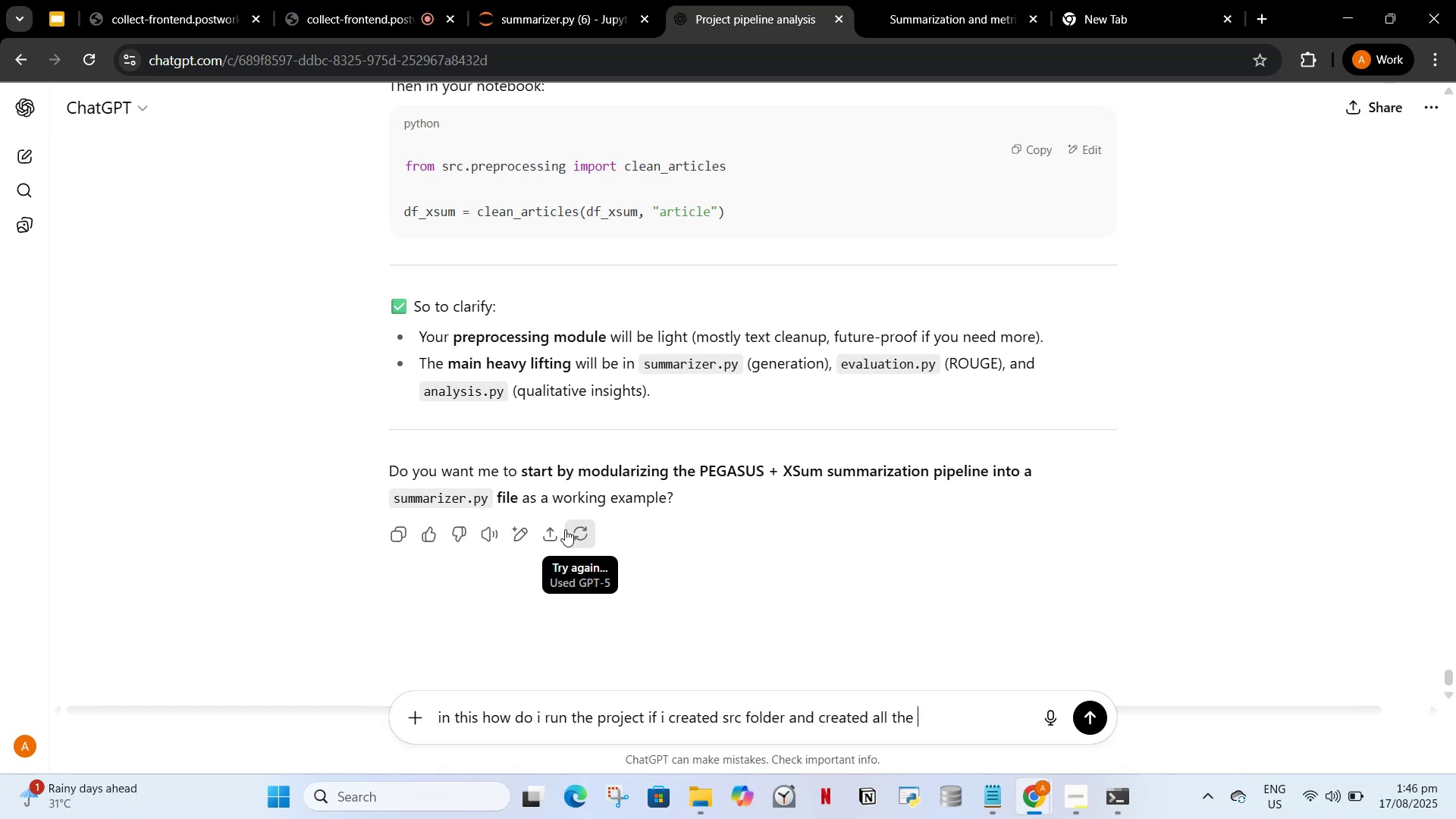 
type(files in thi what would be the)
 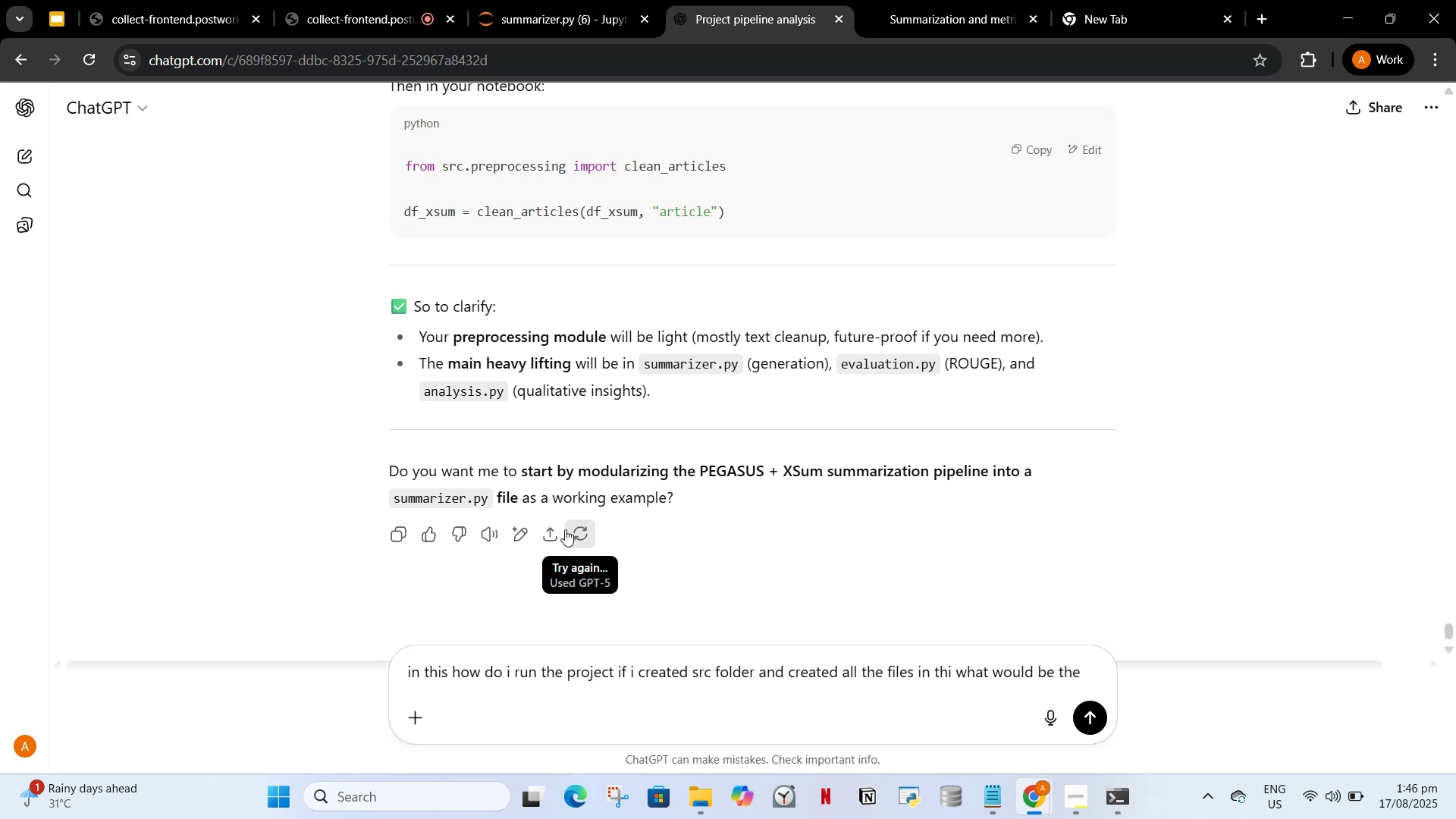 
wait(16.91)
 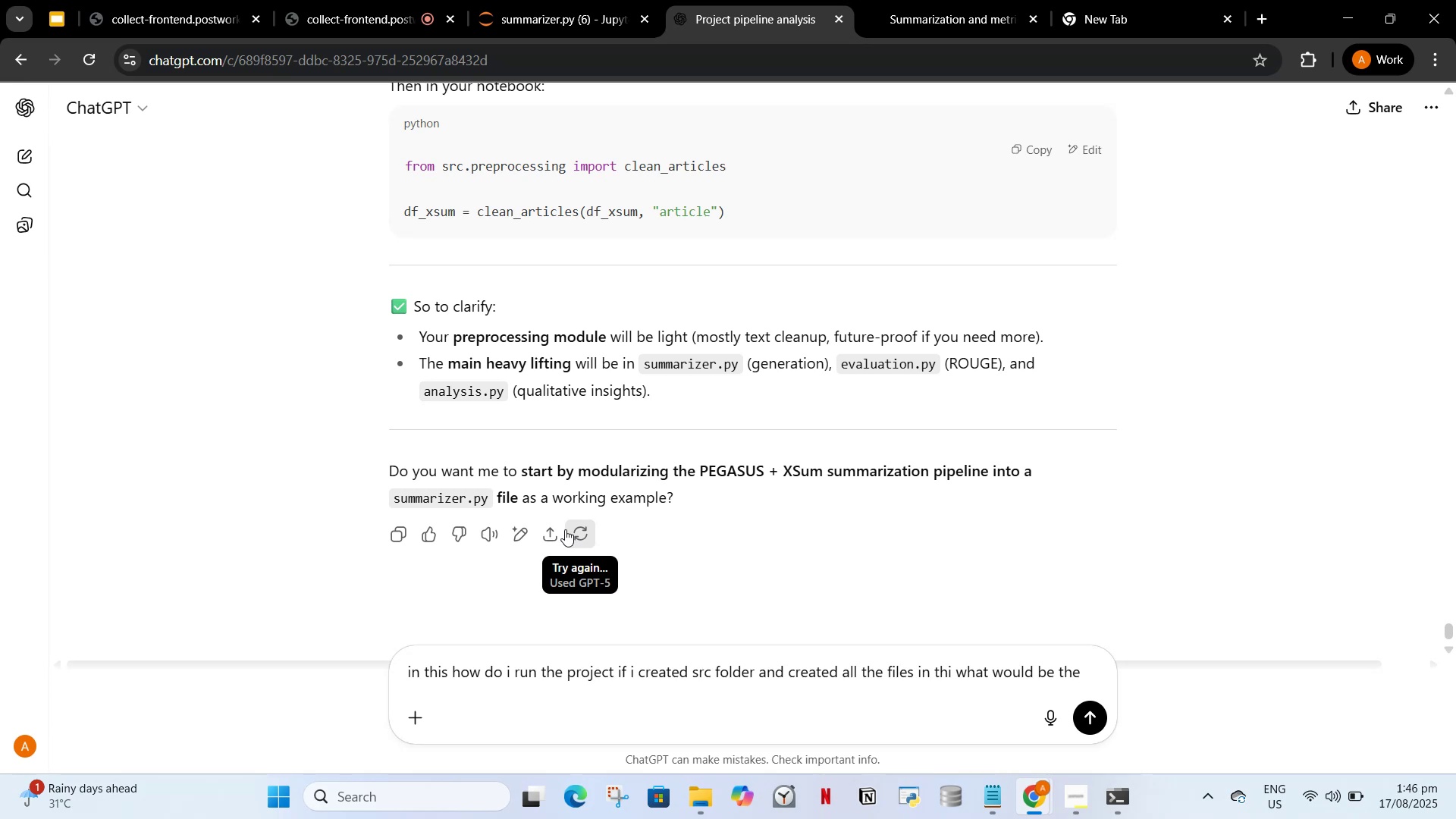 
type( way to run the project and explain briely what .)
key(Backspace)
type(each.py file g)
key(Backspace)
type(will have explain abit)
 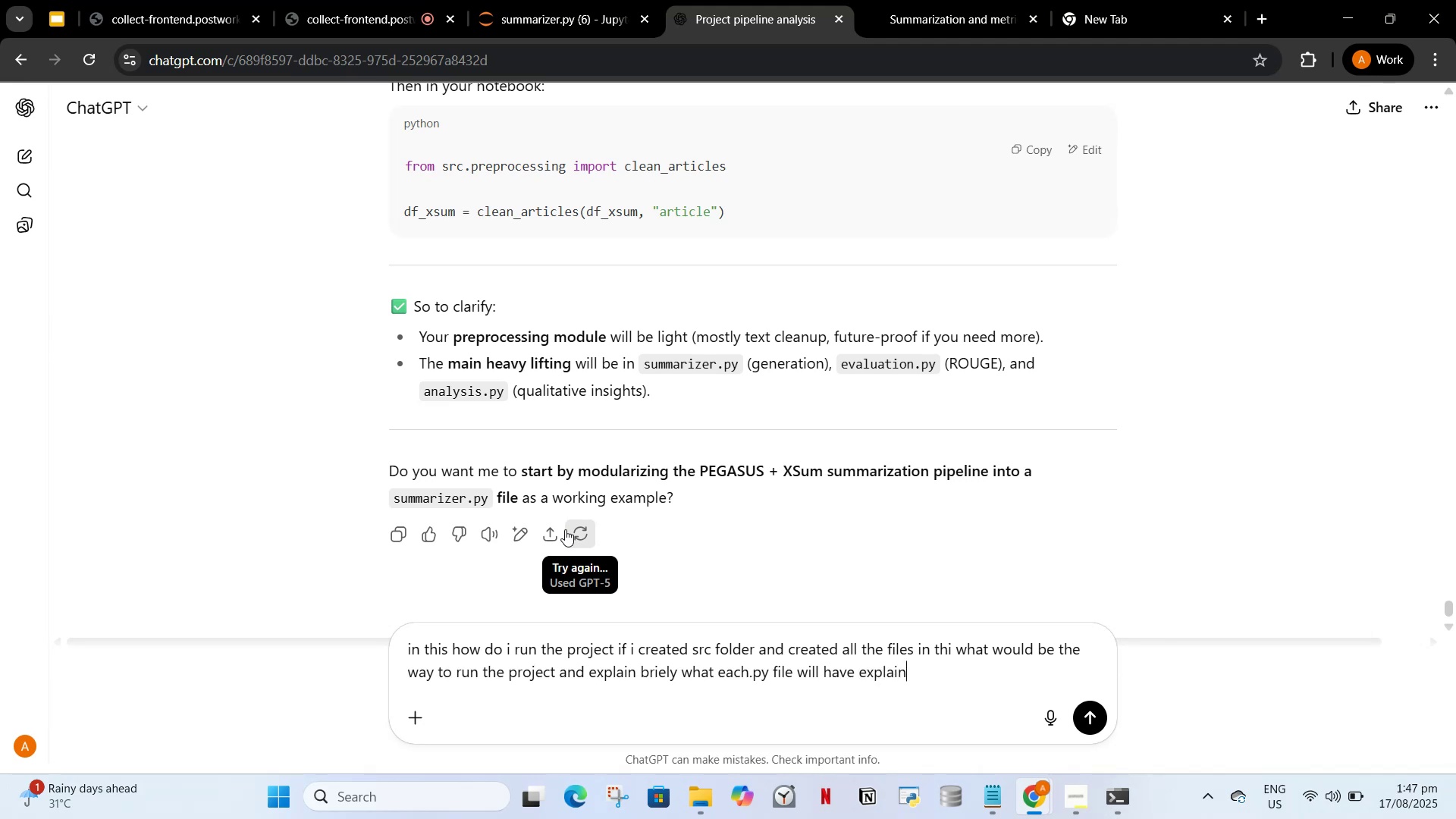 
key(Enter)
 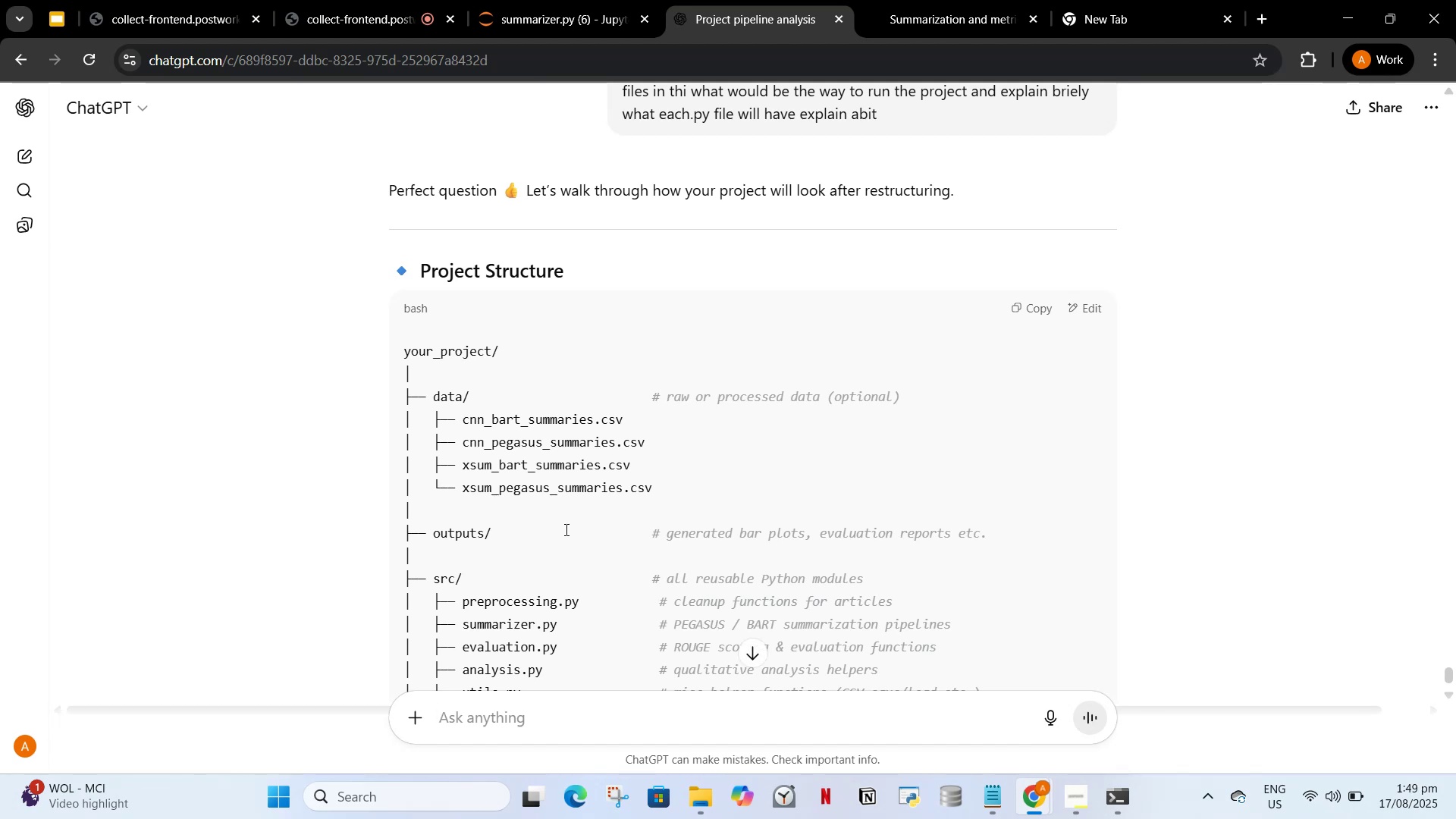 
wait(97.1)
 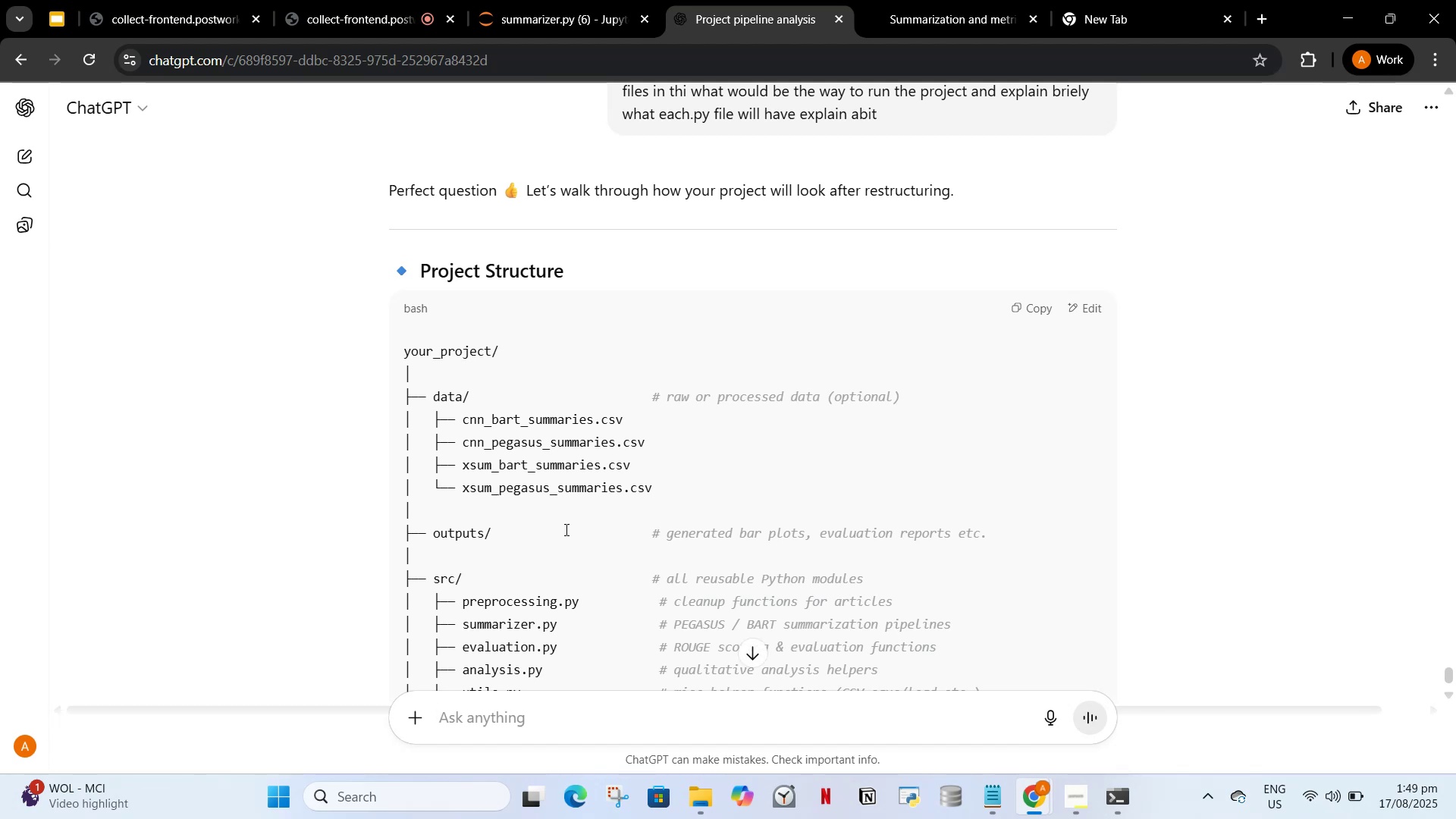 
scroll: coordinate [645, 502], scroll_direction: down, amount: 3.0
 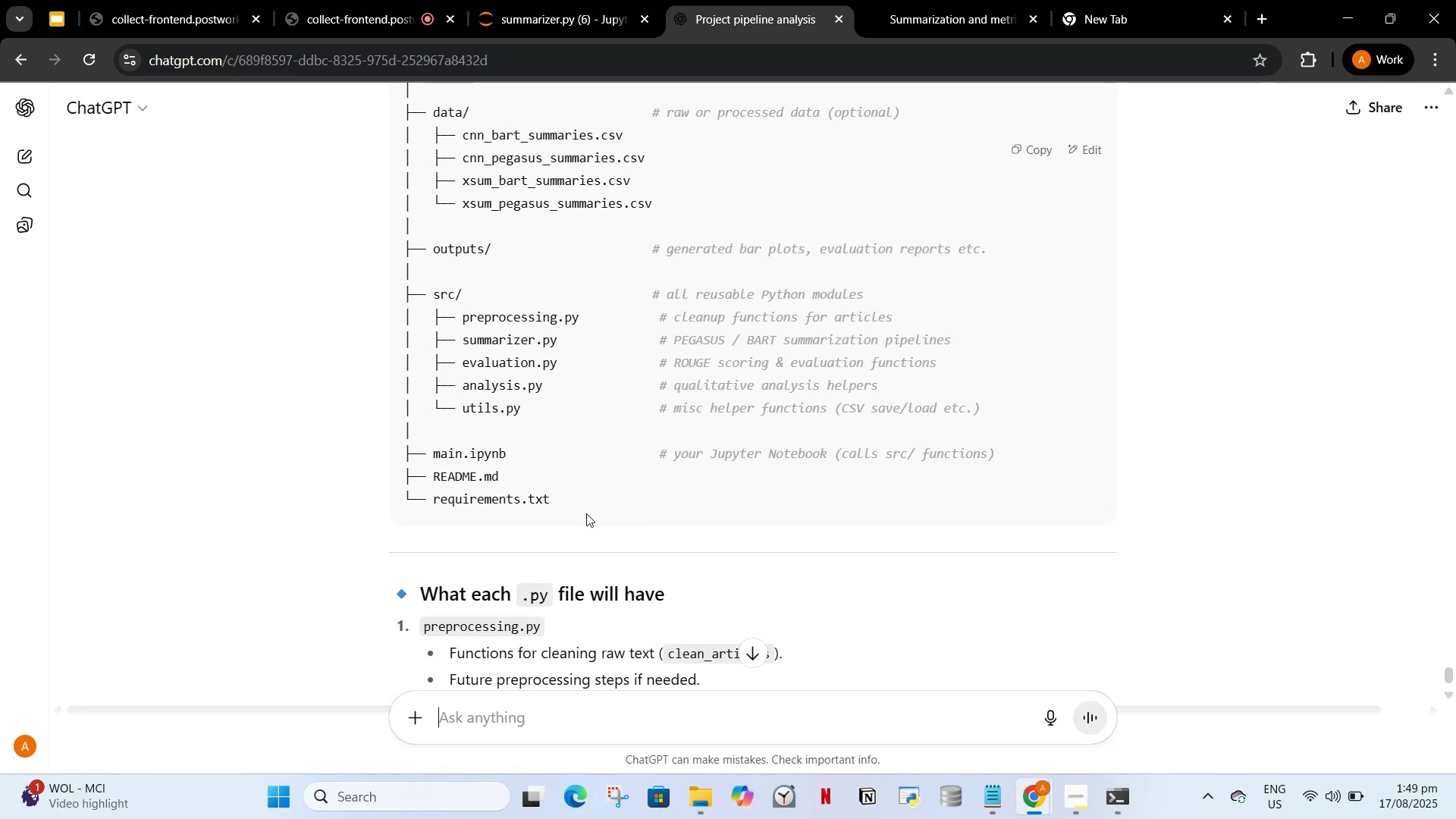 
scroll: coordinate [795, 540], scroll_direction: up, amount: 3.0
 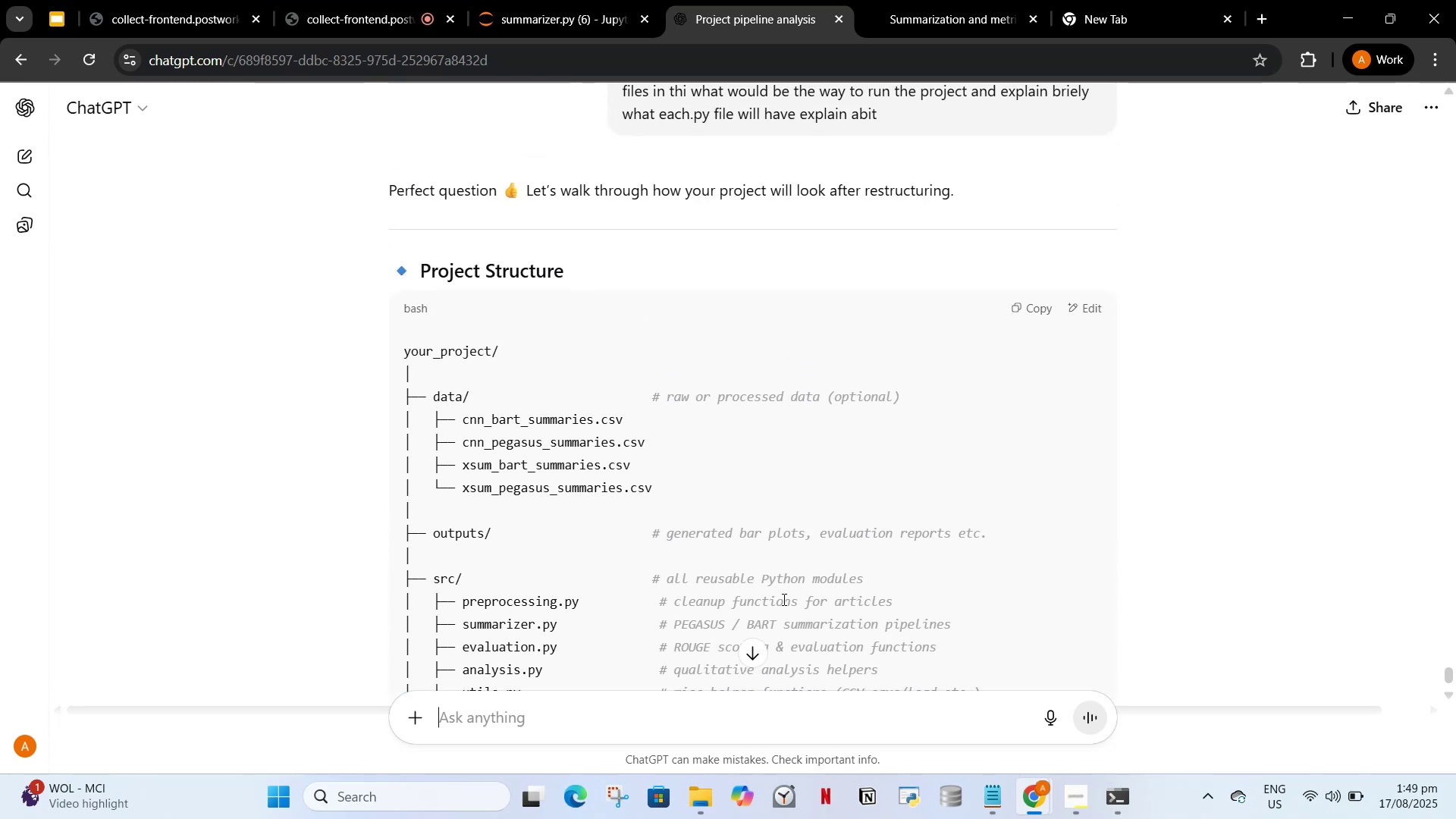 
scroll: coordinate [786, 552], scroll_direction: down, amount: 6.0
 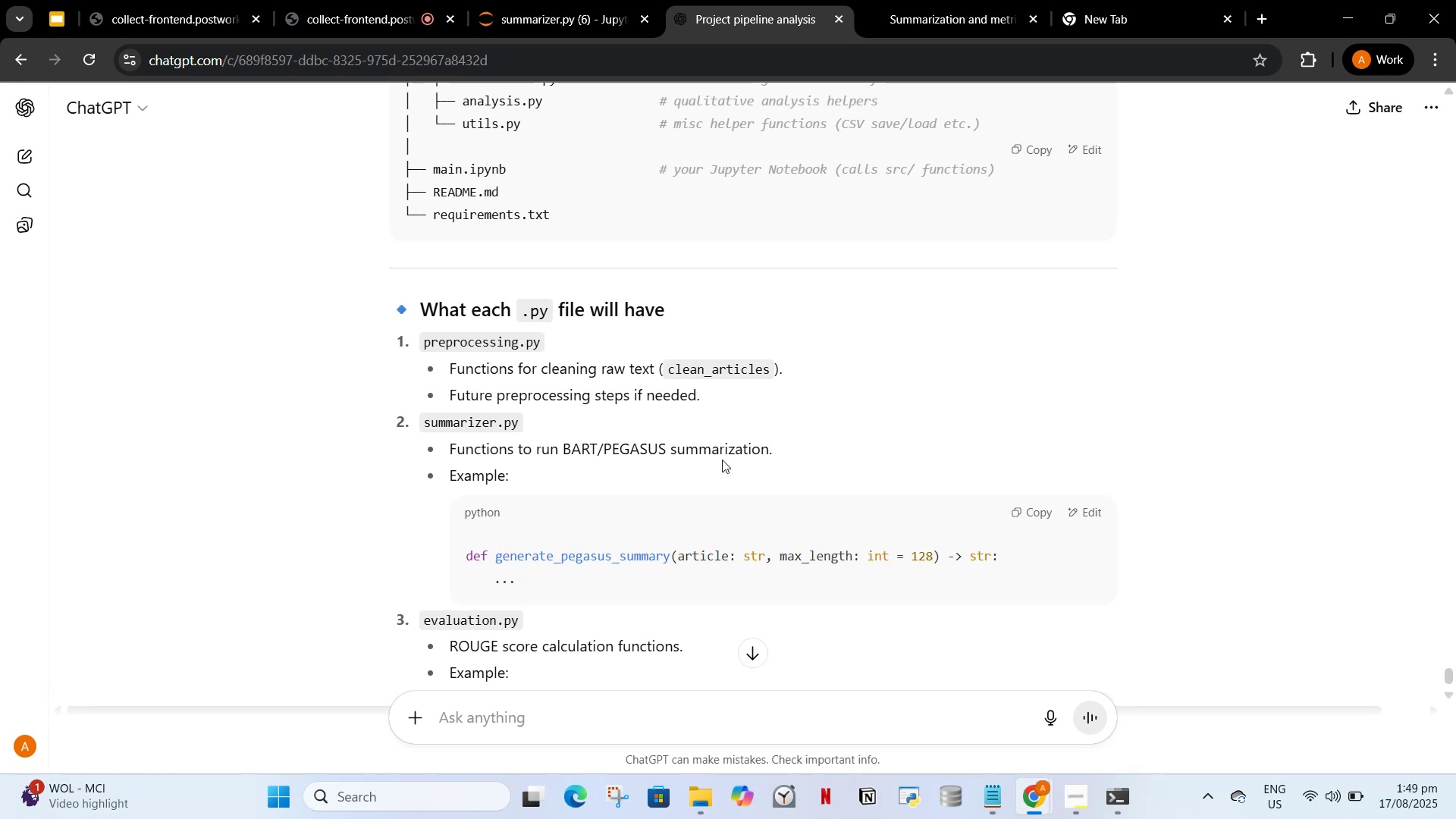 
wait(5.68)
 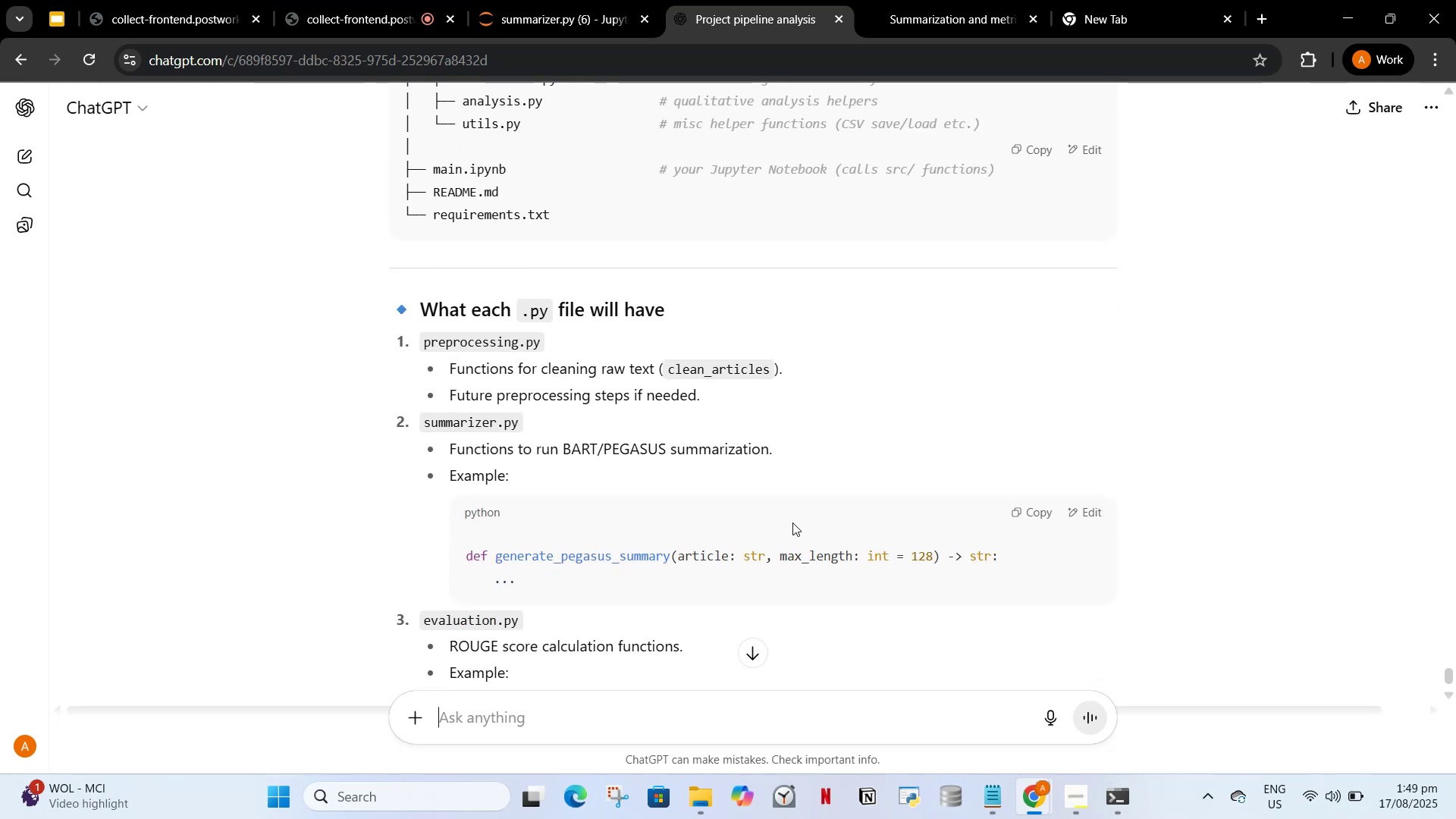 
scroll: coordinate [623, 438], scroll_direction: down, amount: 6.0
 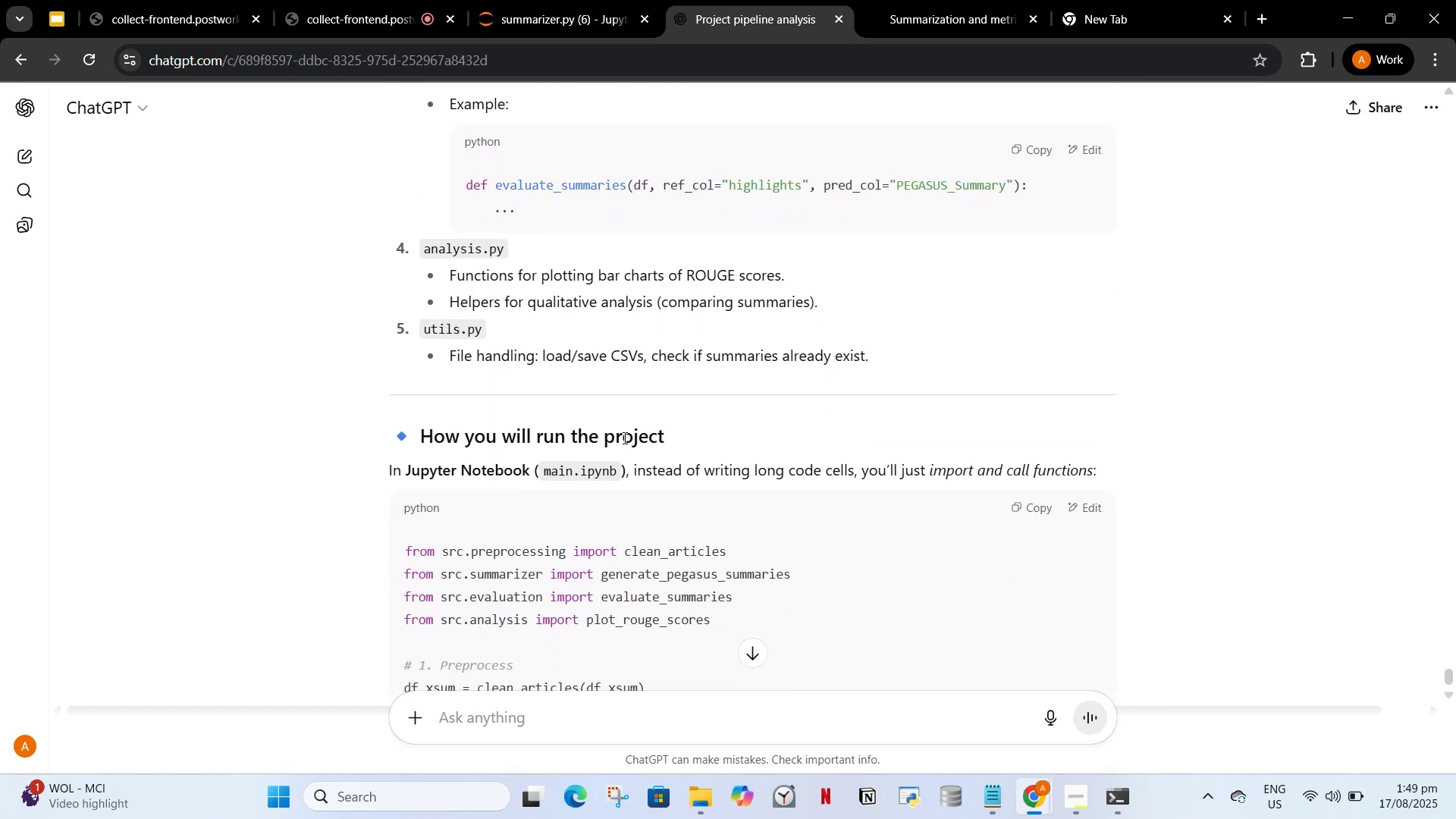 
scroll: coordinate [623, 438], scroll_direction: up, amount: 2.0
 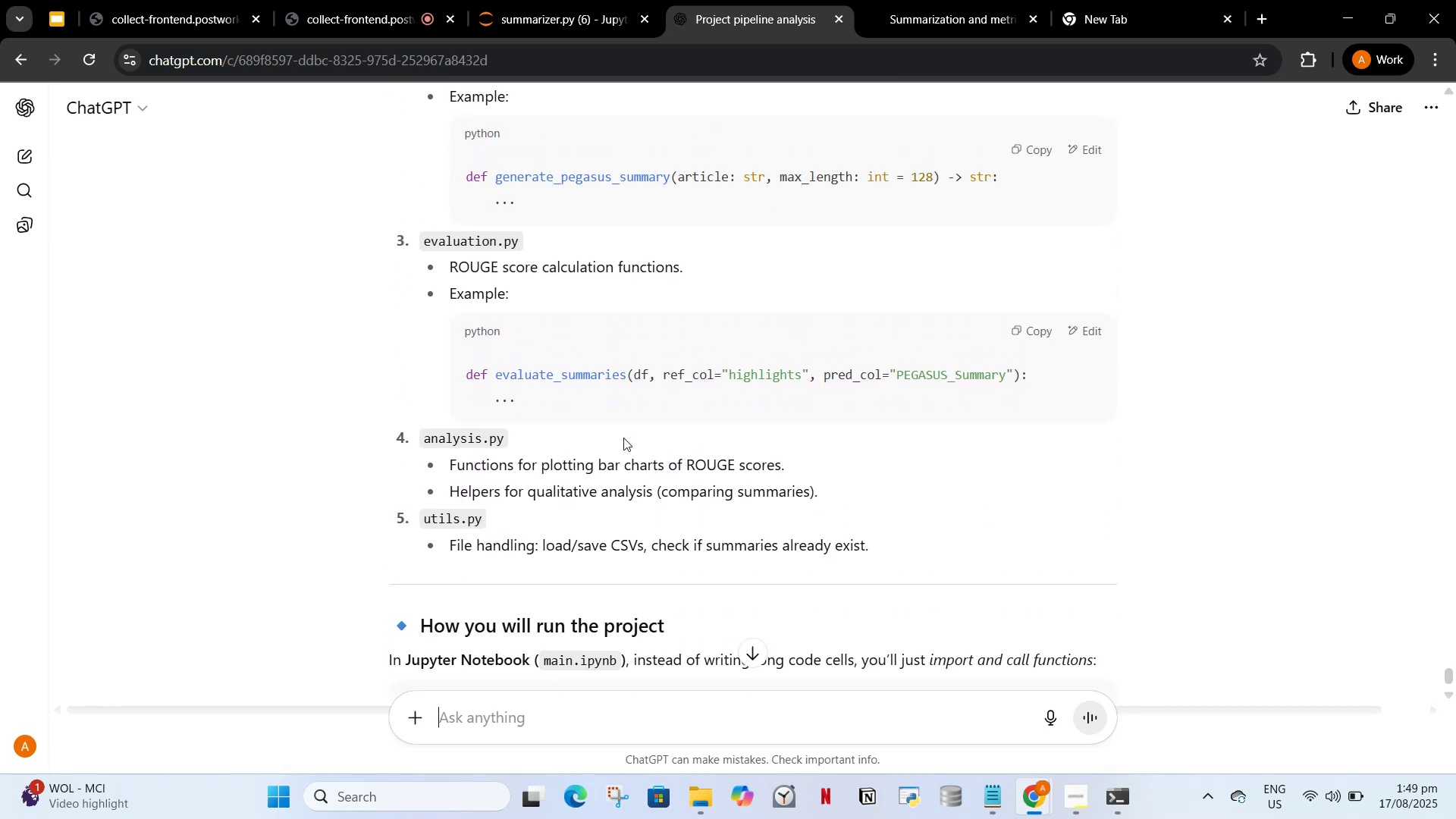 
scroll: coordinate [628, 476], scroll_direction: down, amount: 5.0
 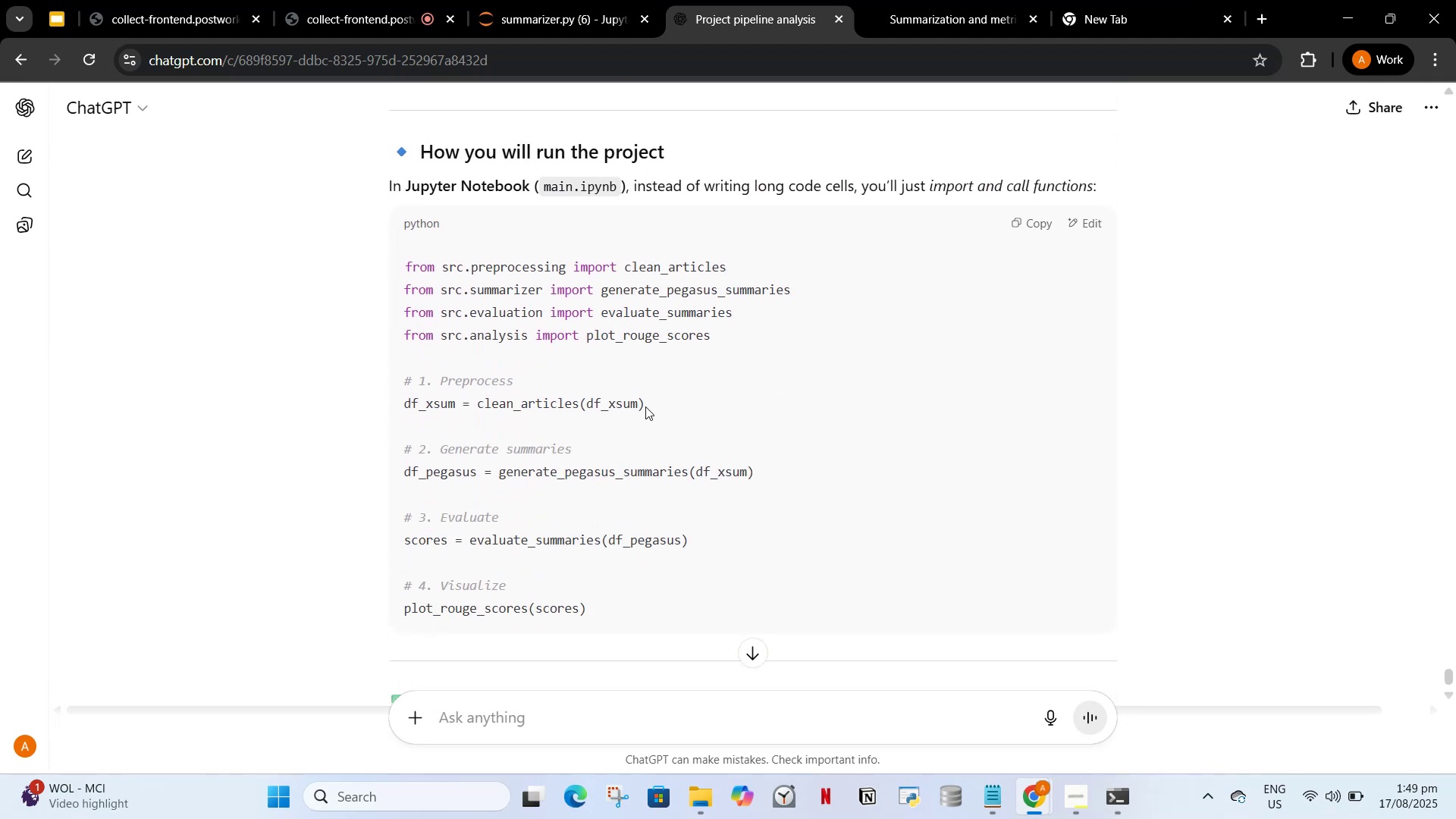 
wait(5.19)
 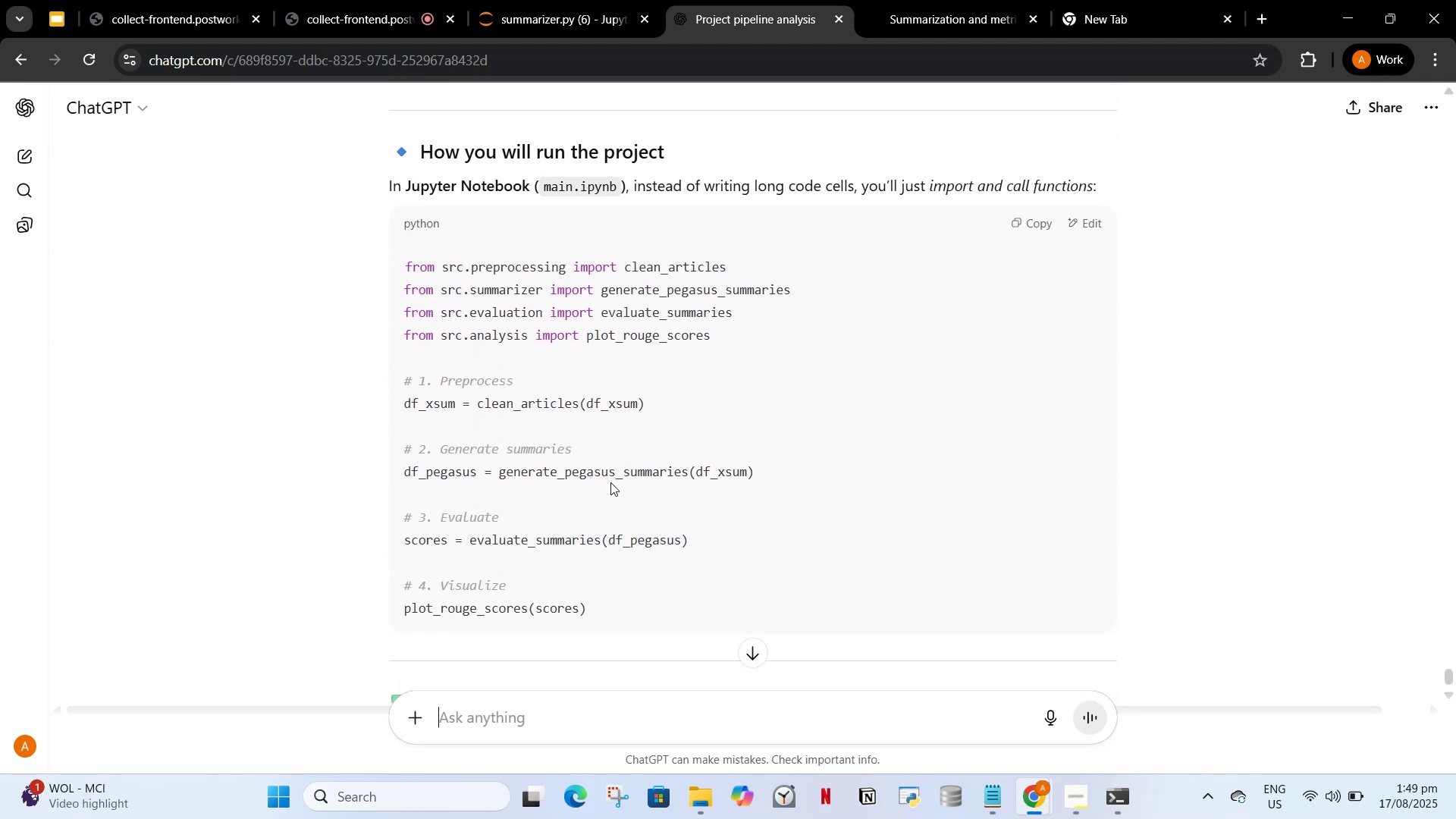 
scroll: coordinate [644, 408], scroll_direction: down, amount: 4.0
 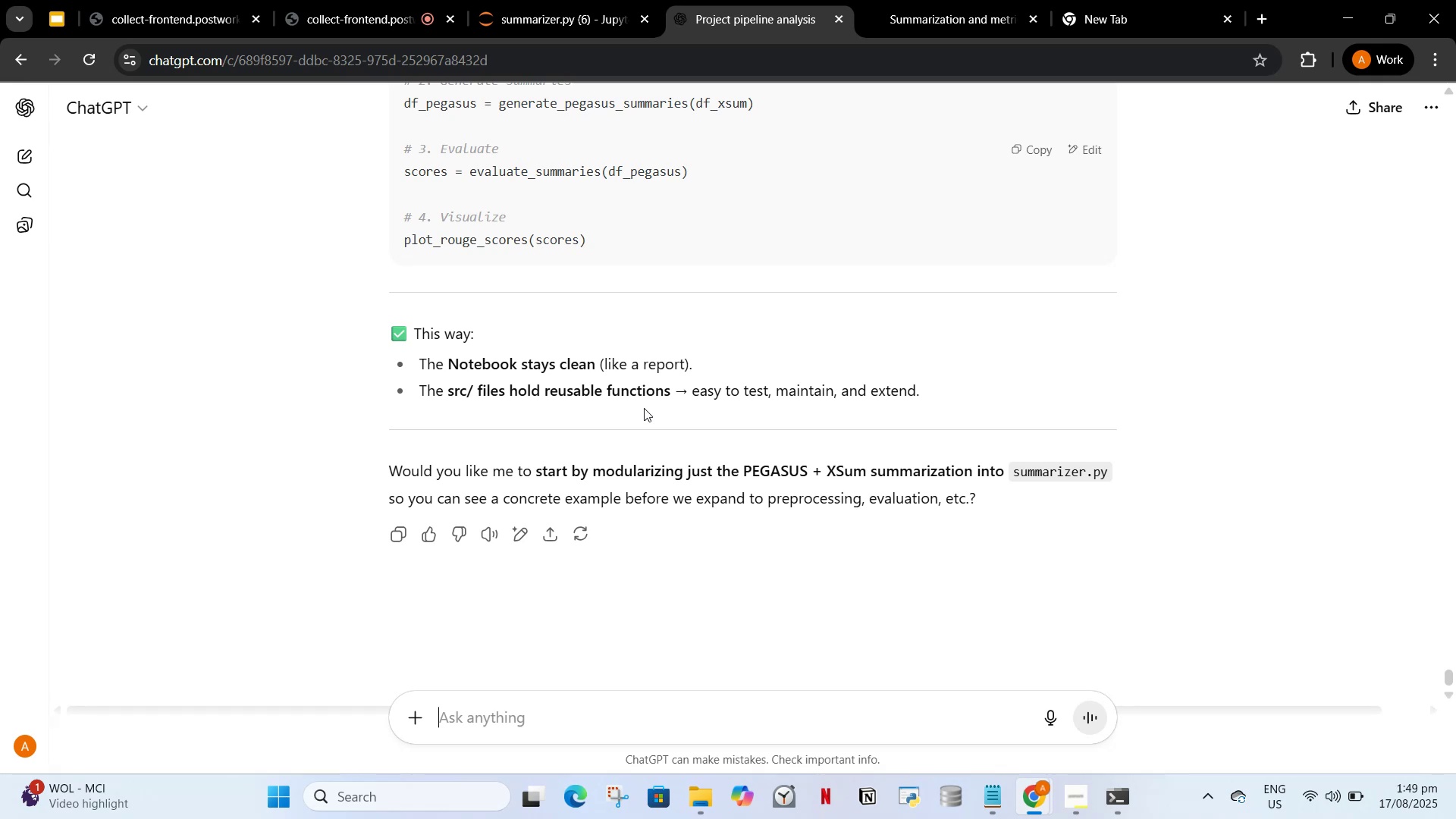 
scroll: coordinate [644, 408], scroll_direction: up, amount: 3.0
 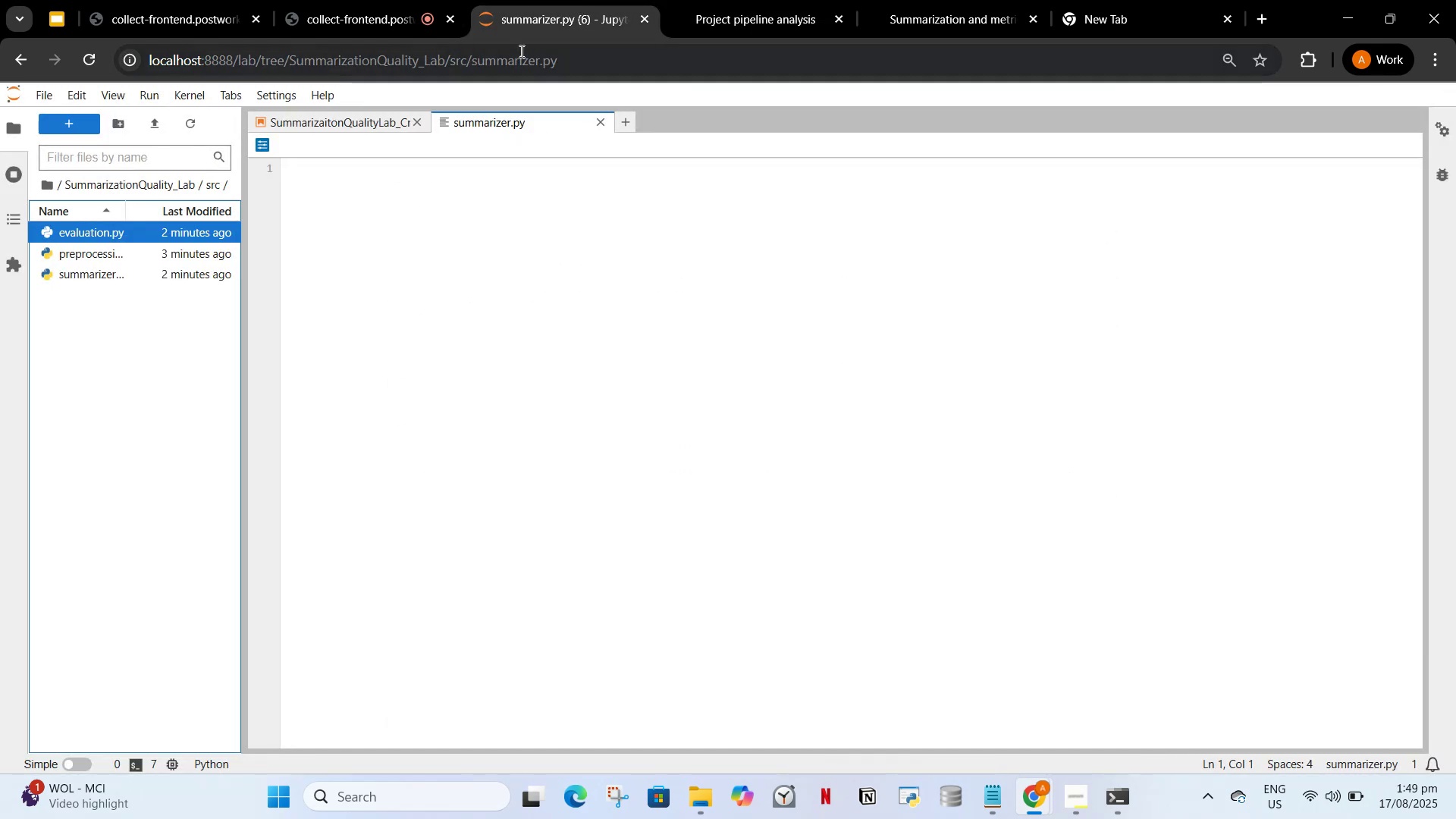 
left_click([827, 7])
 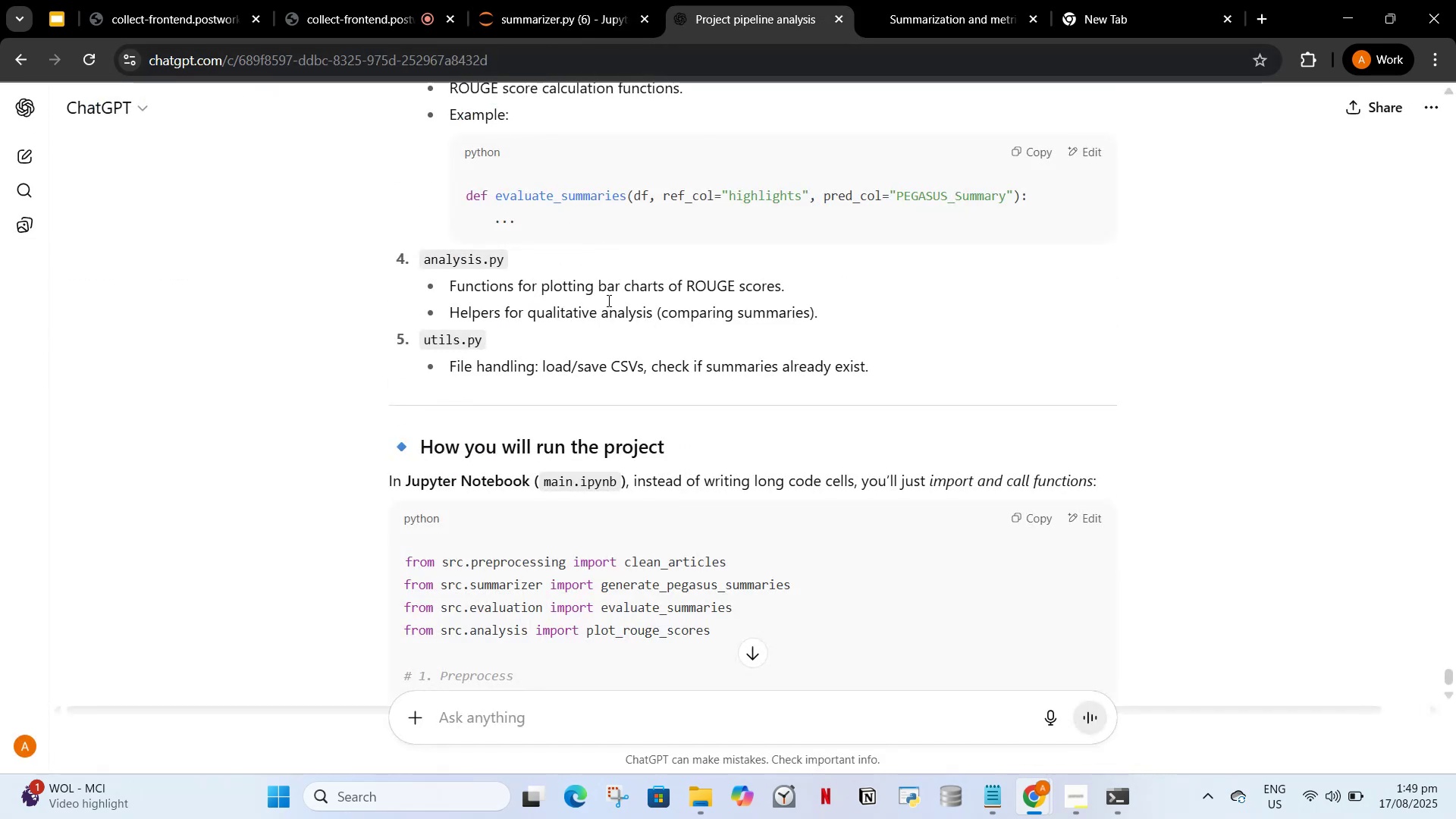 
wait(7.65)
 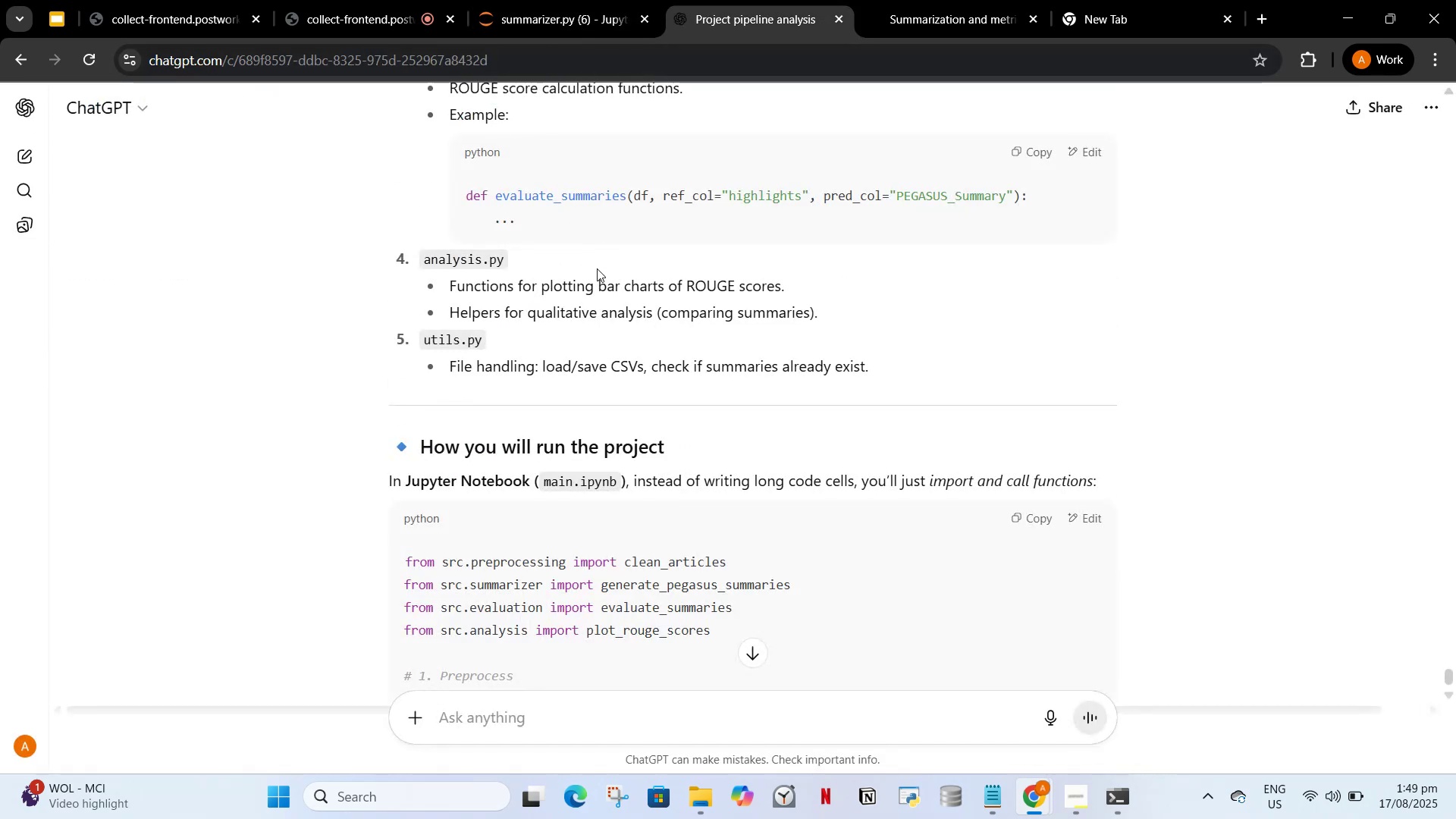 
scroll: coordinate [658, 349], scroll_direction: down, amount: 3.0
 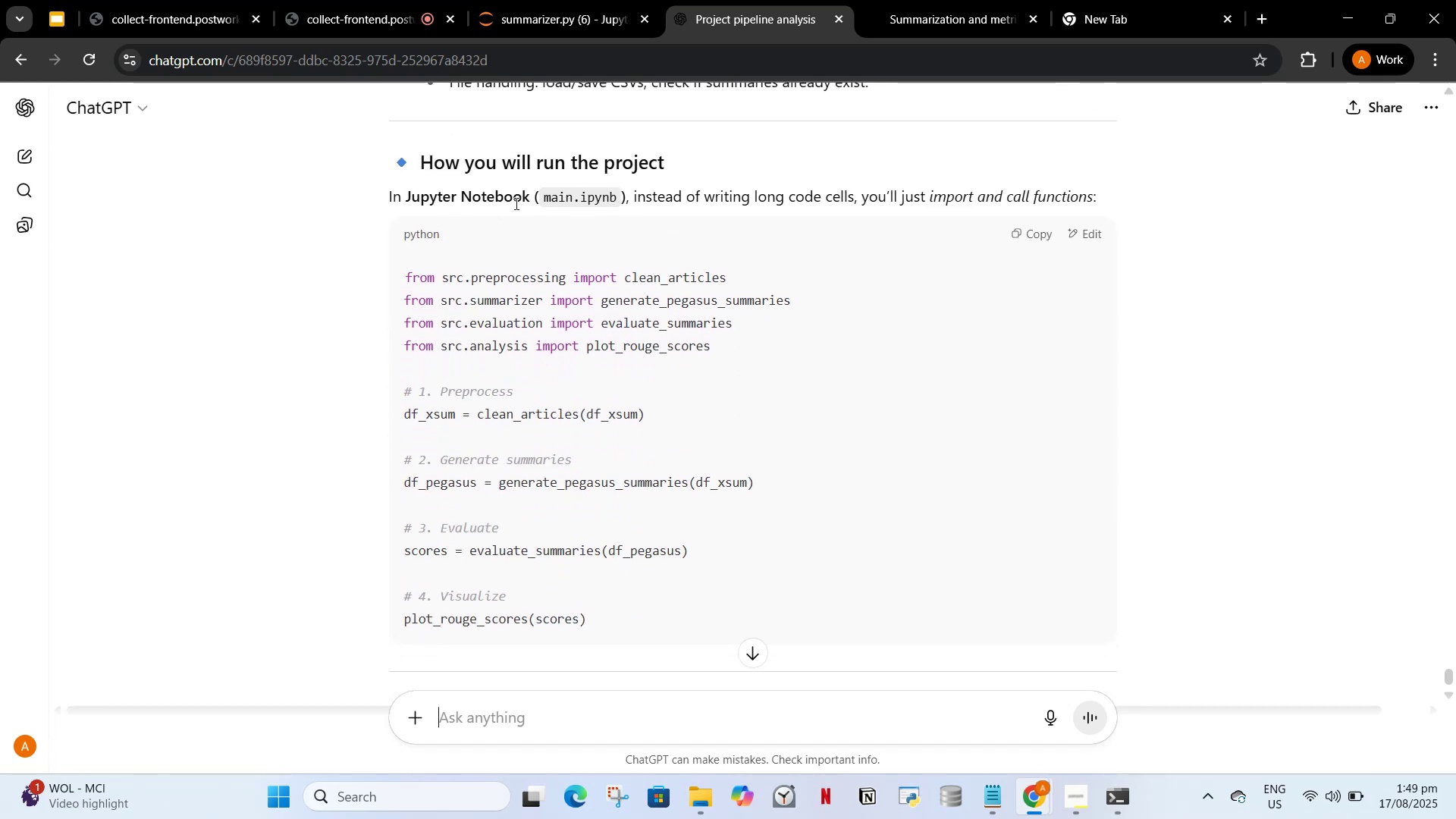 
scroll: coordinate [532, 329], scroll_direction: up, amount: 13.0
 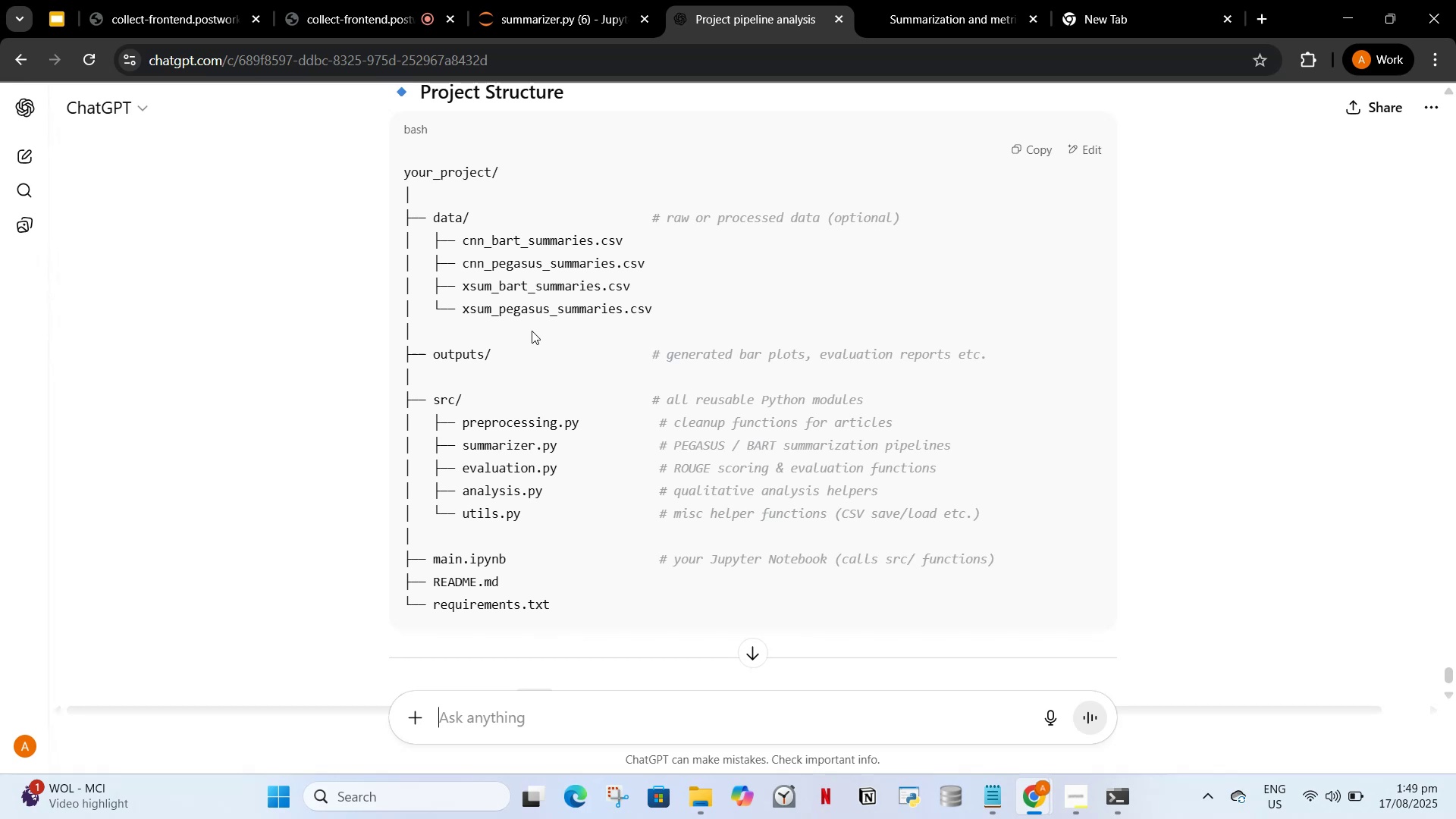 
scroll: coordinate [532, 331], scroll_direction: down, amount: 2.0
 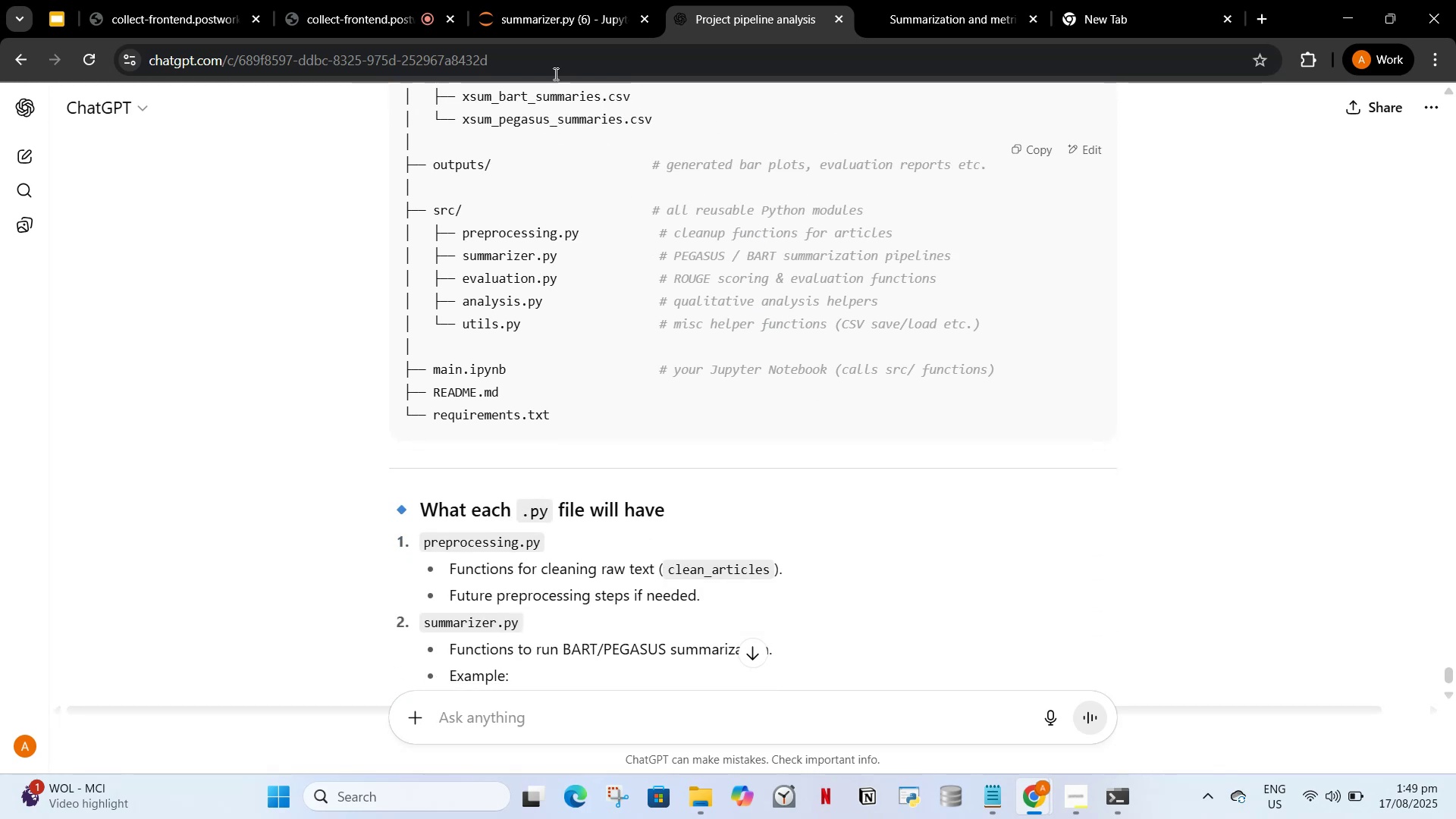 
left_click([541, 0])
 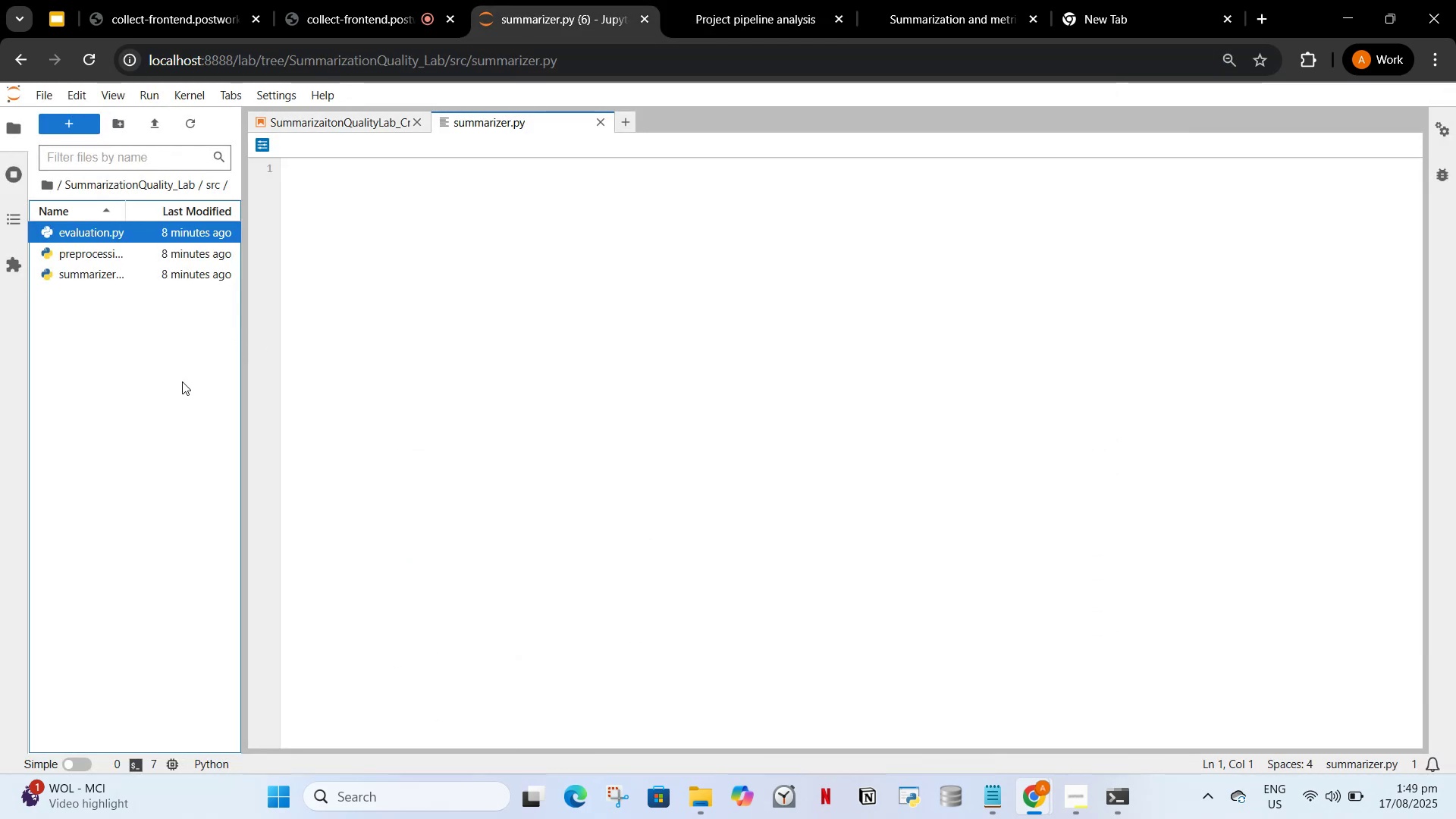 
left_click([148, 347])
 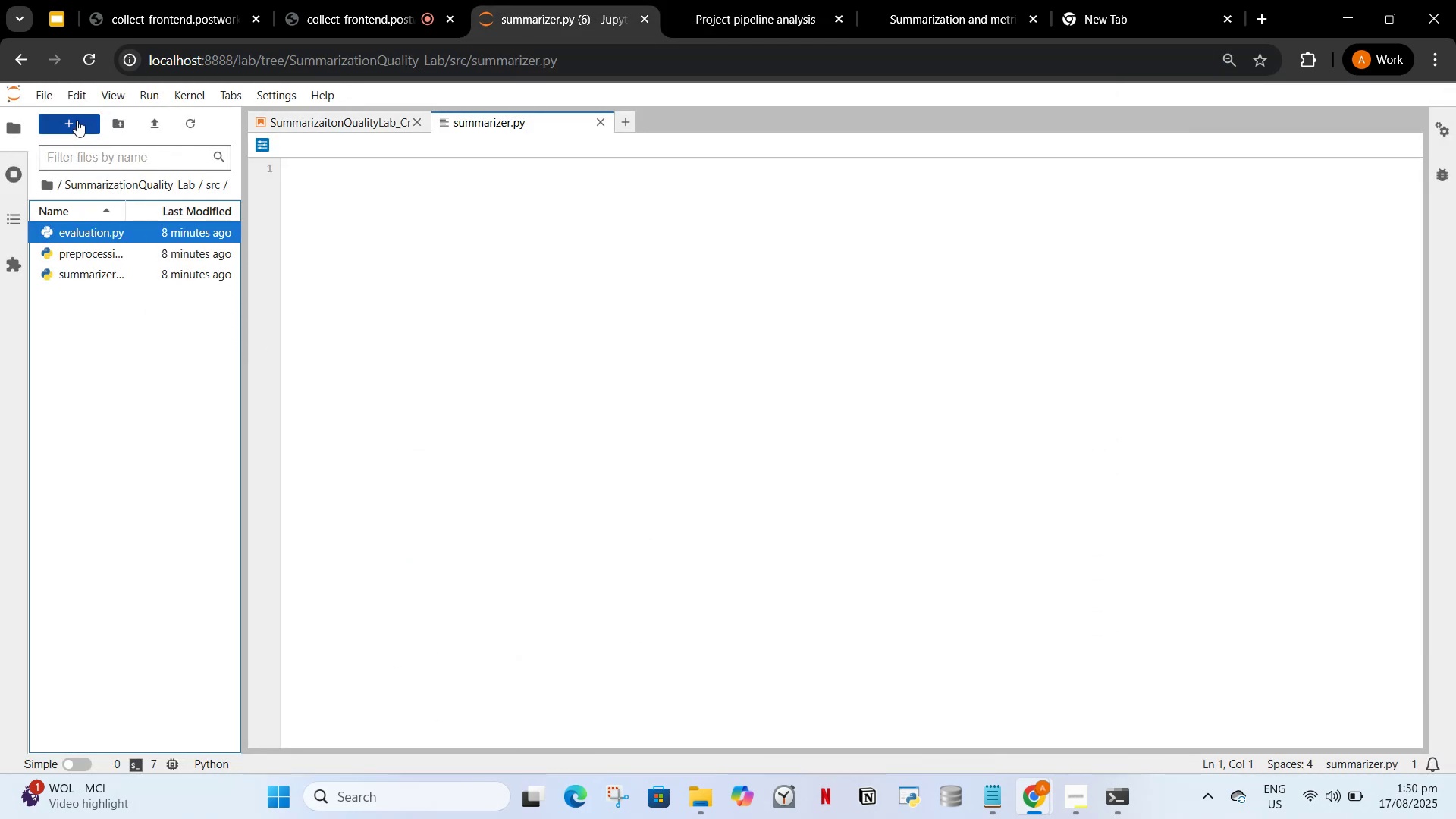 
left_click([77, 118])
 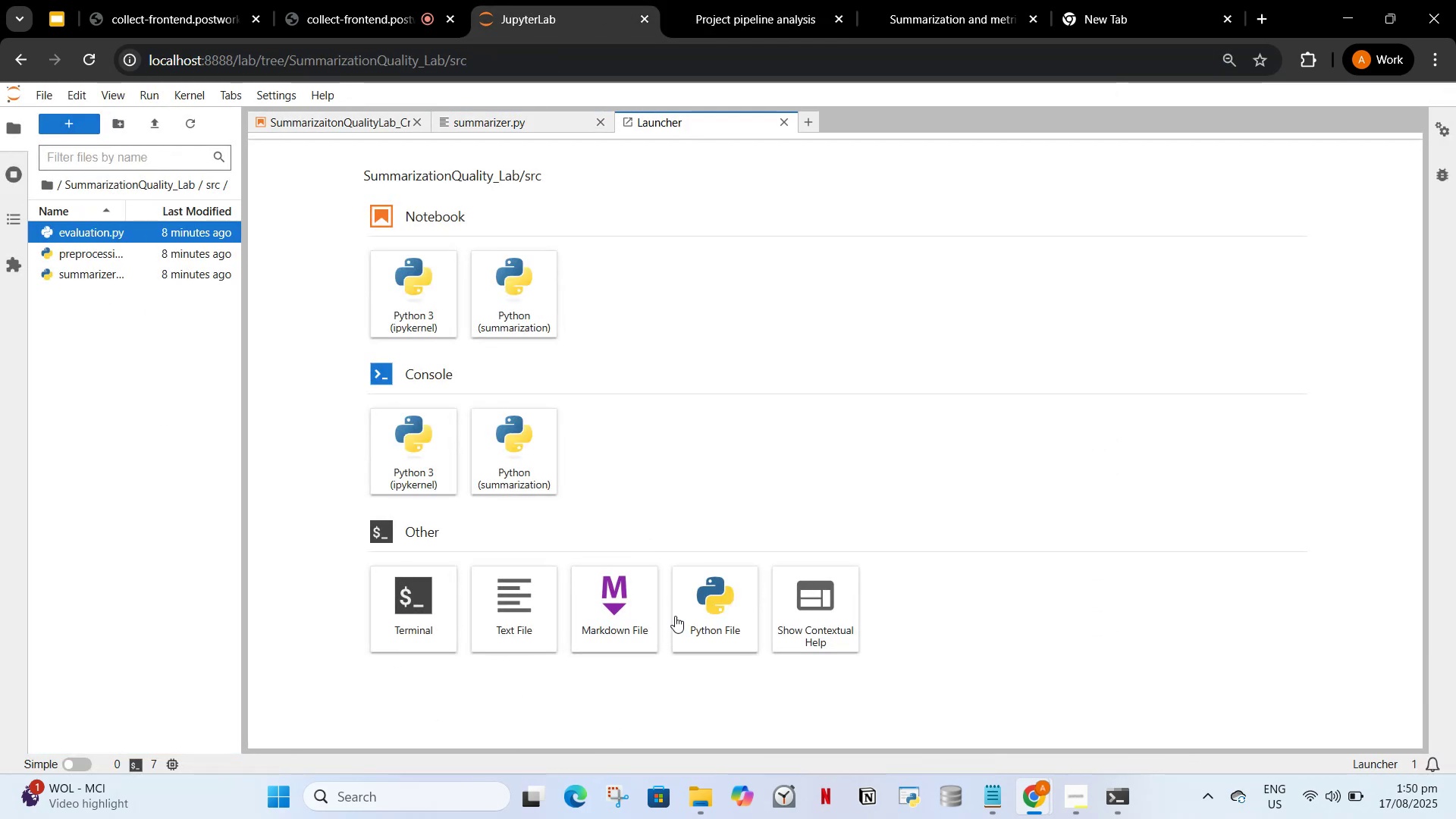 
left_click([703, 606])
 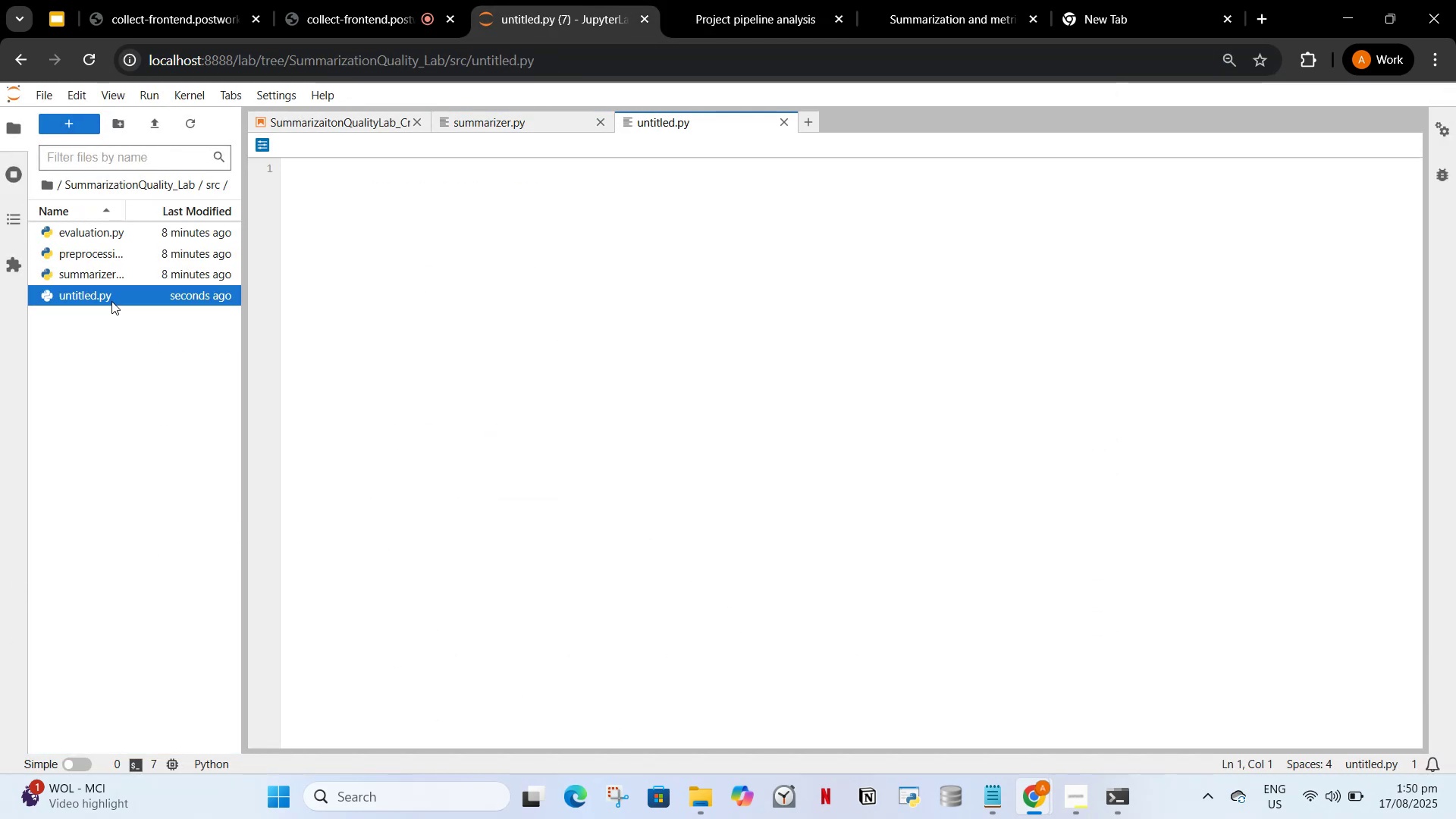 
right_click([111, 300])
 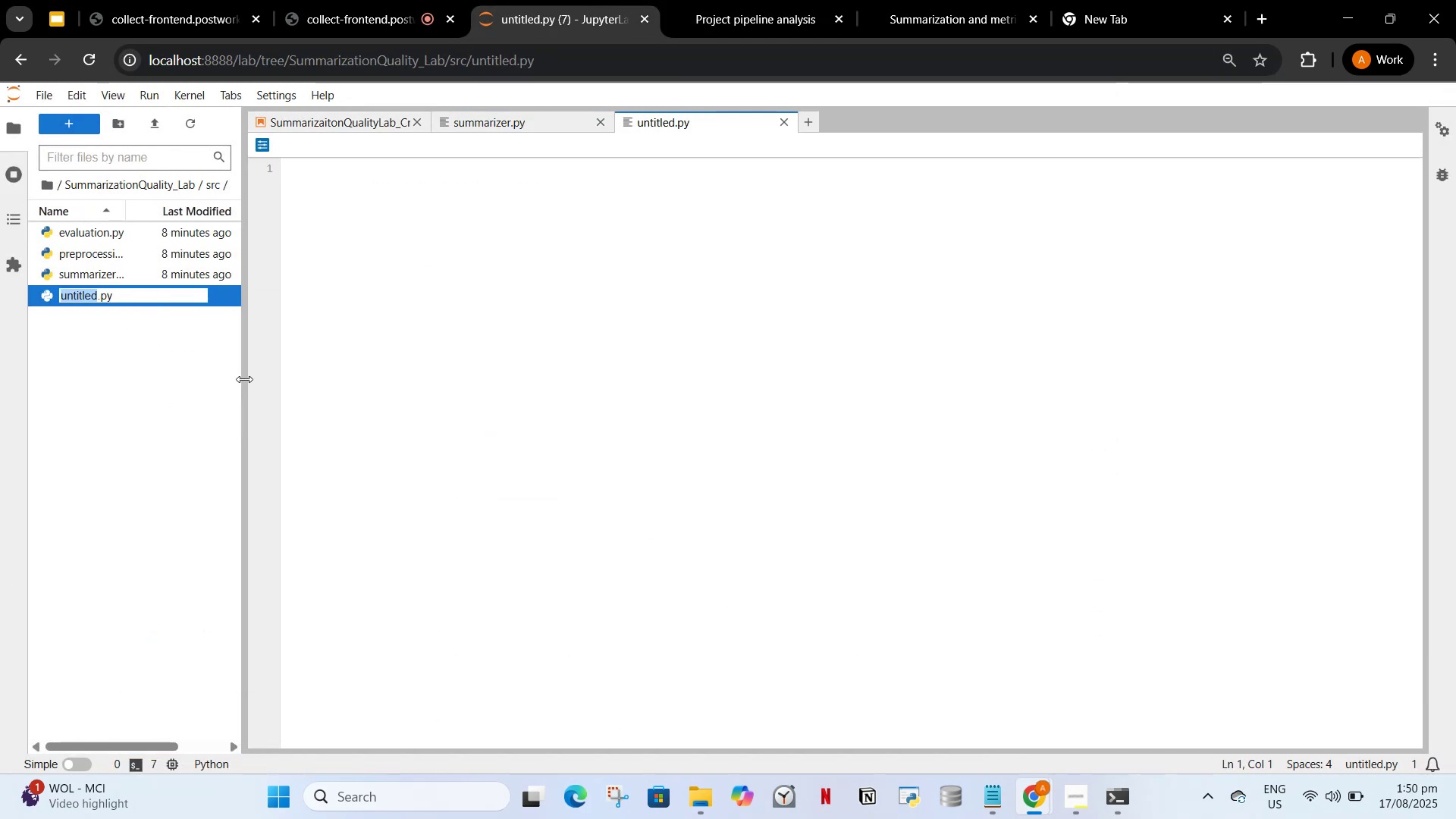 
type(analysis)
 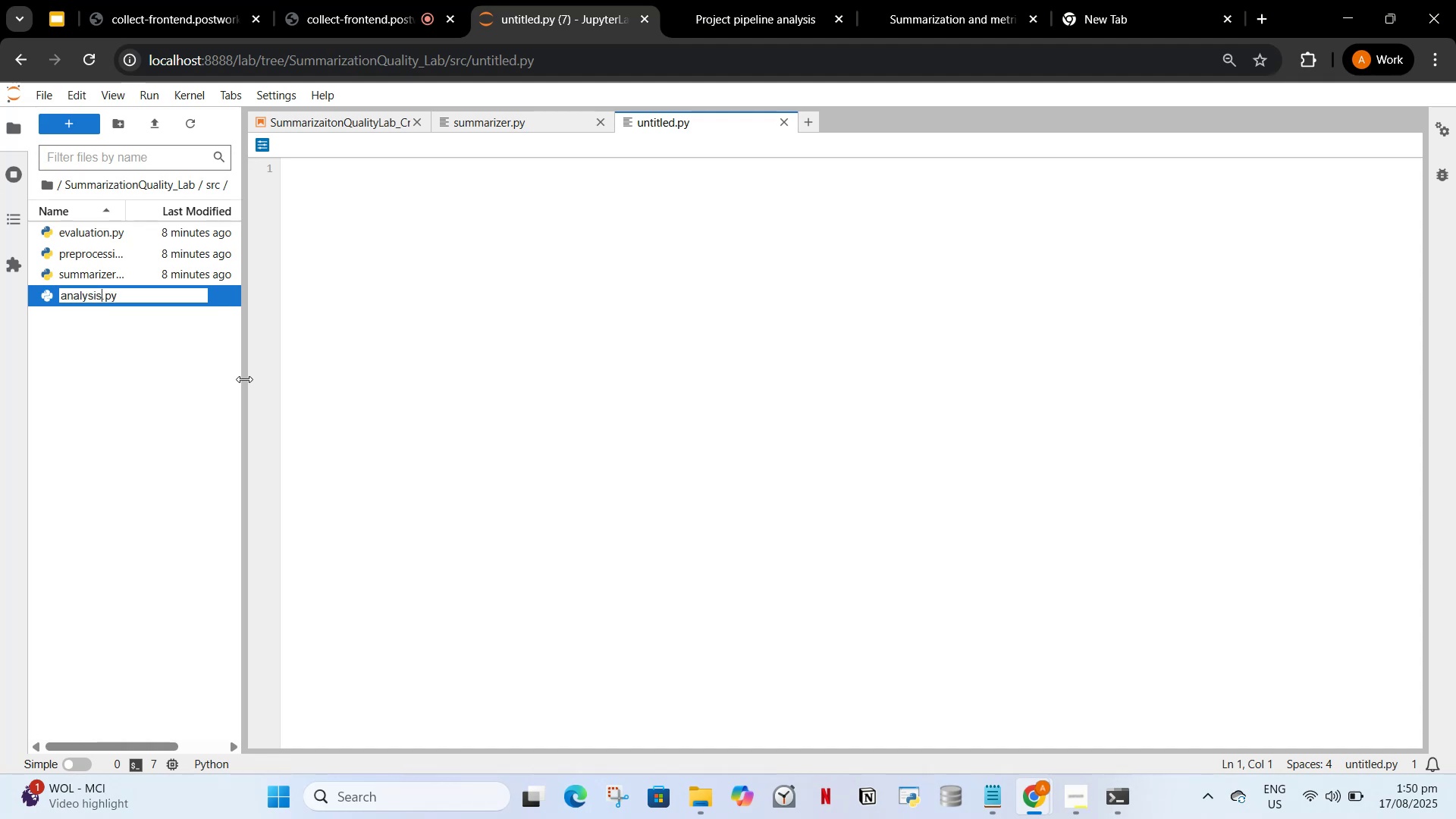 
key(Enter)
 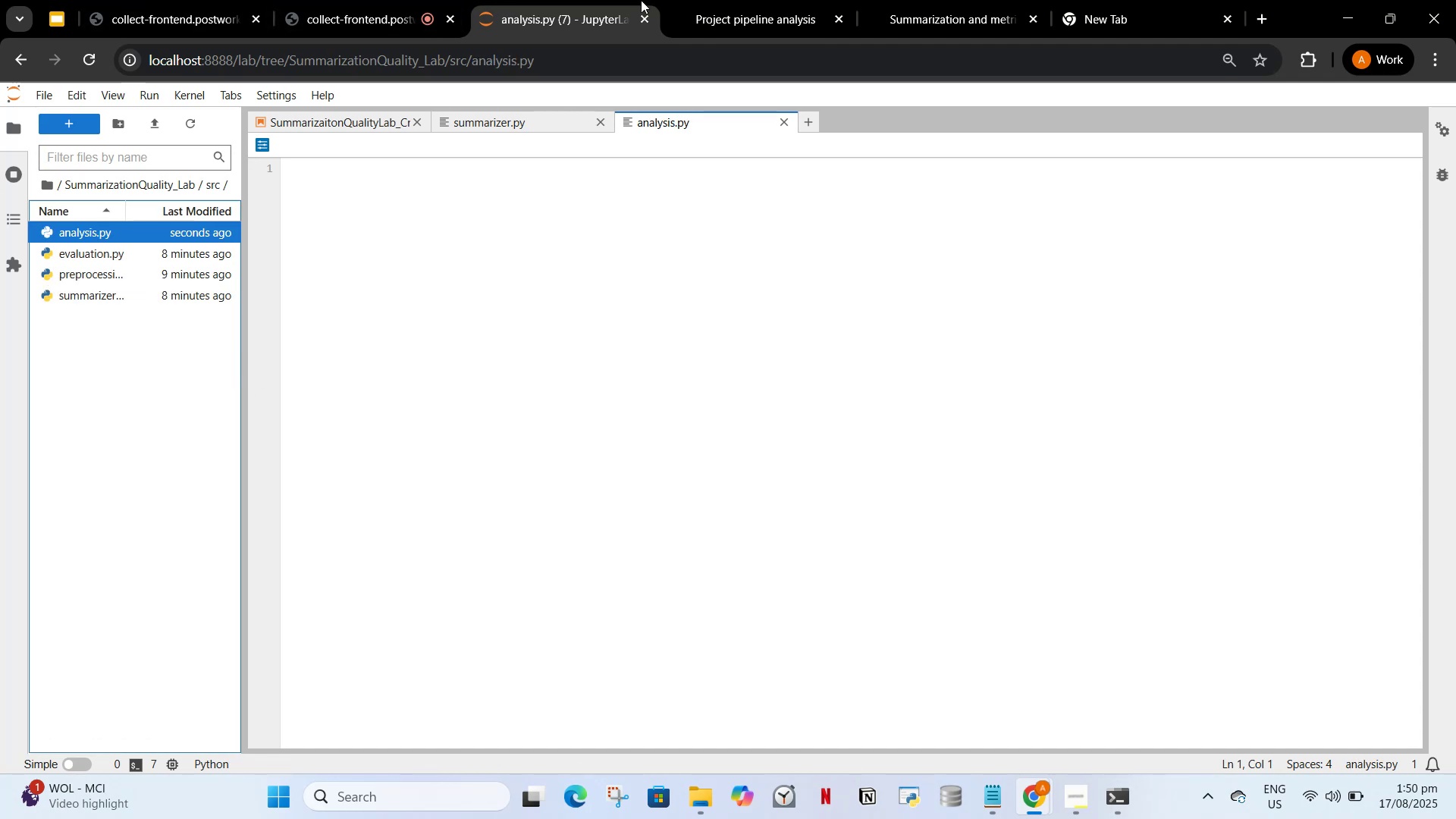 
left_click([749, 0])
 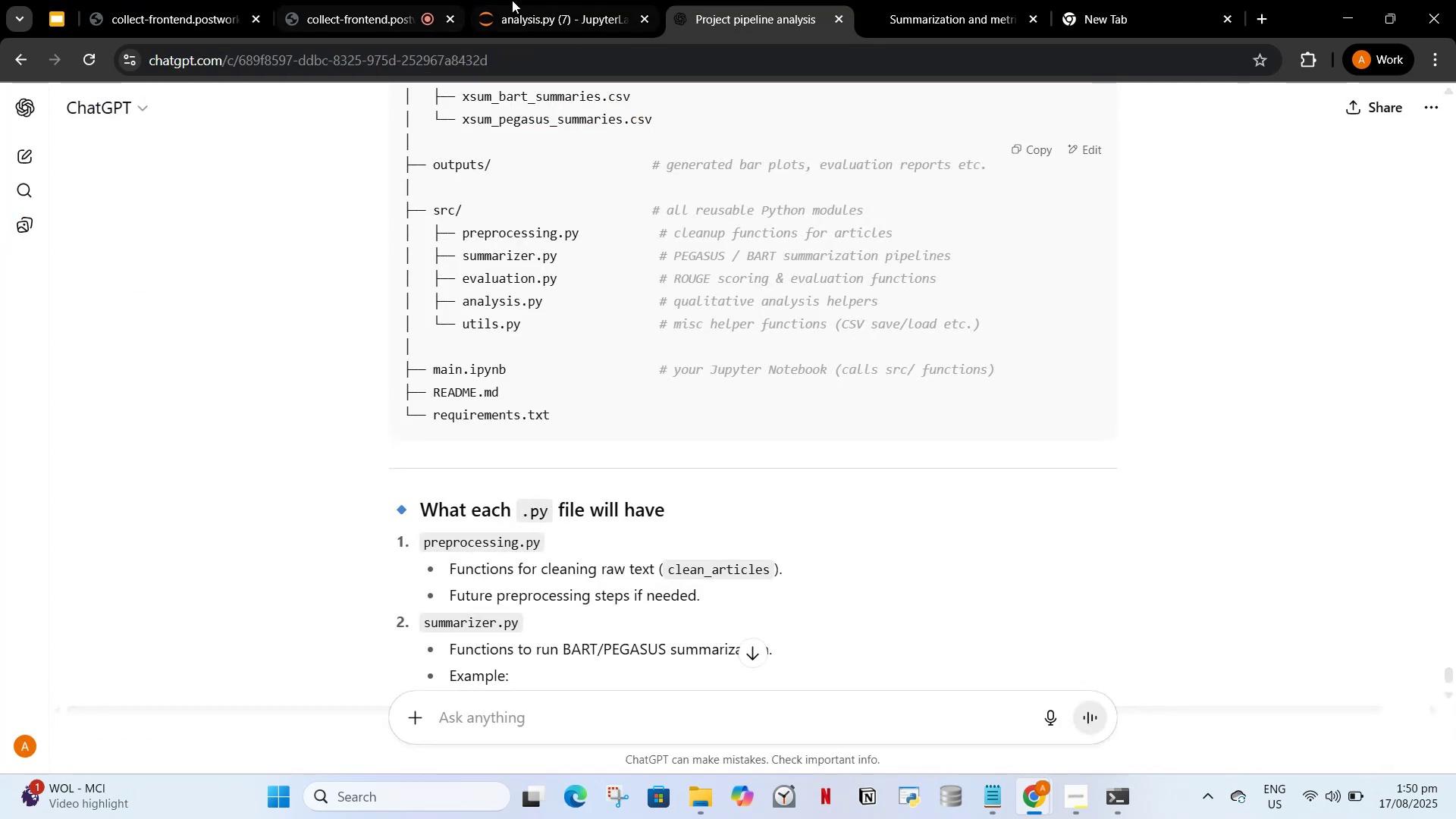 
left_click([515, 0])
 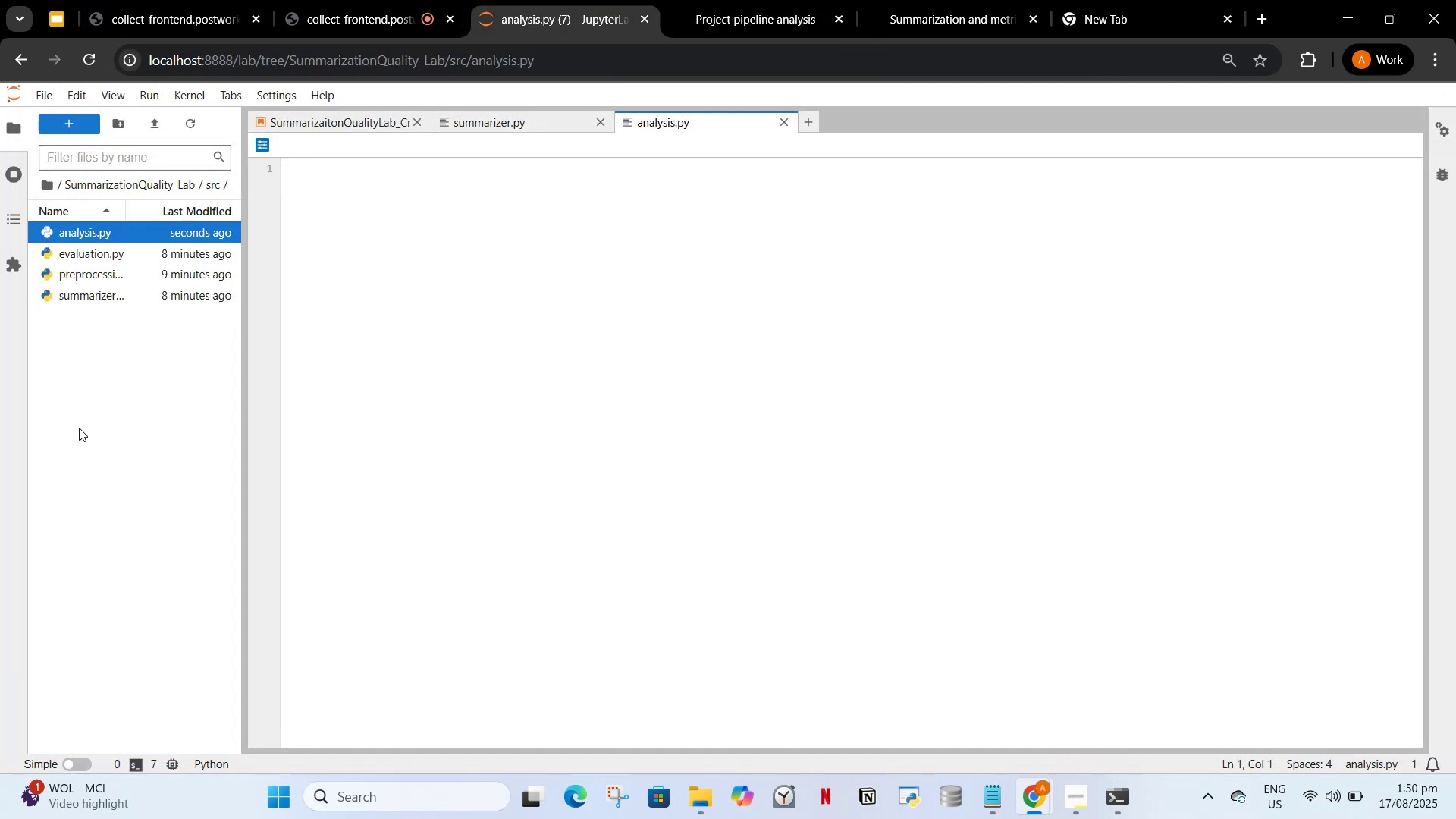 
left_click([77, 437])
 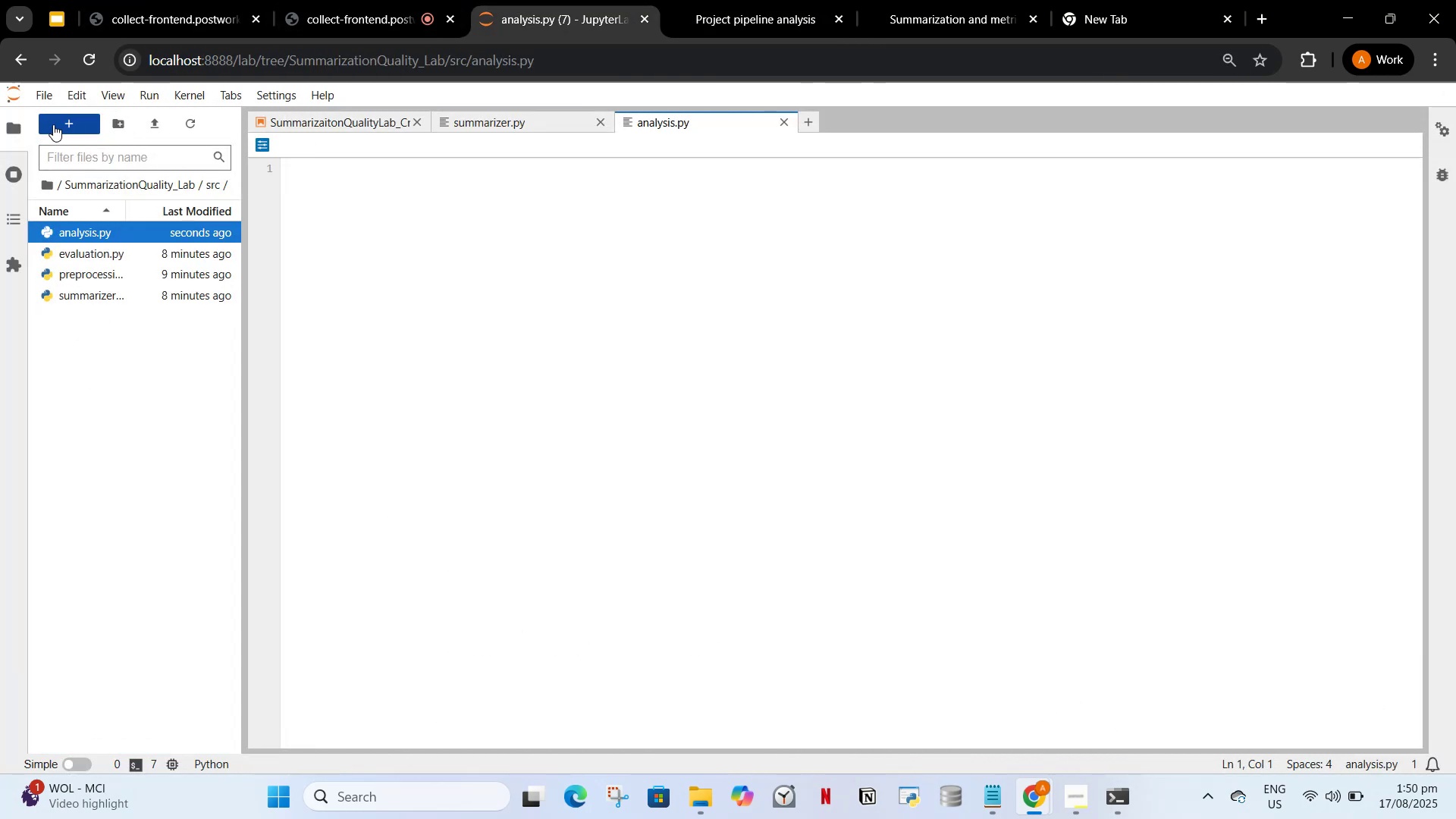 
left_click([53, 124])
 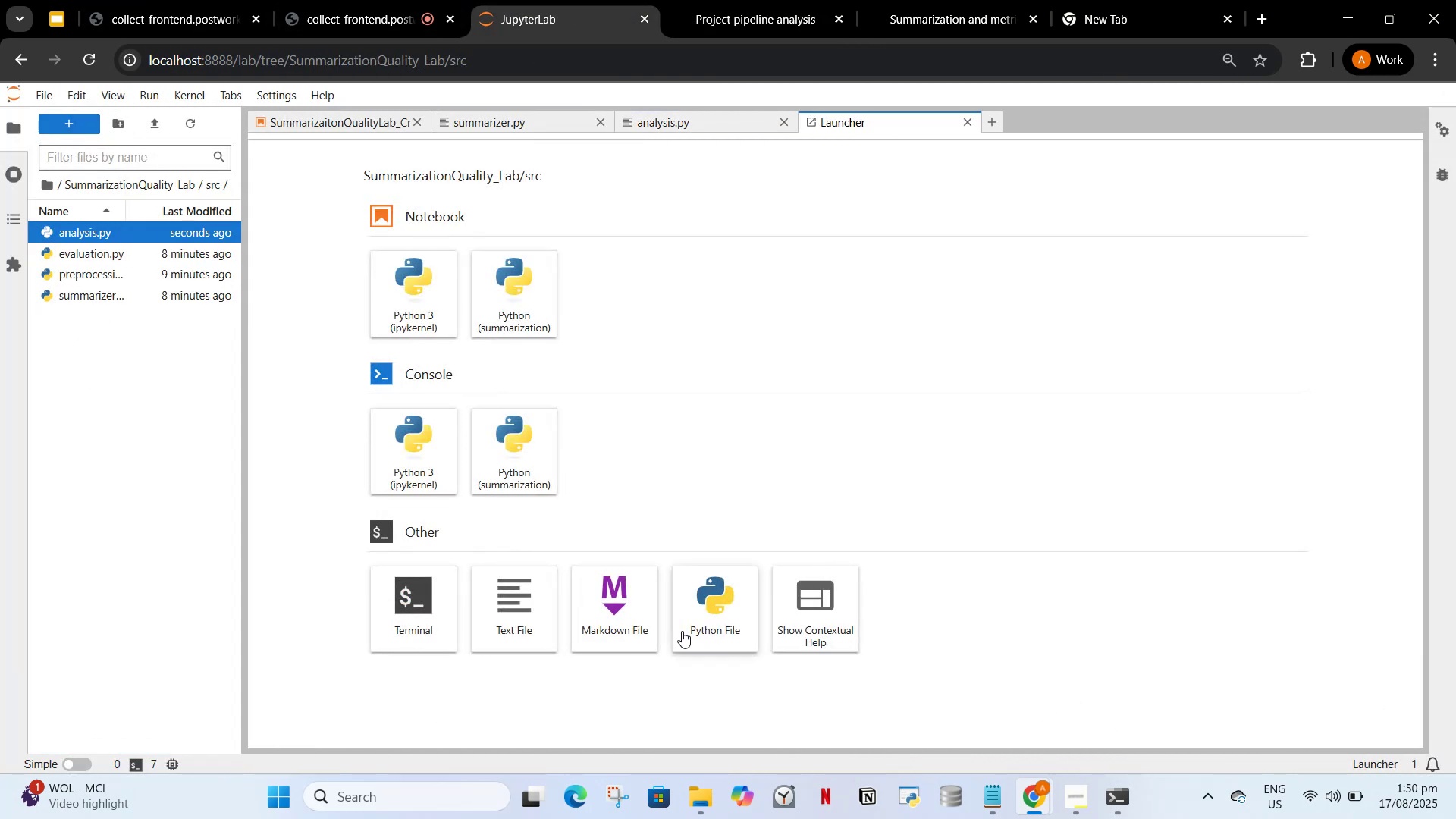 
left_click([704, 634])
 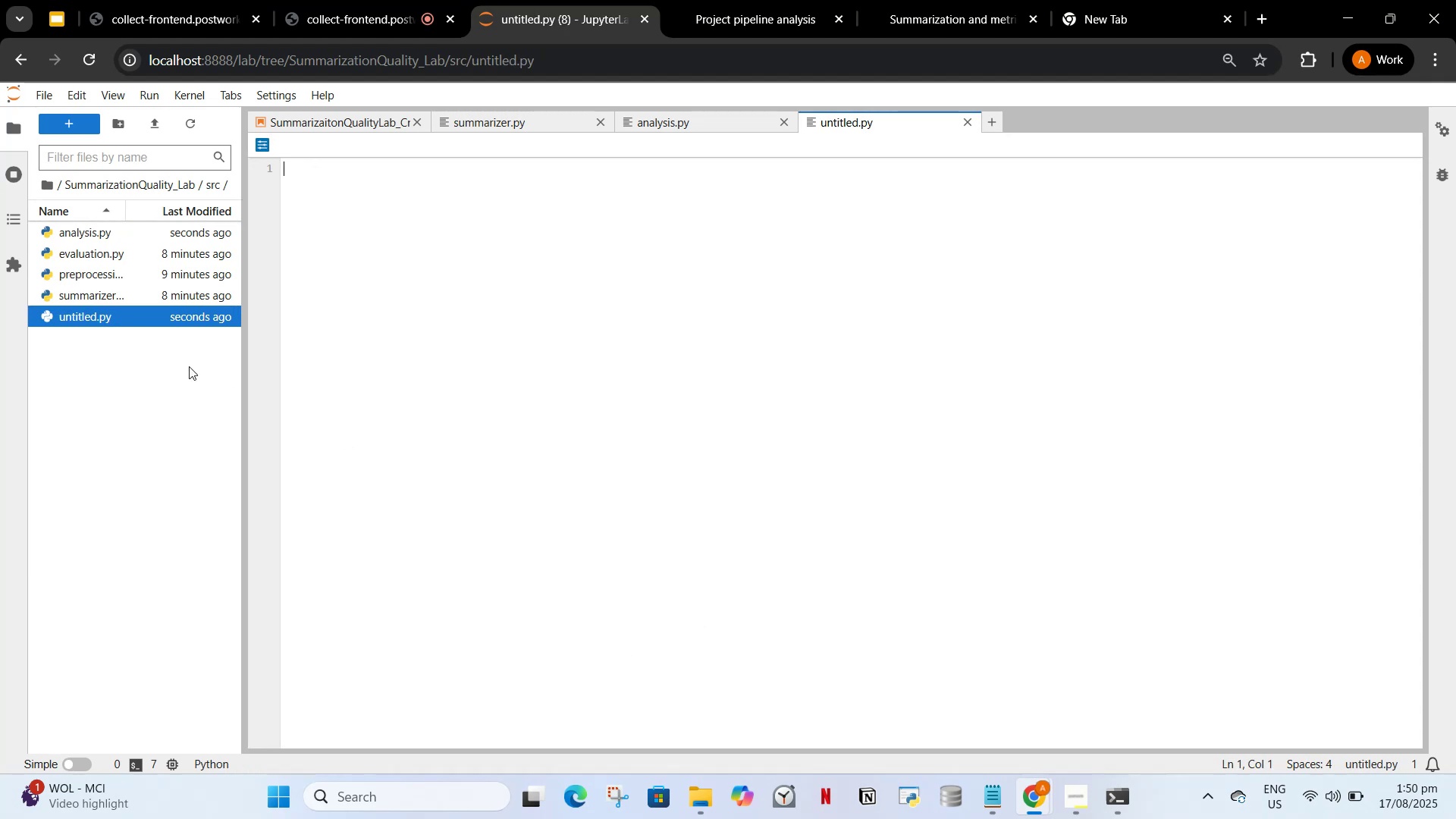 
right_click([108, 322])
 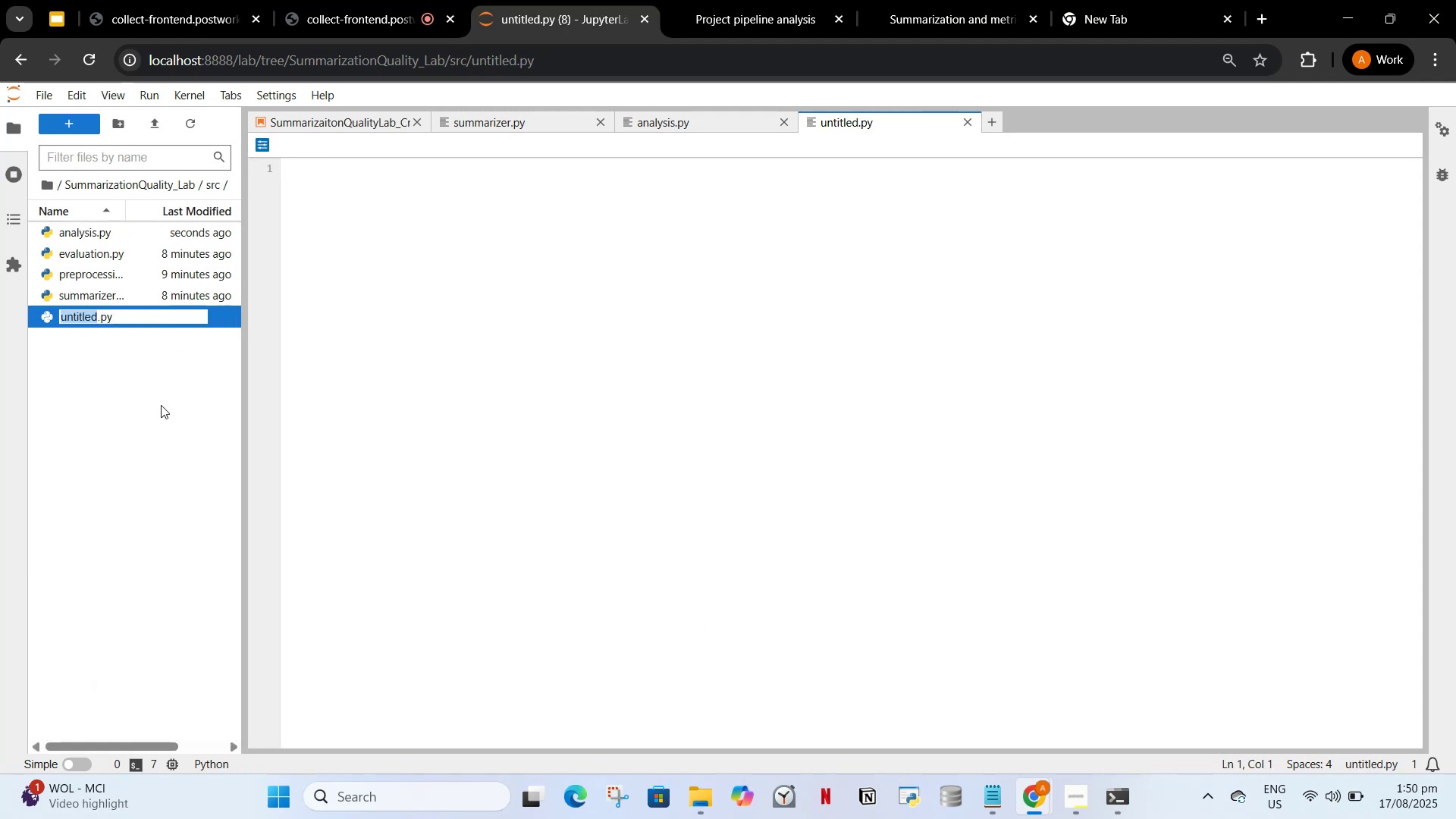 
type(utils)
 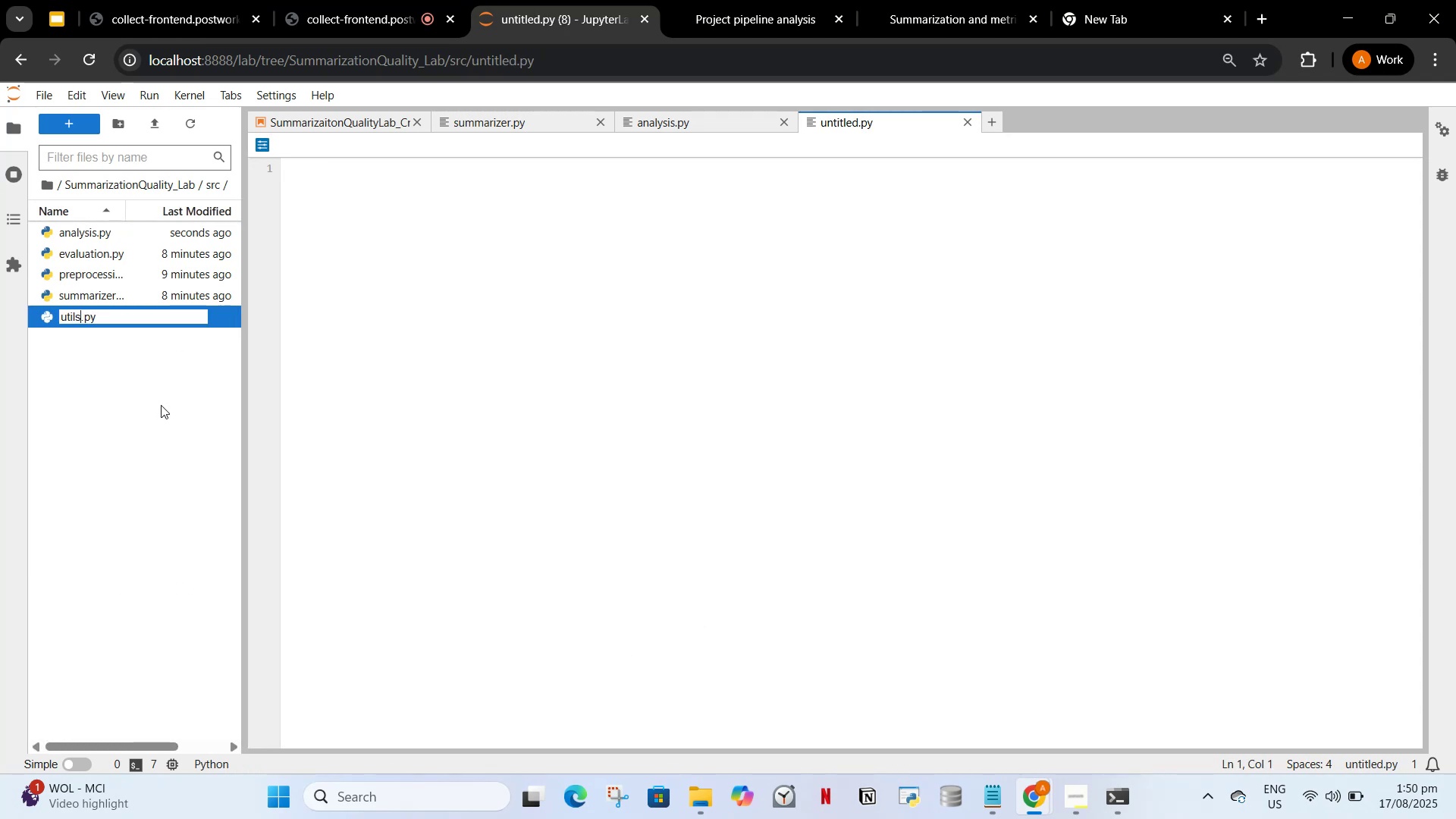 
key(Enter)
 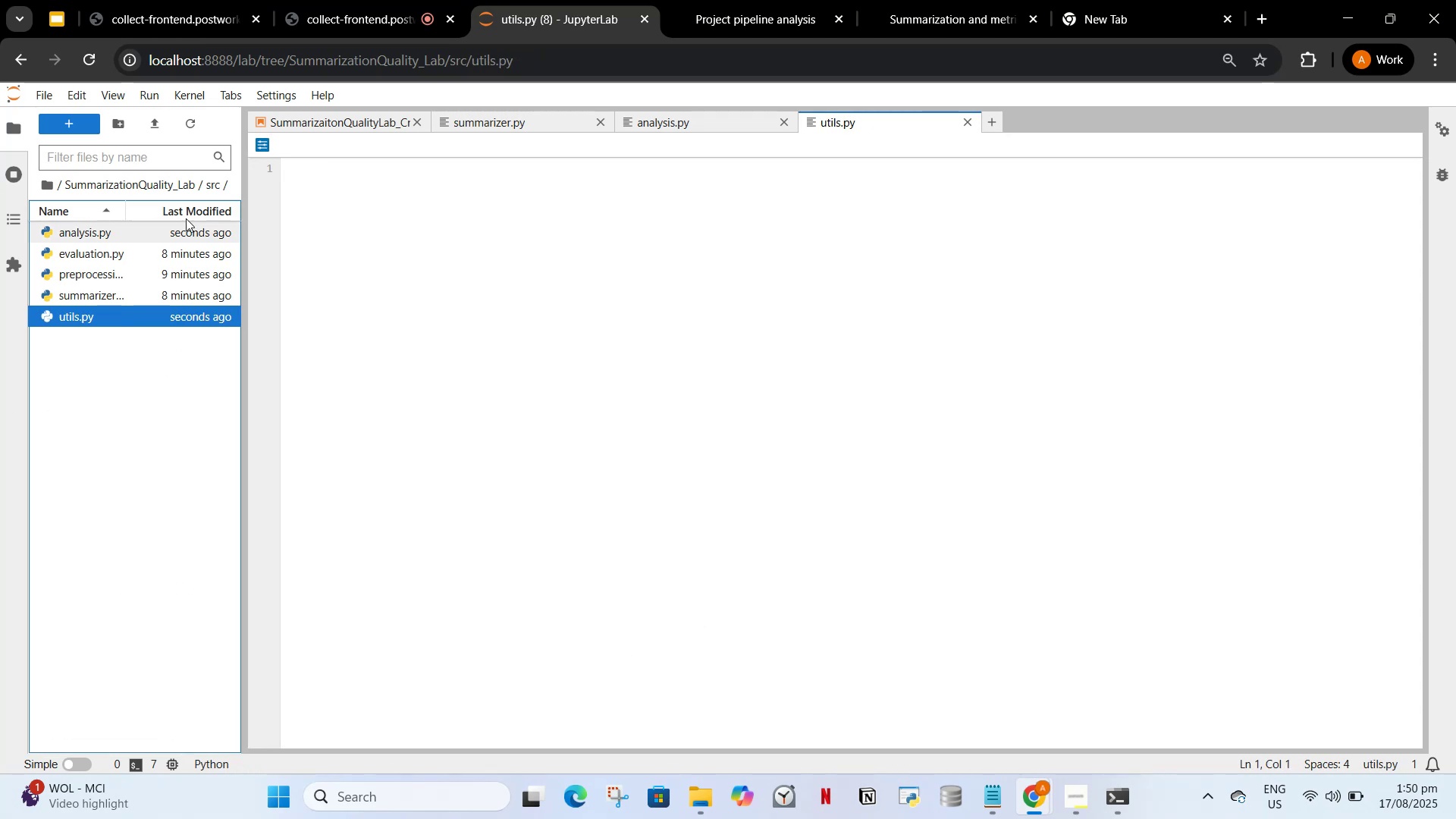 
left_click([397, 0])
 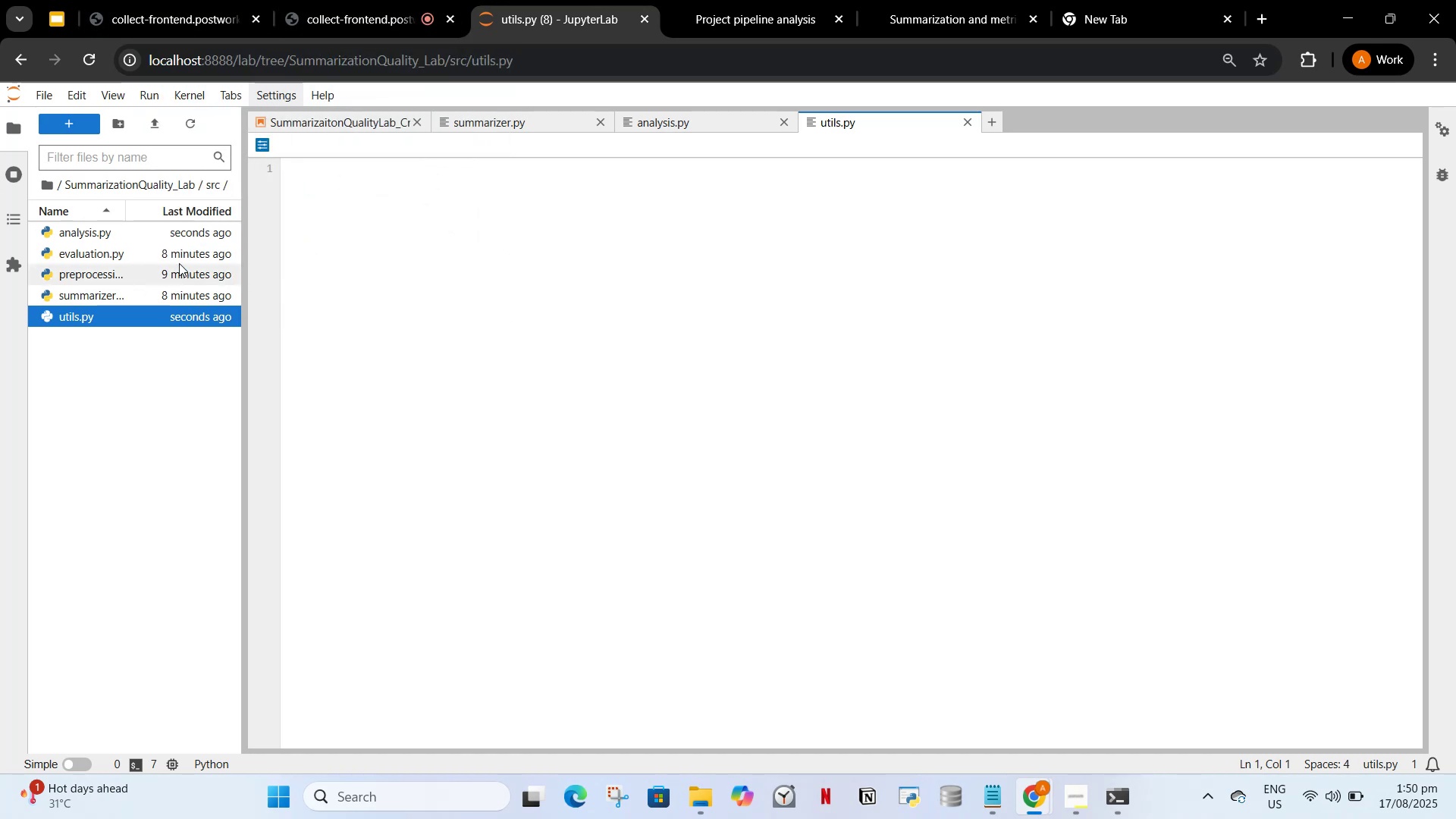 
wait(6.9)
 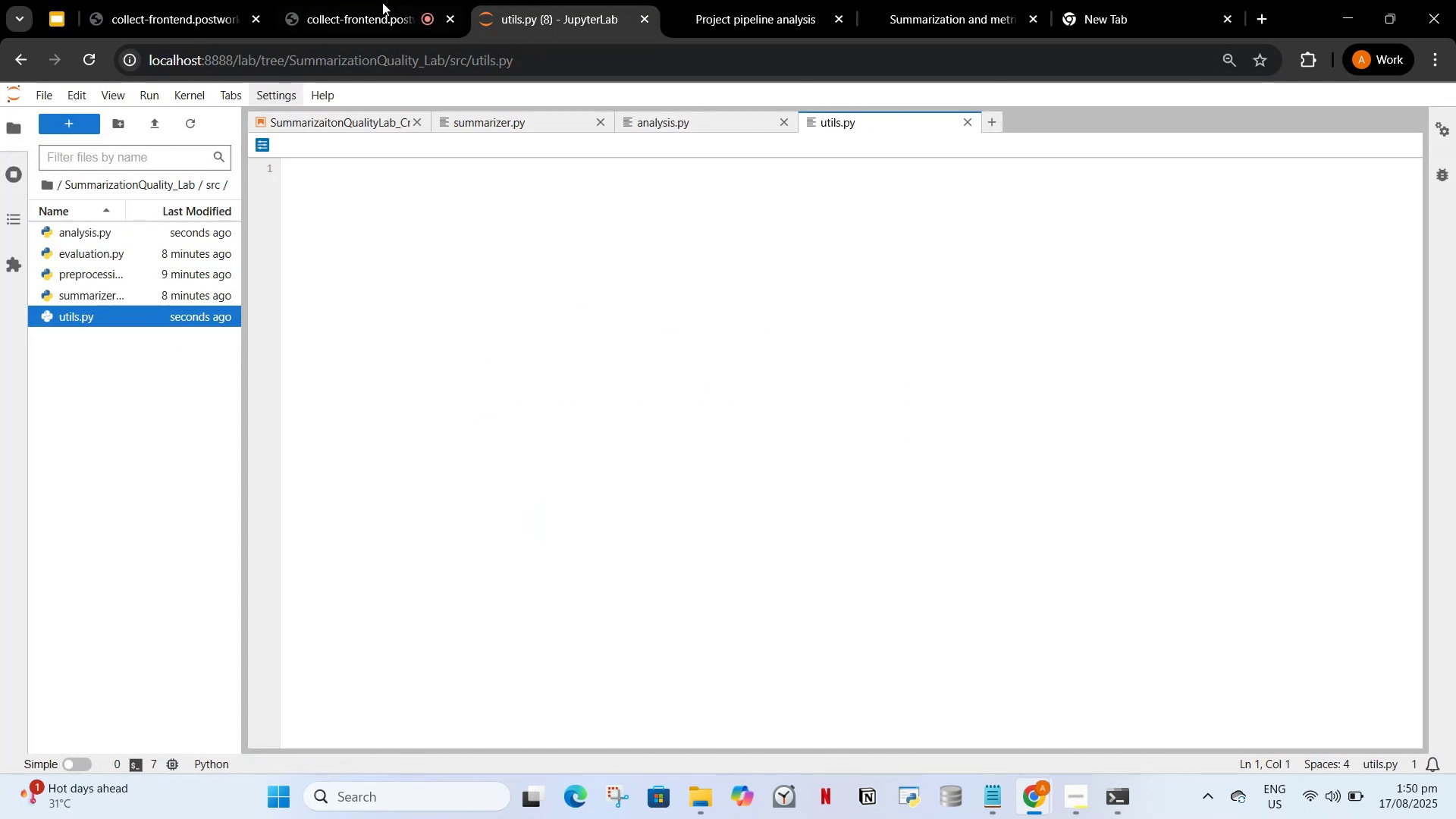 
left_click([160, 249])
 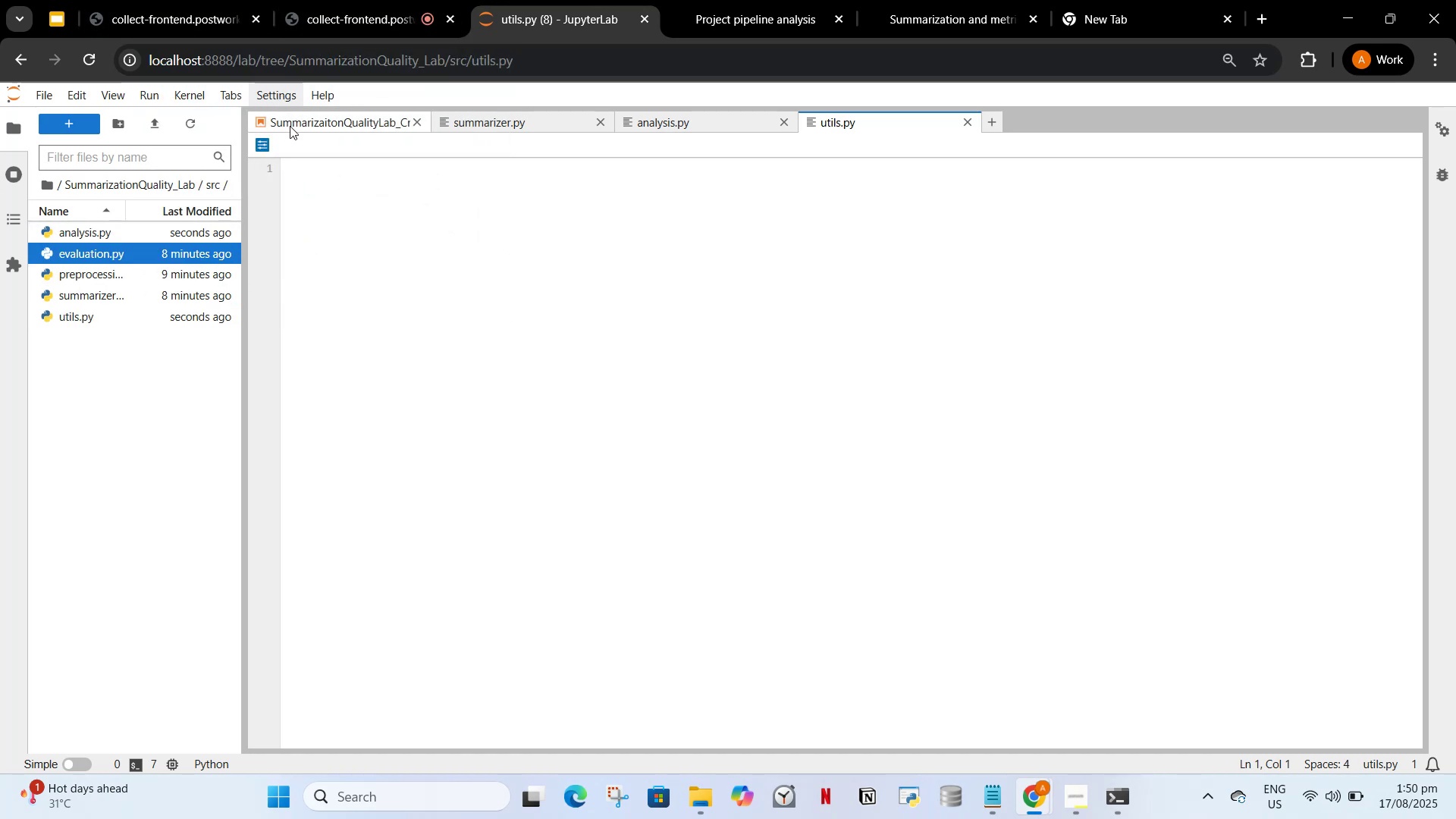 
left_click([290, 121])
 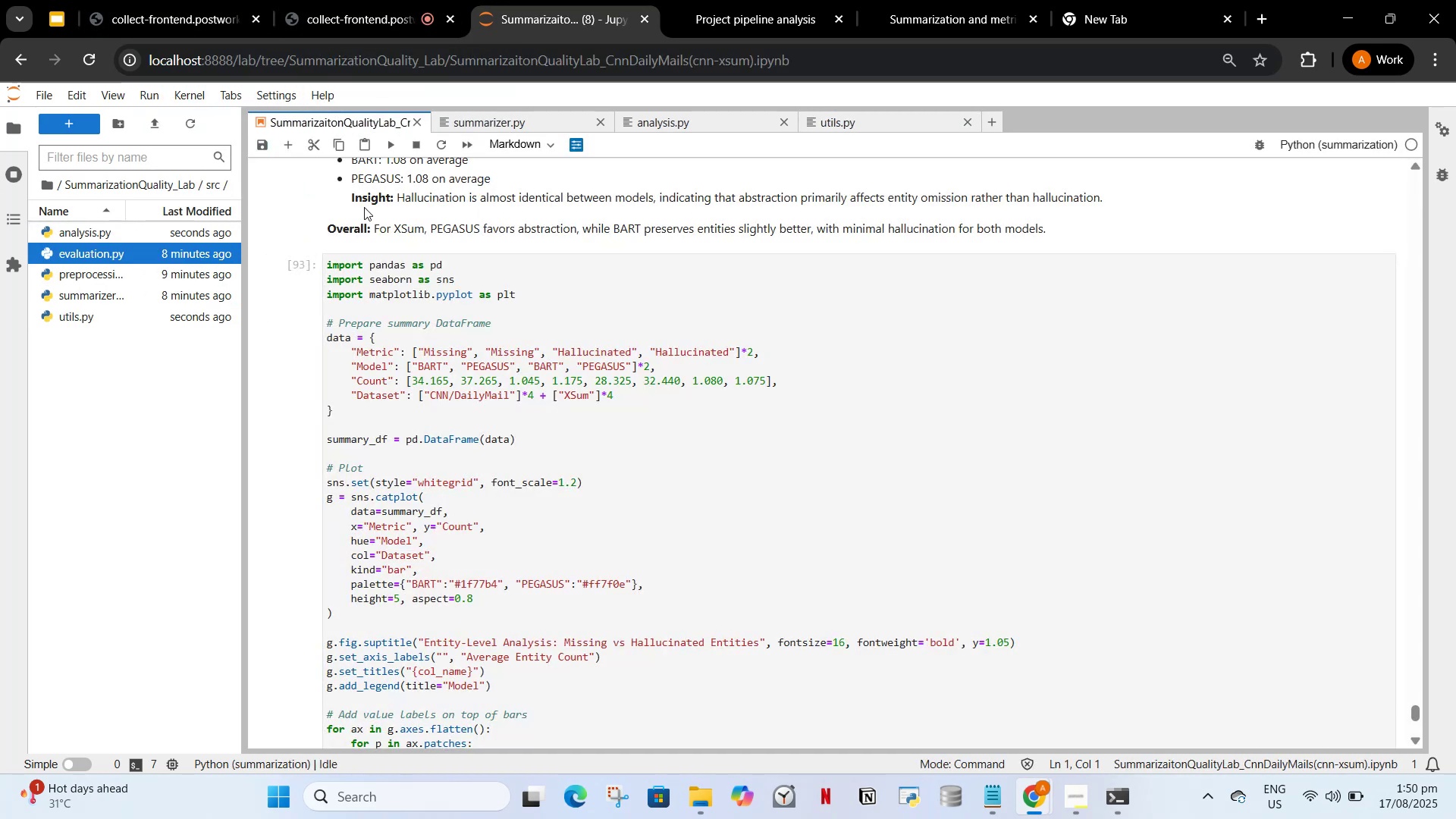 
scroll: coordinate [479, 424], scroll_direction: up, amount: 14.0
 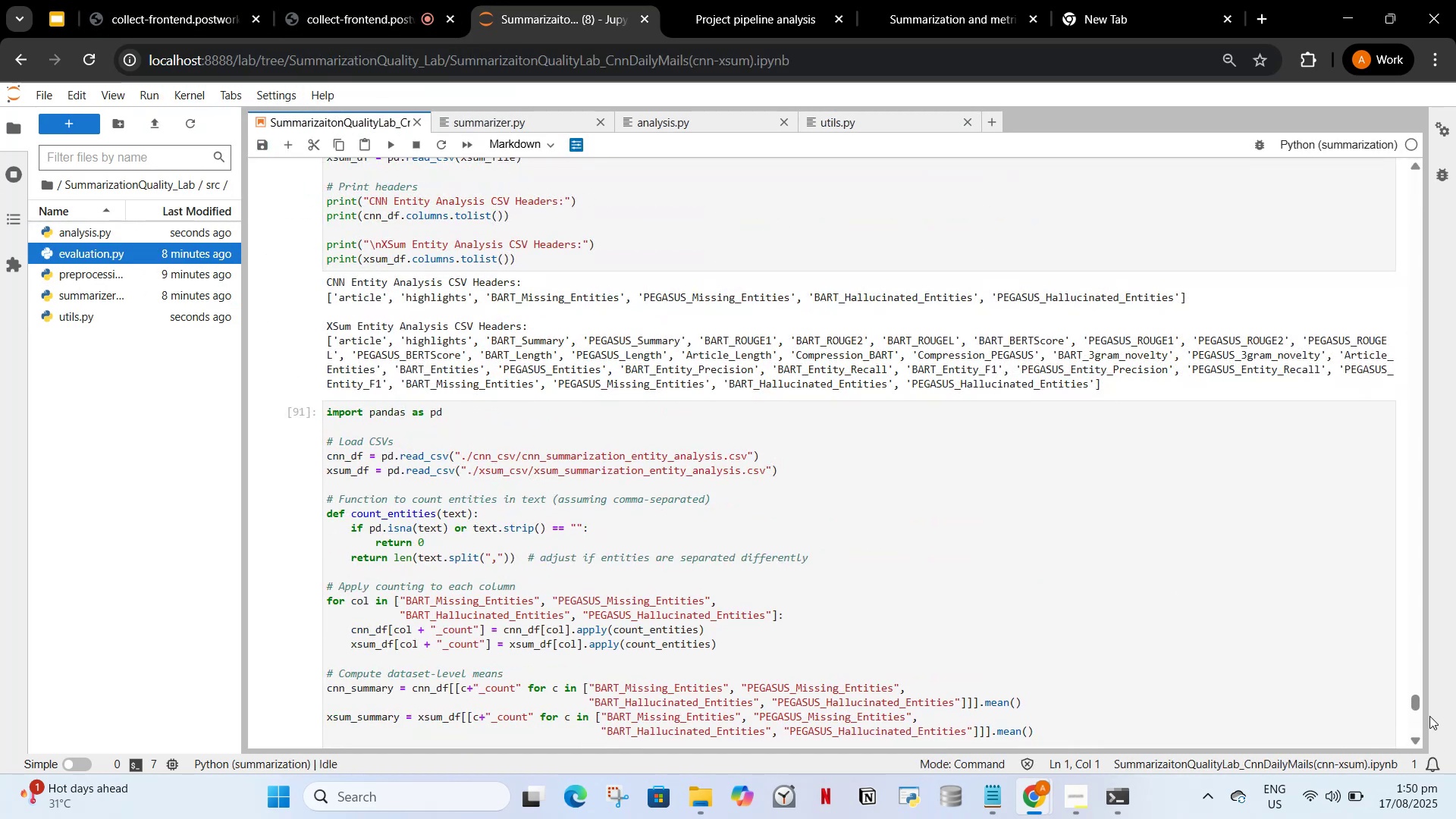 
left_click_drag(start_coordinate=[1417, 706], to_coordinate=[1401, 171])
 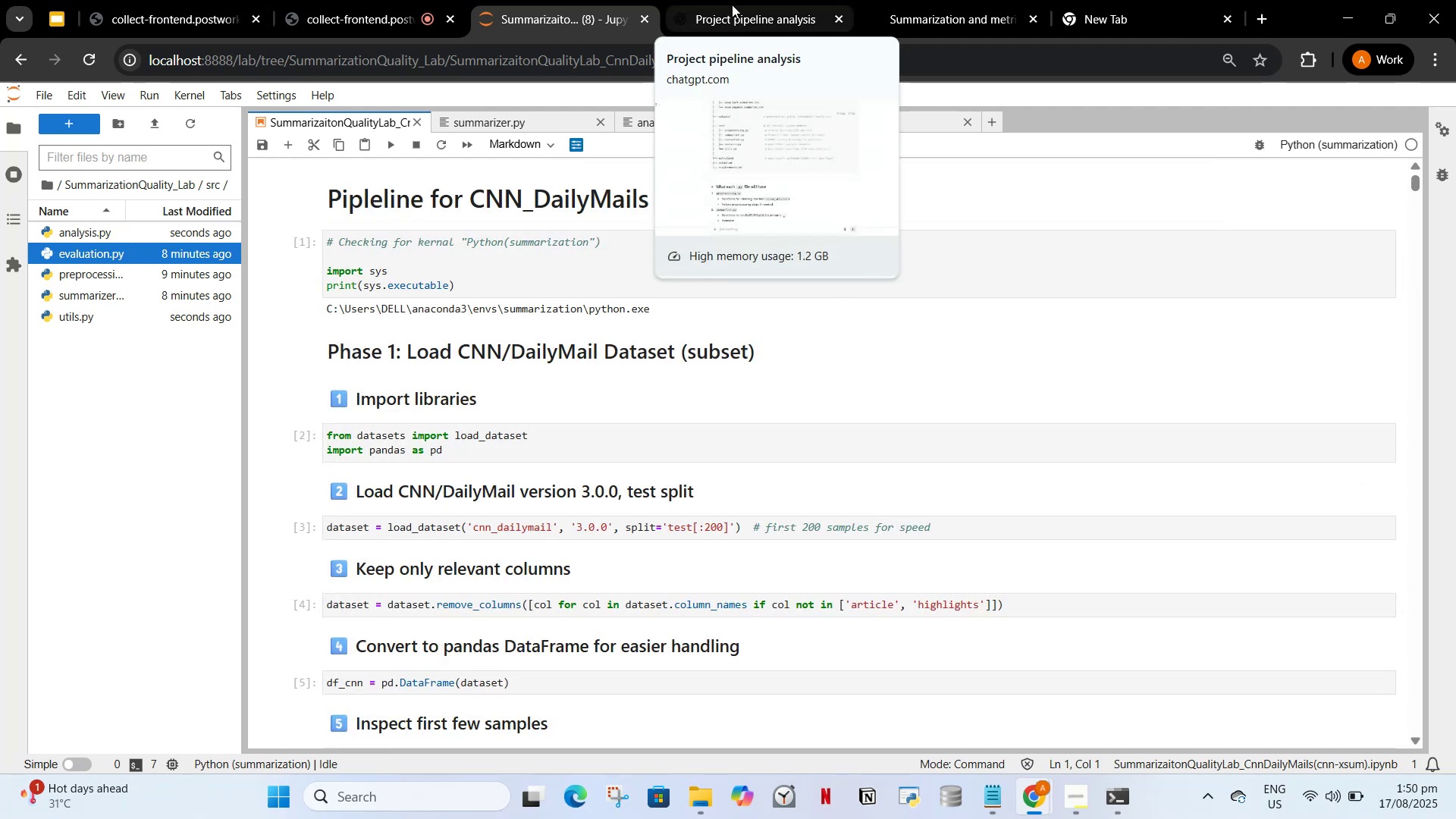 
left_click([732, 6])
 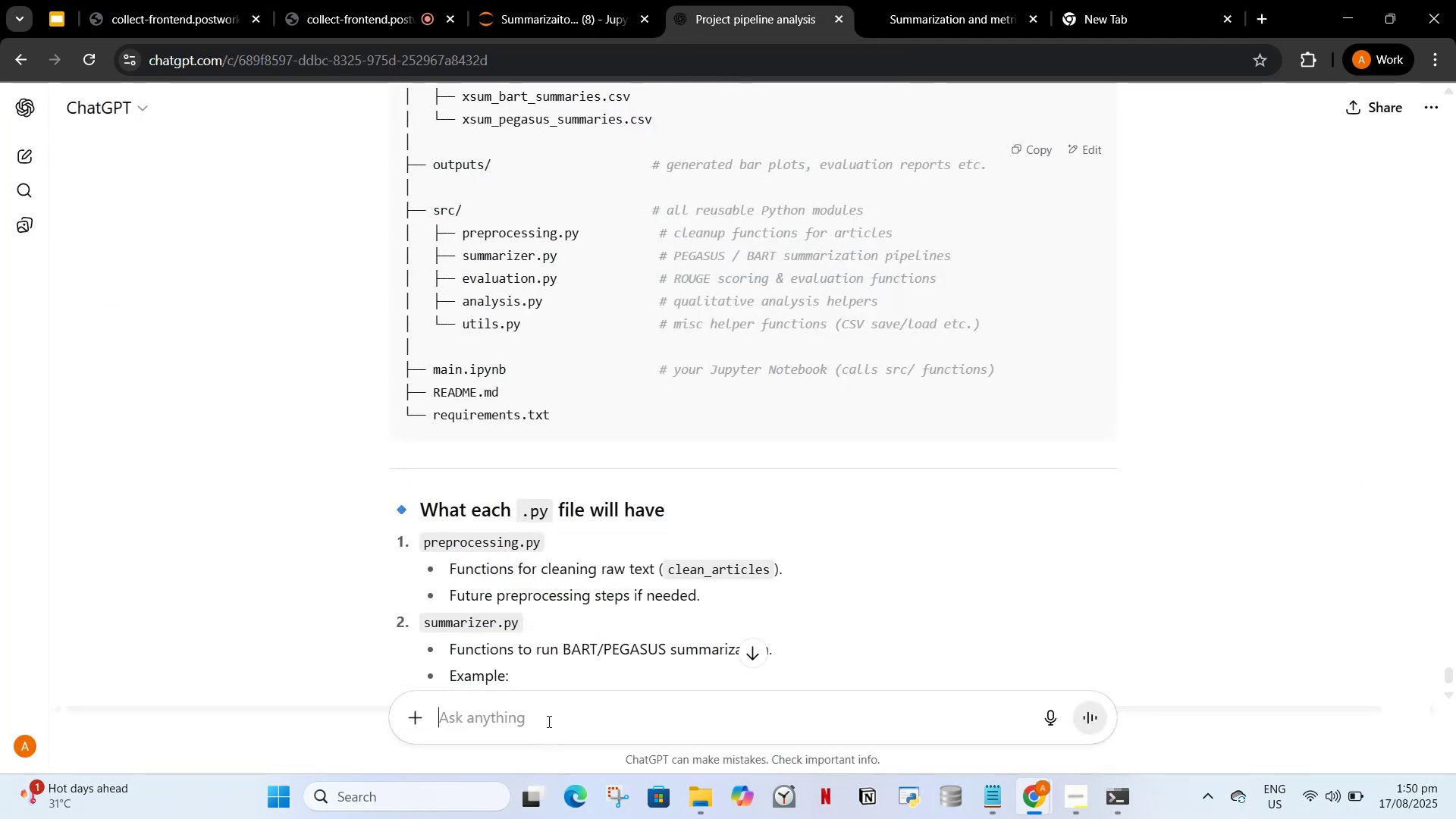 
type(now i )
key(Backspace)
type(f i talk about pipeline for cnn_dailyn)
key(Backspace)
type(mails datasetd )
key(Backspace)
type(s )
key(Backspace)
key(Backspace)
key(Backspace)
 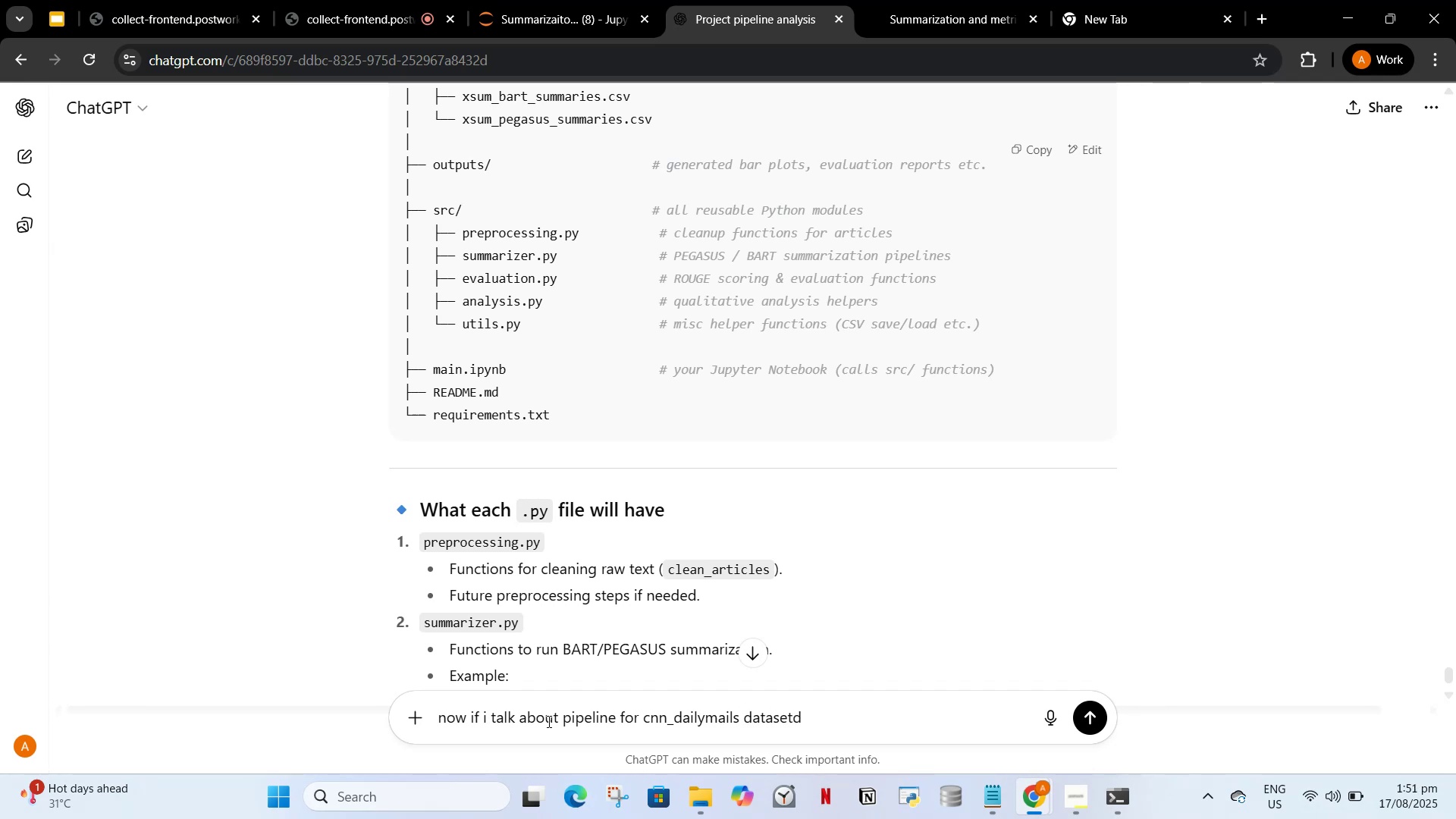 
key(Shift+Enter)
 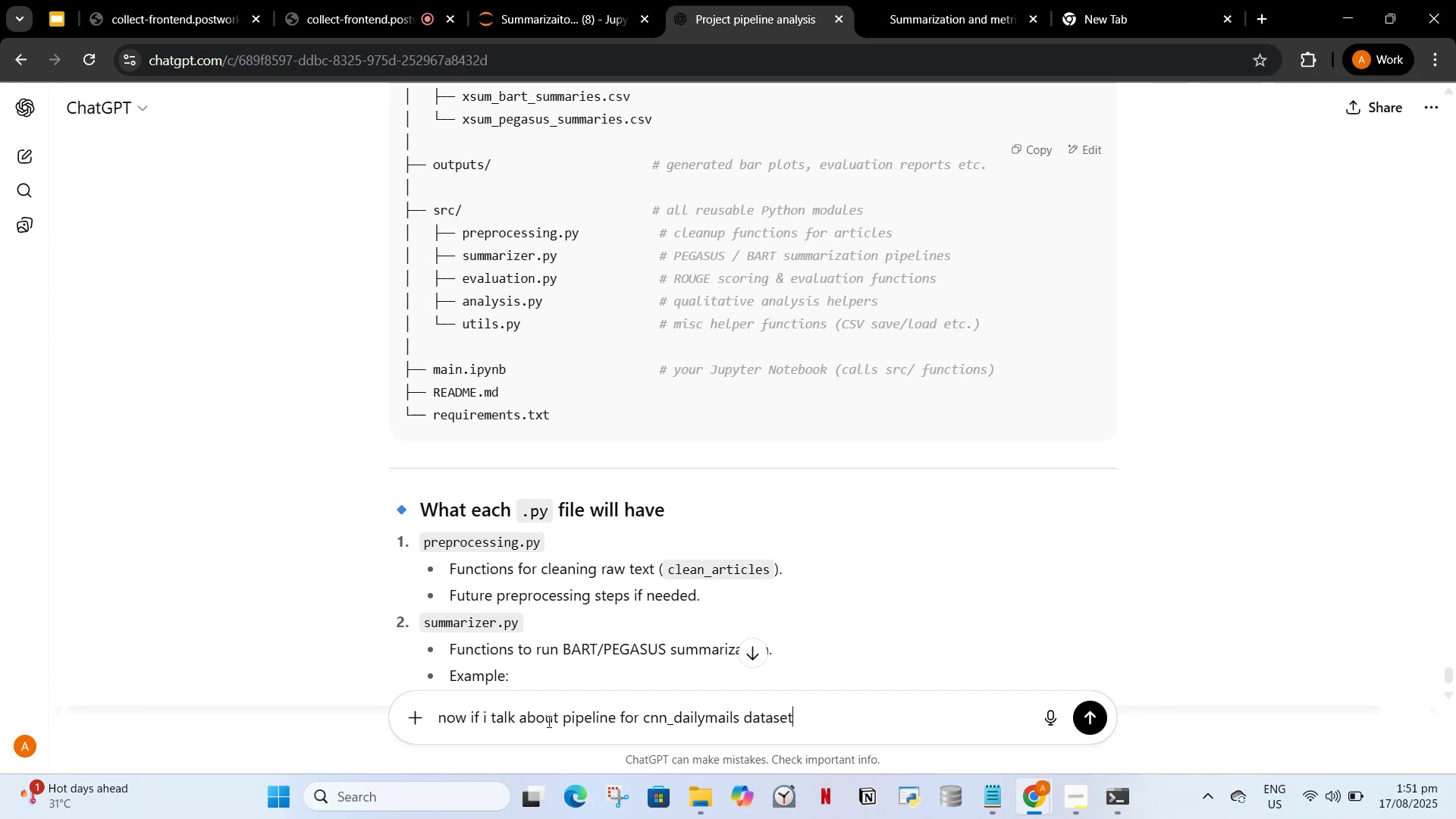 
key(Shift+Enter)
 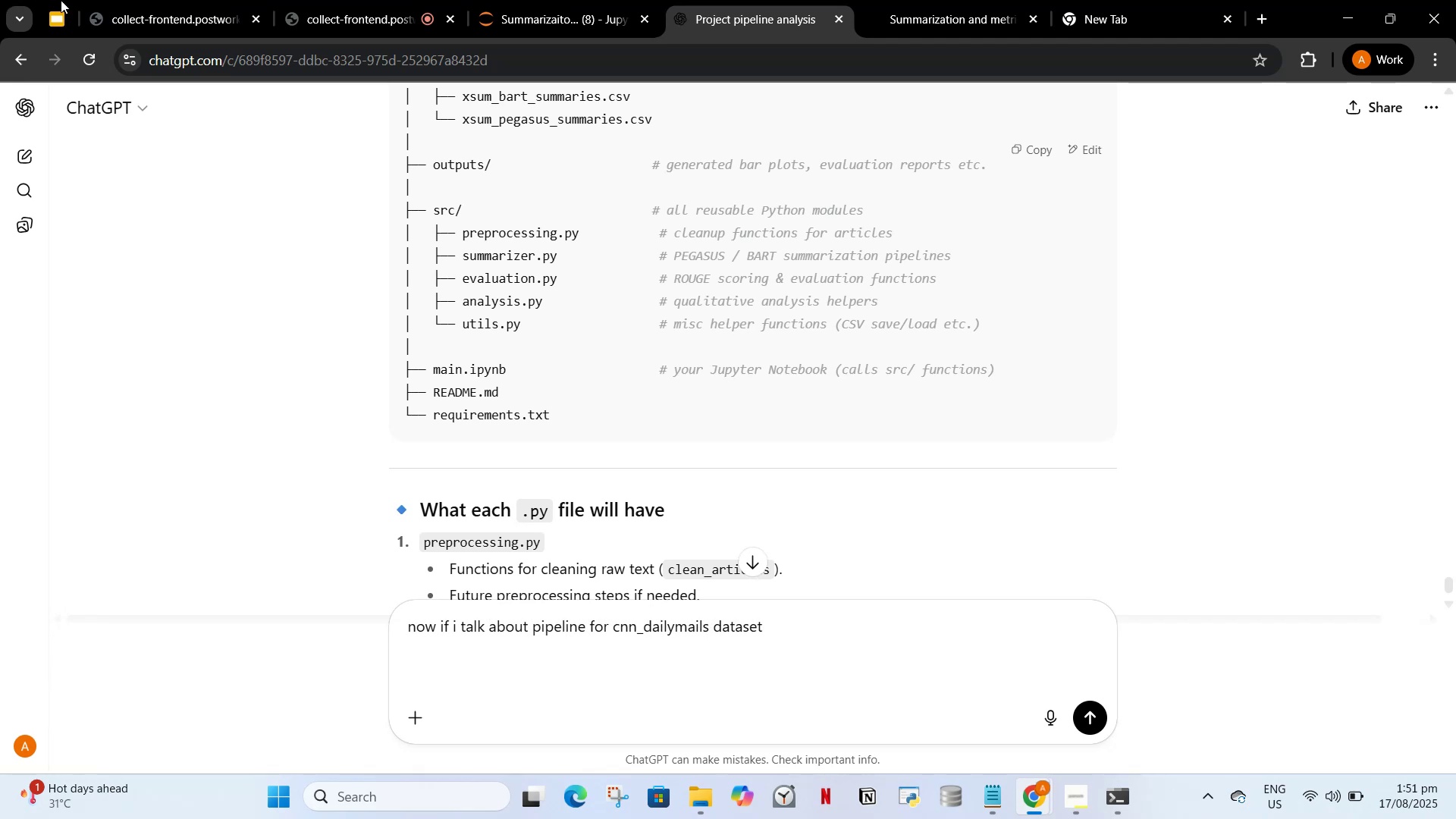 
left_click([588, 0])
 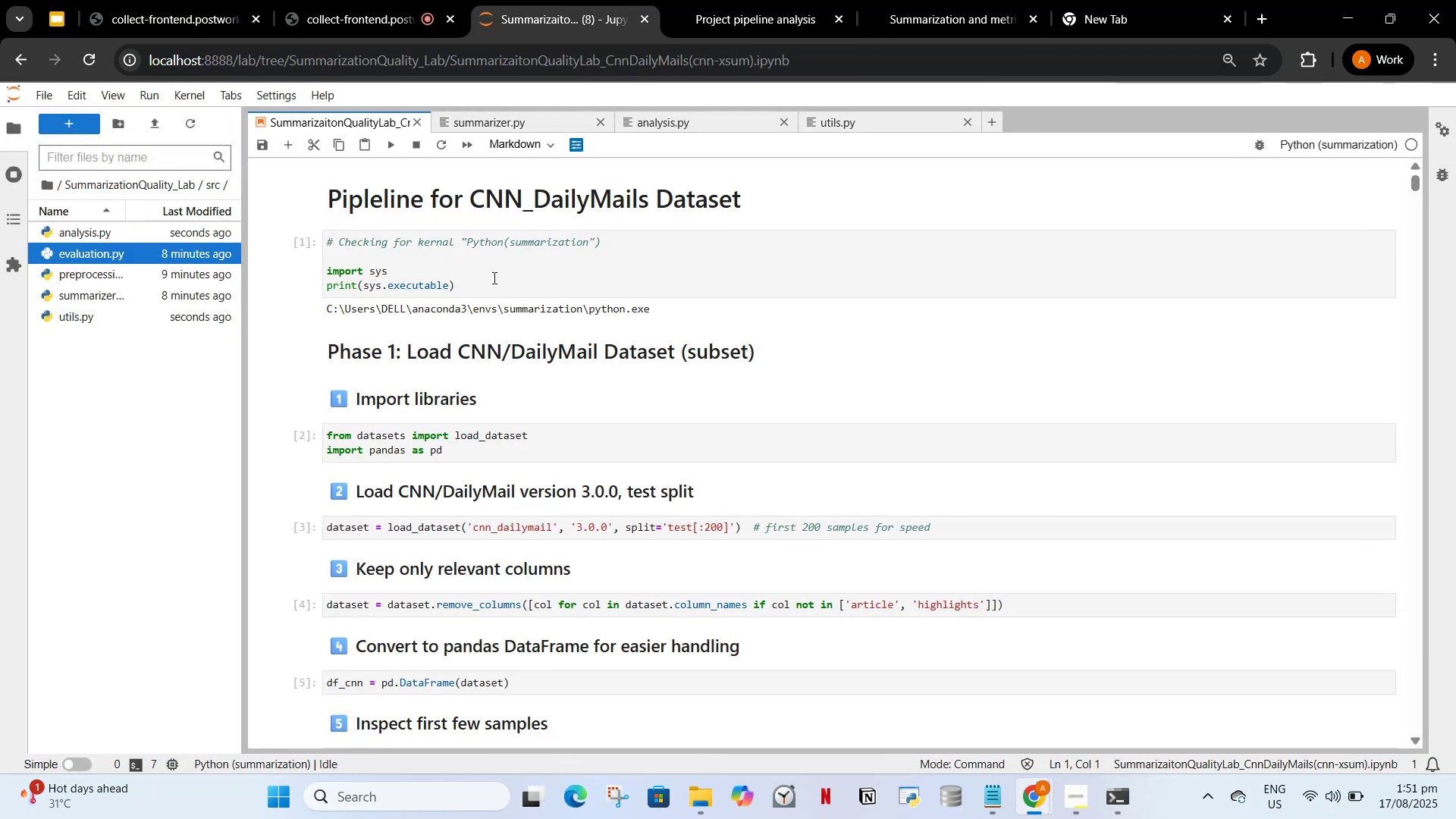 
left_click_drag(start_coordinate=[492, 278], to_coordinate=[378, 265])
 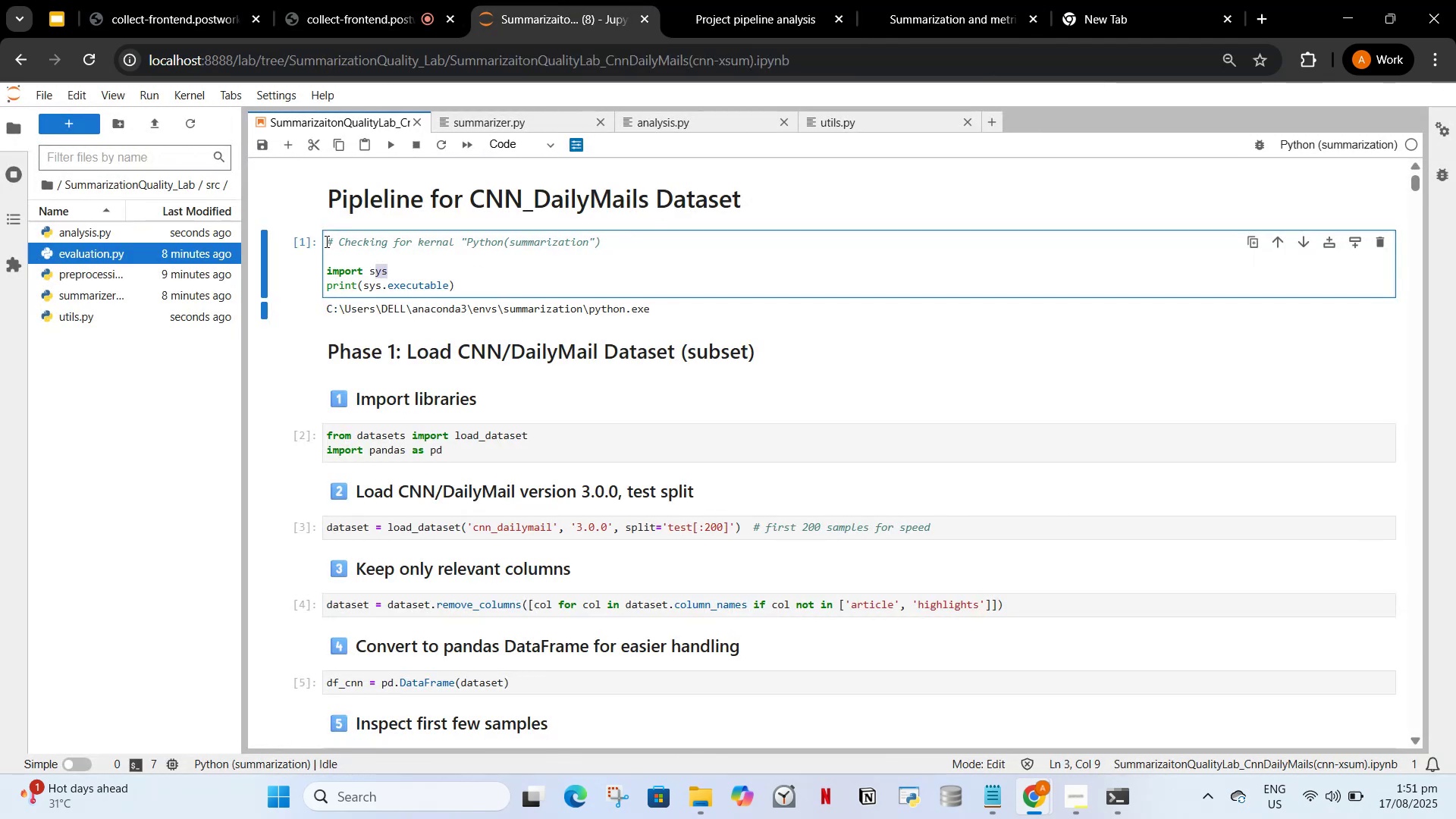 
left_click_drag(start_coordinate=[325, 241], to_coordinate=[468, 287])
 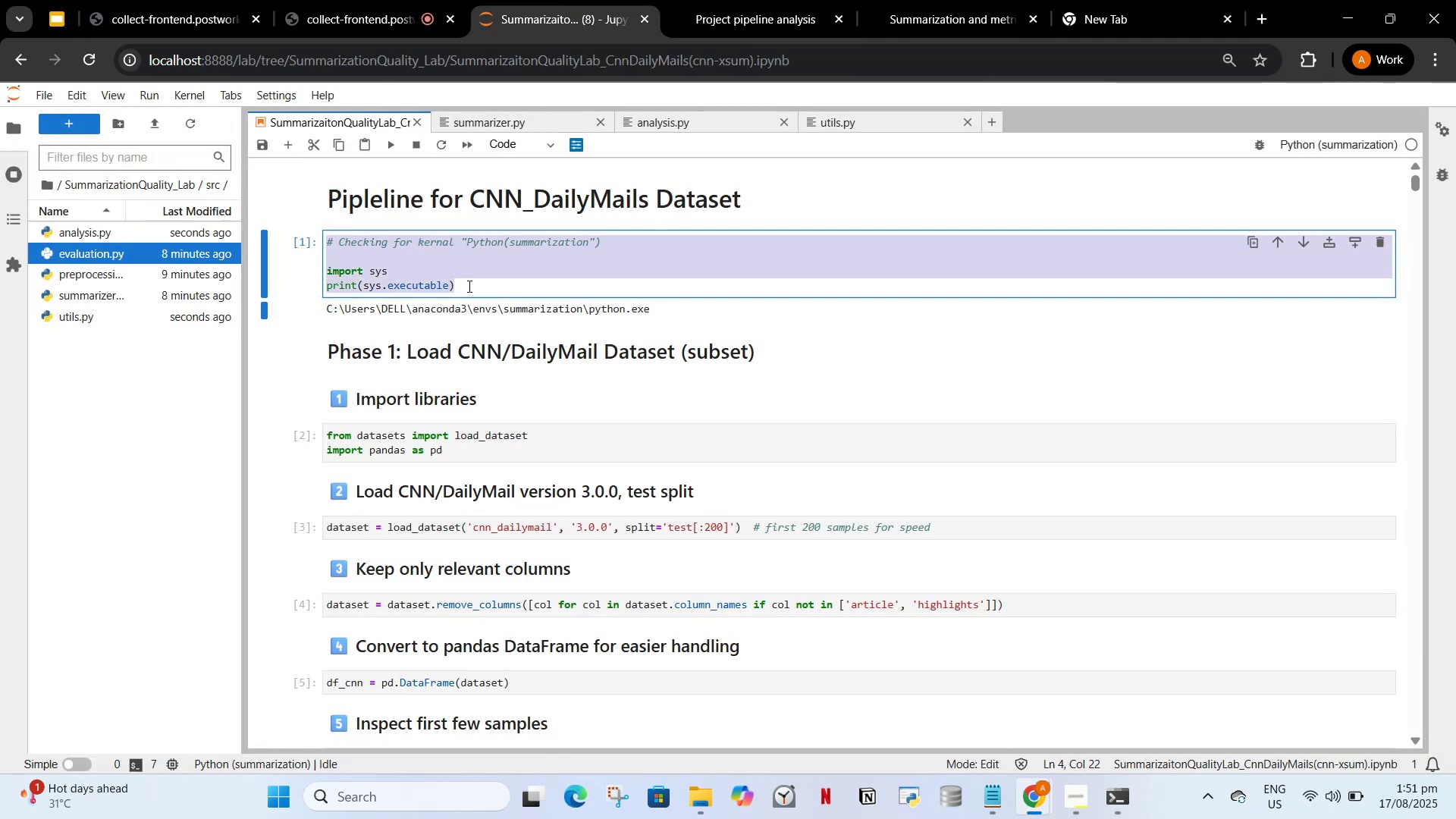 
key(Control+C)
 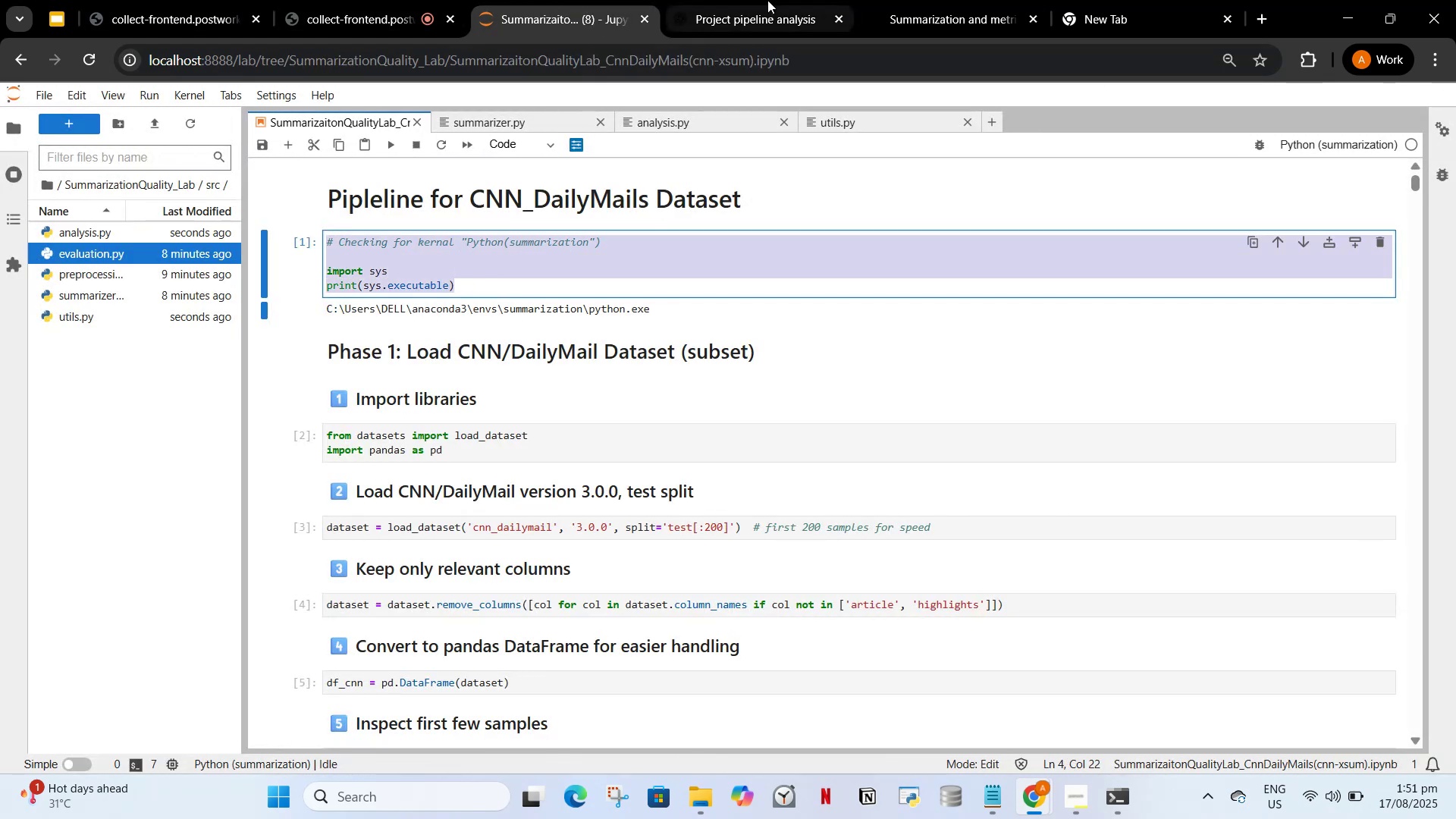 
left_click([768, 0])
 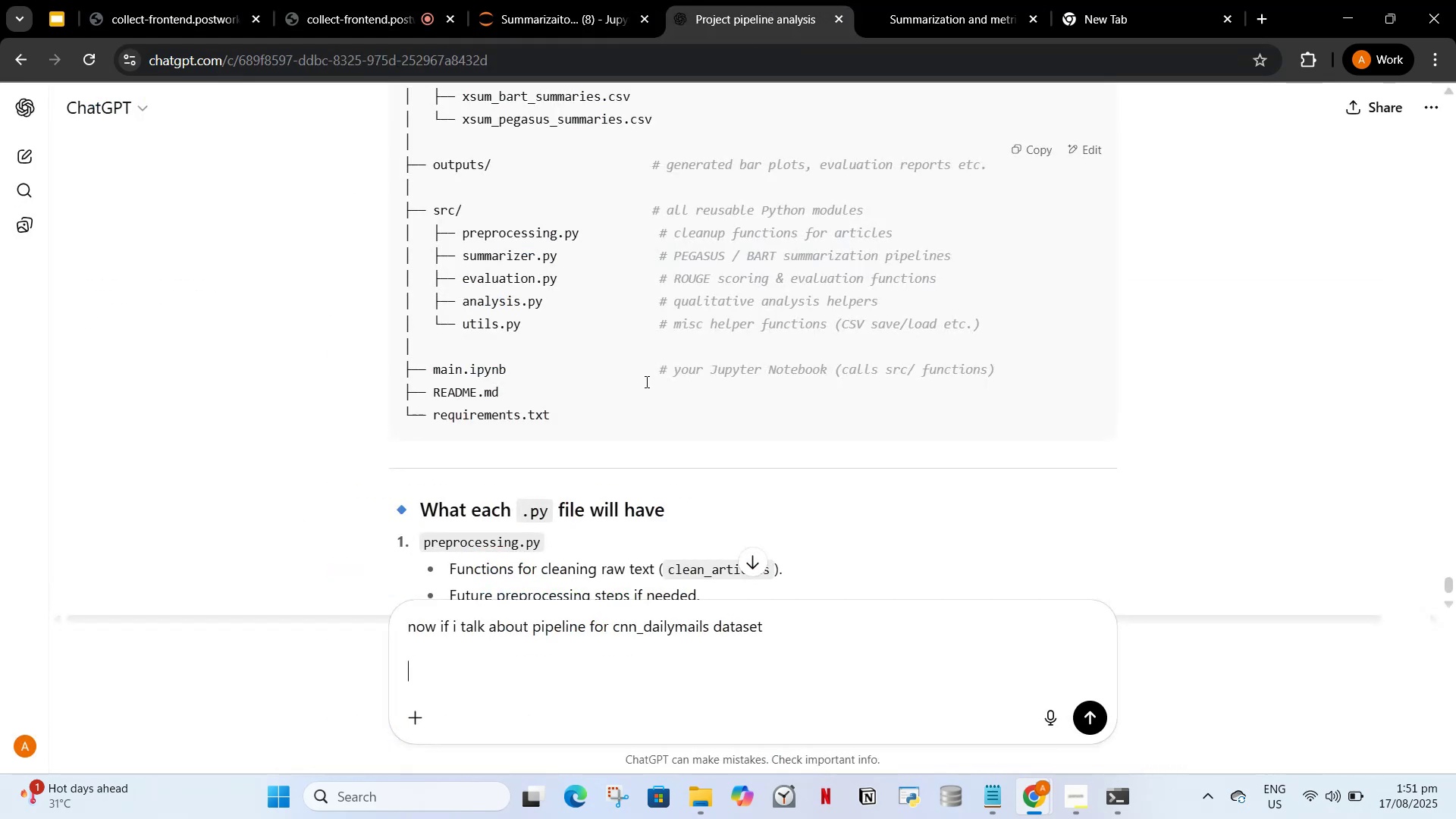 
key(Control+V)
 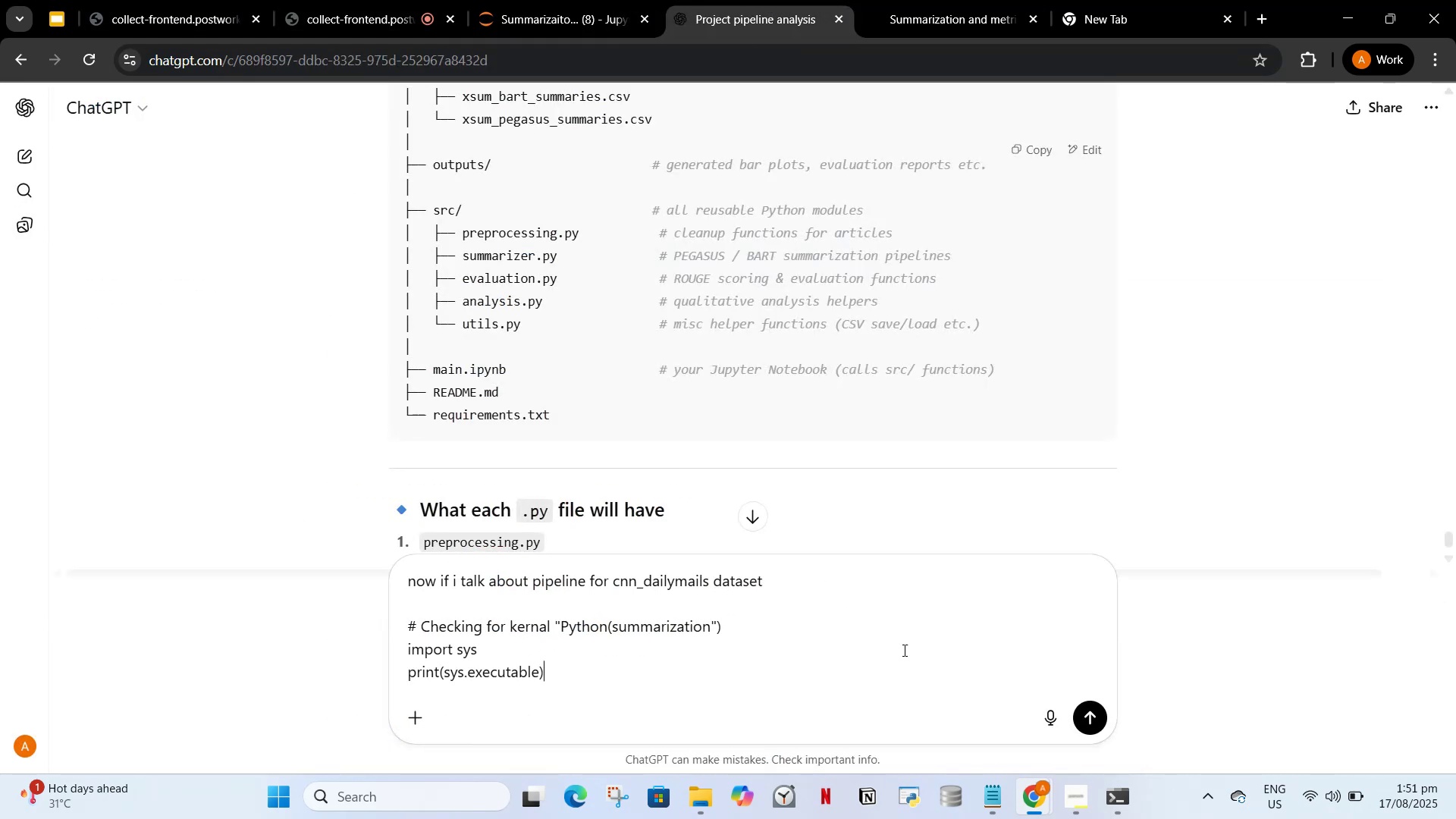 
key(Shift+Enter)
 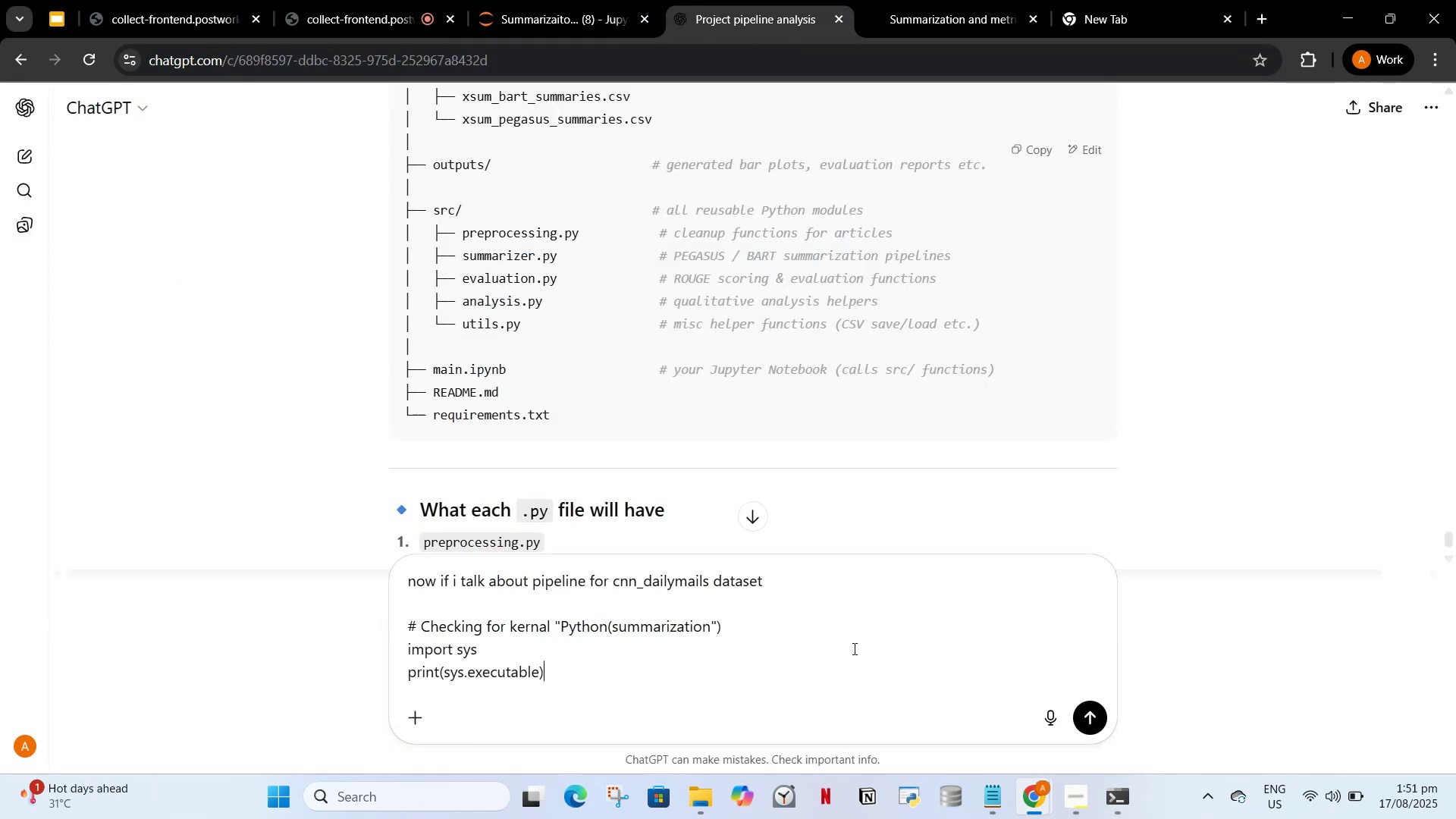 
key(Shift+Enter)
 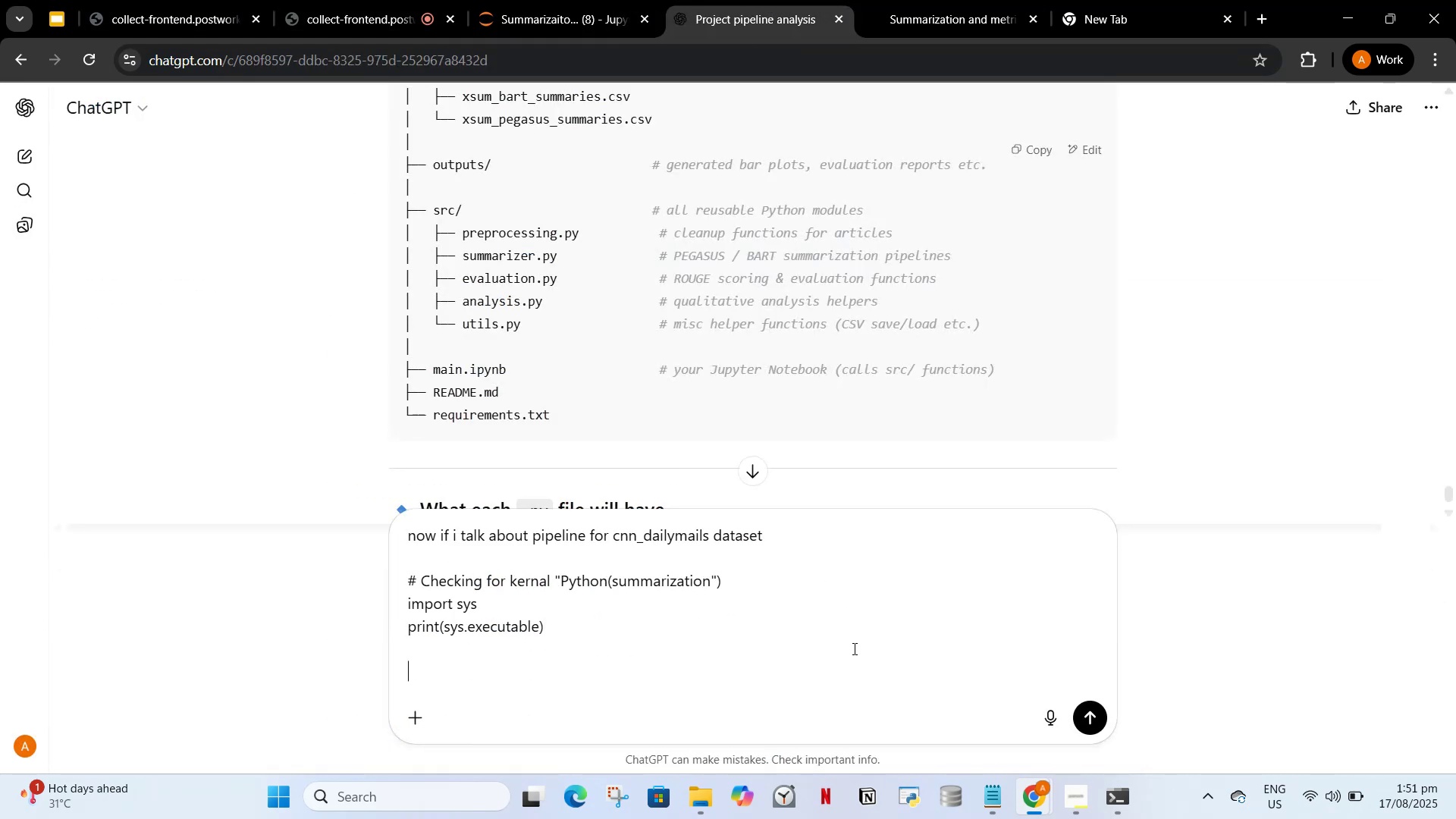 
type(then Phase 1: )
 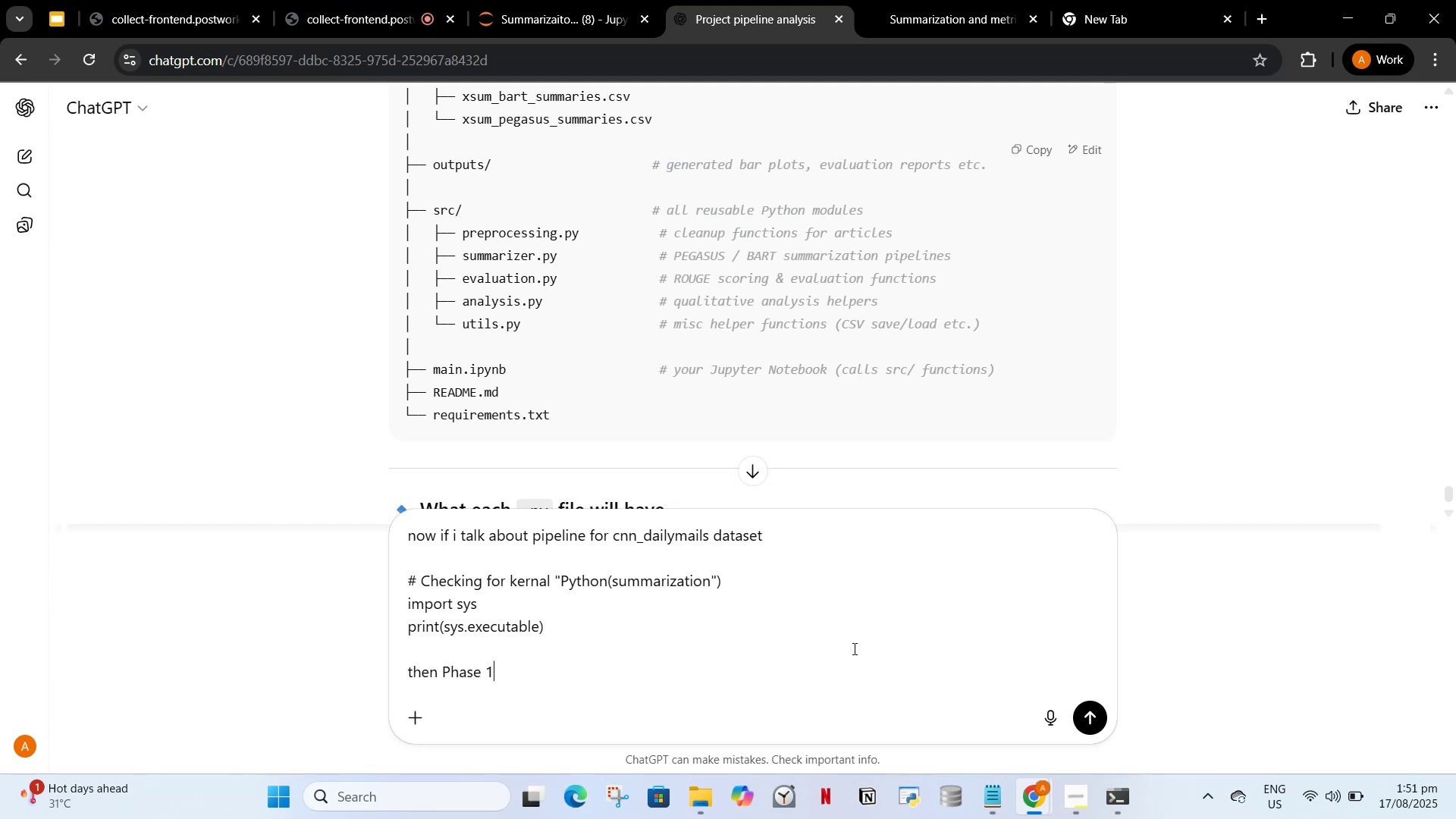 
left_click([553, 0])
 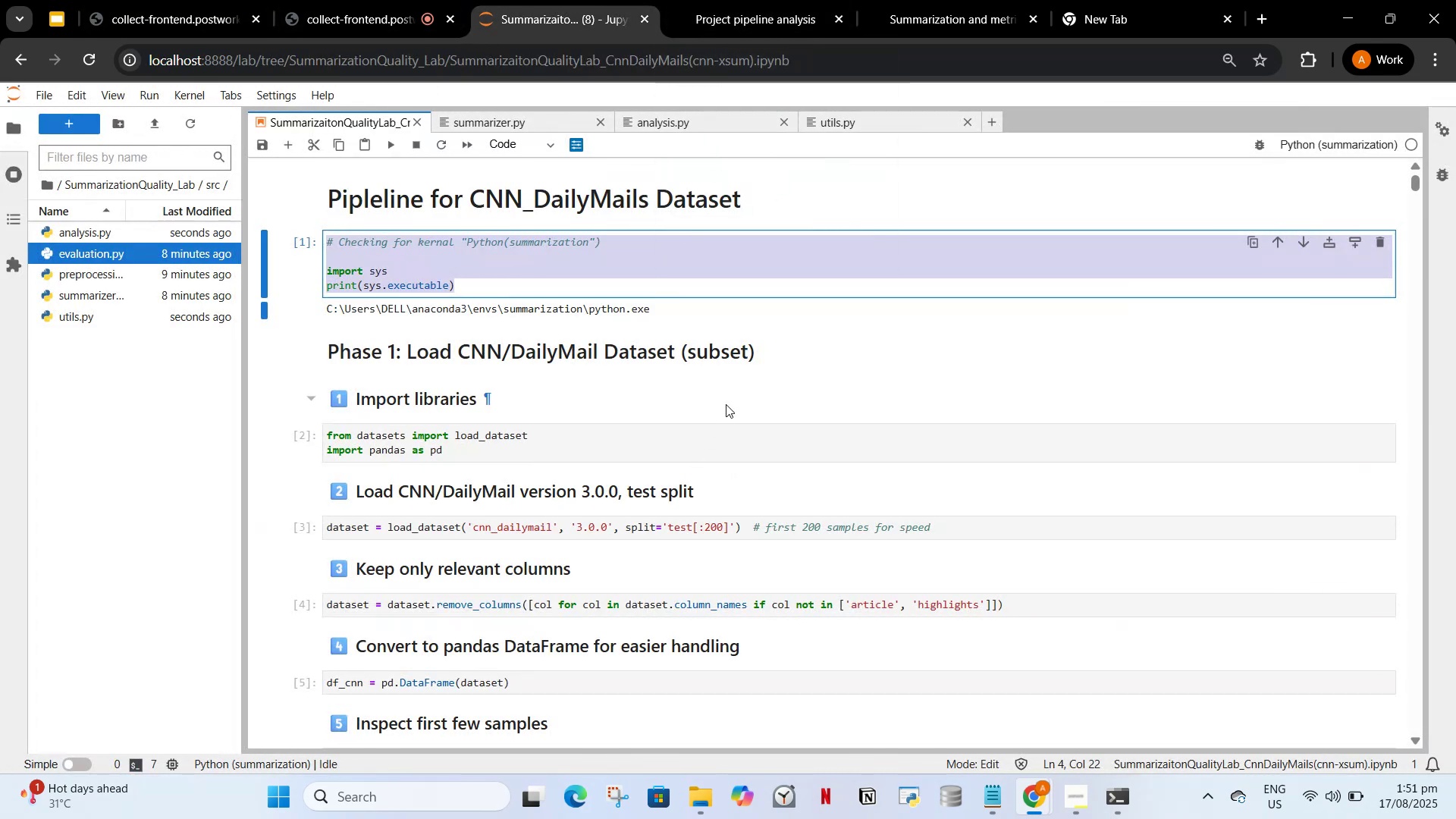 
left_click_drag(start_coordinate=[753, 353], to_coordinate=[404, 340])
 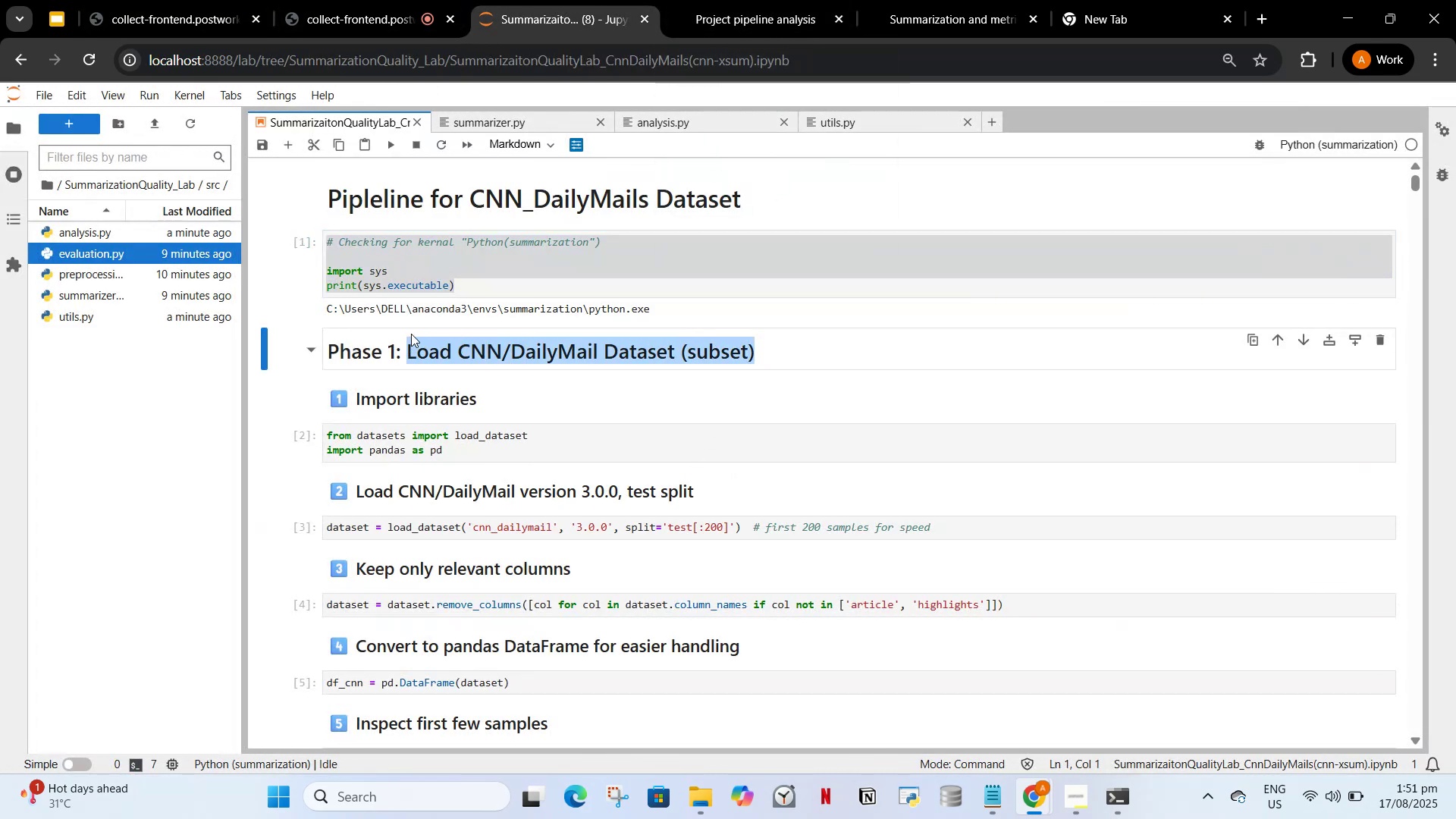 
key(Control+C)
 